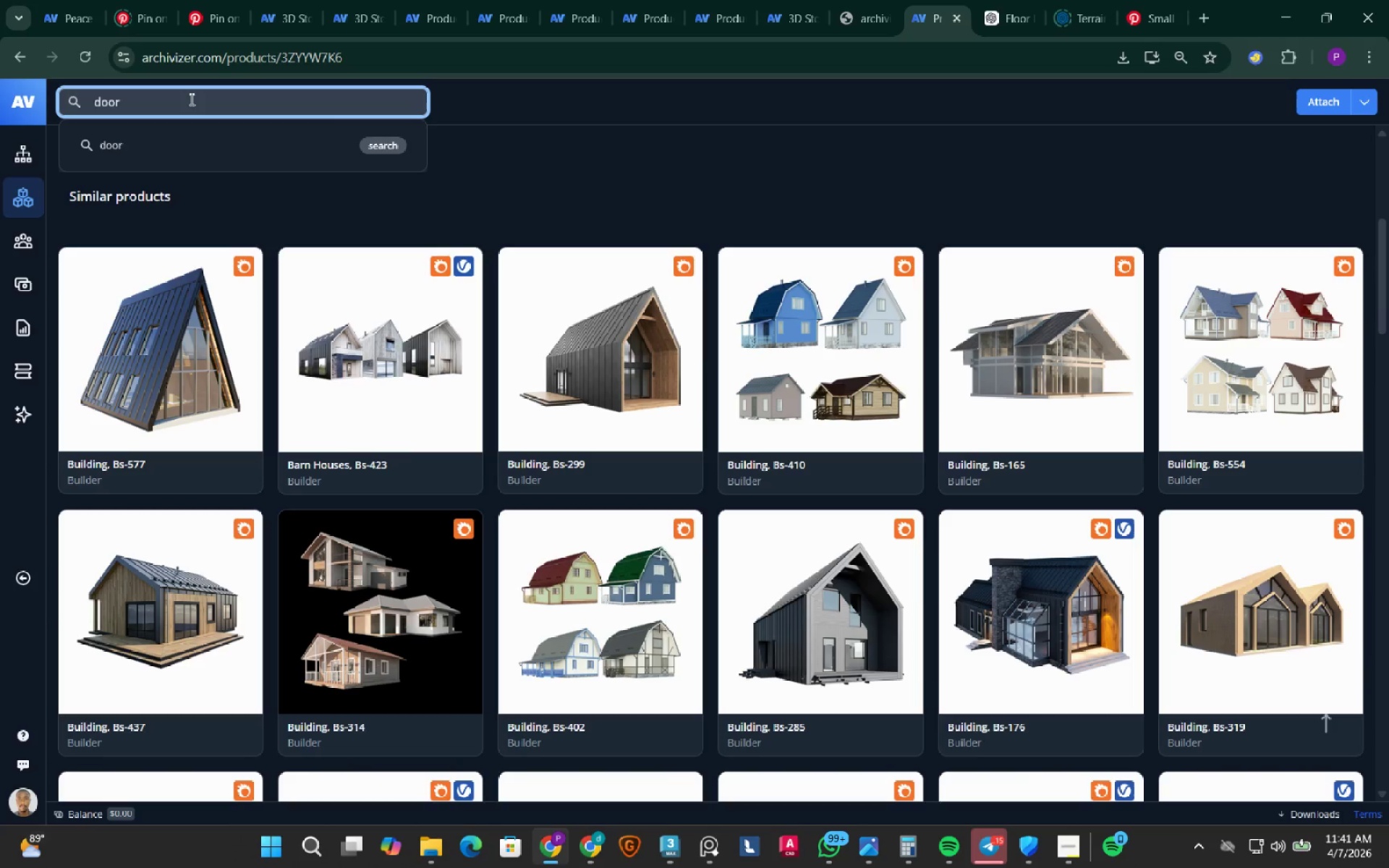 
scroll: coordinate [869, 455], scroll_direction: down, amount: 2.0
 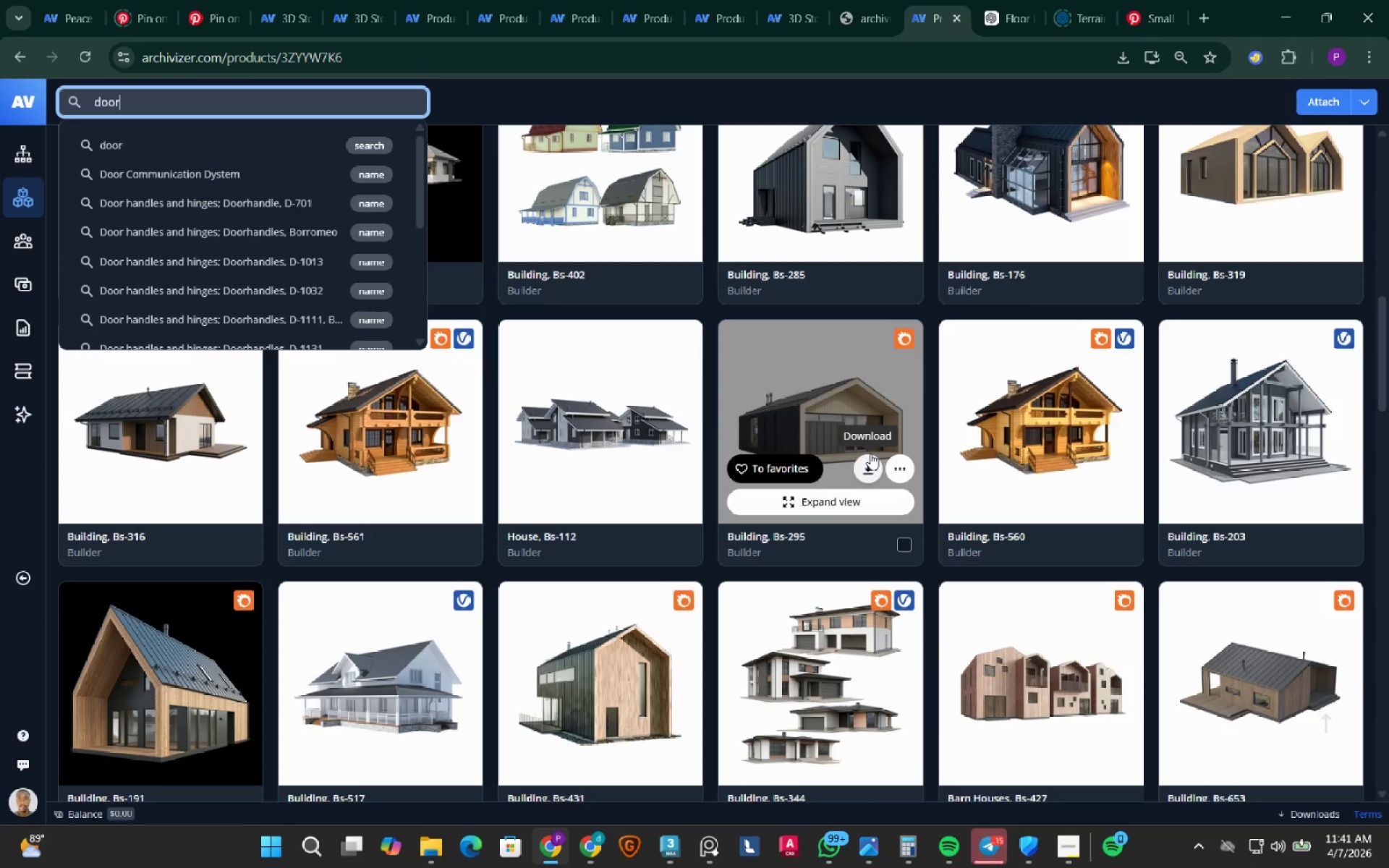 
wait(9.31)
 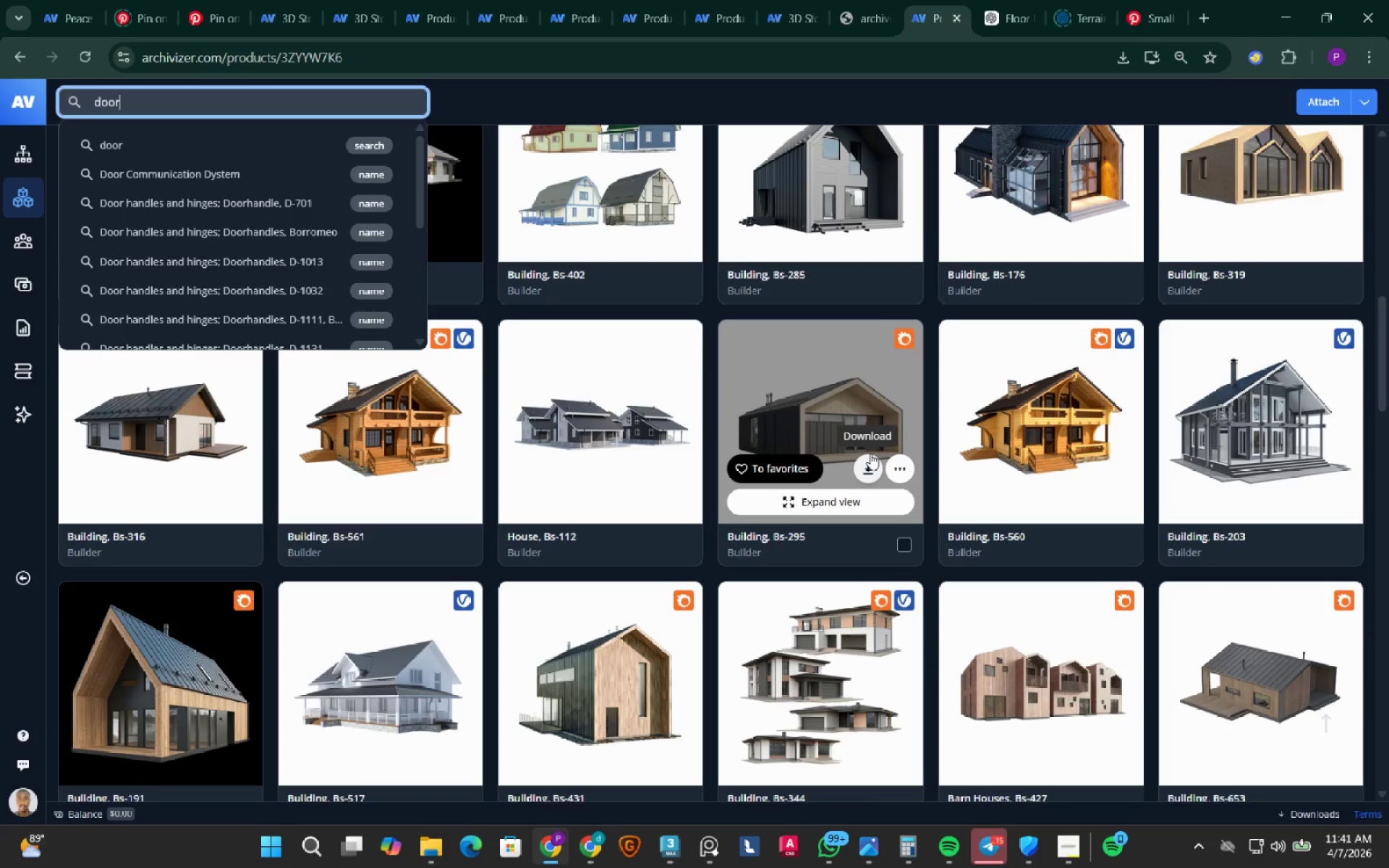 
left_click([205, 733])
 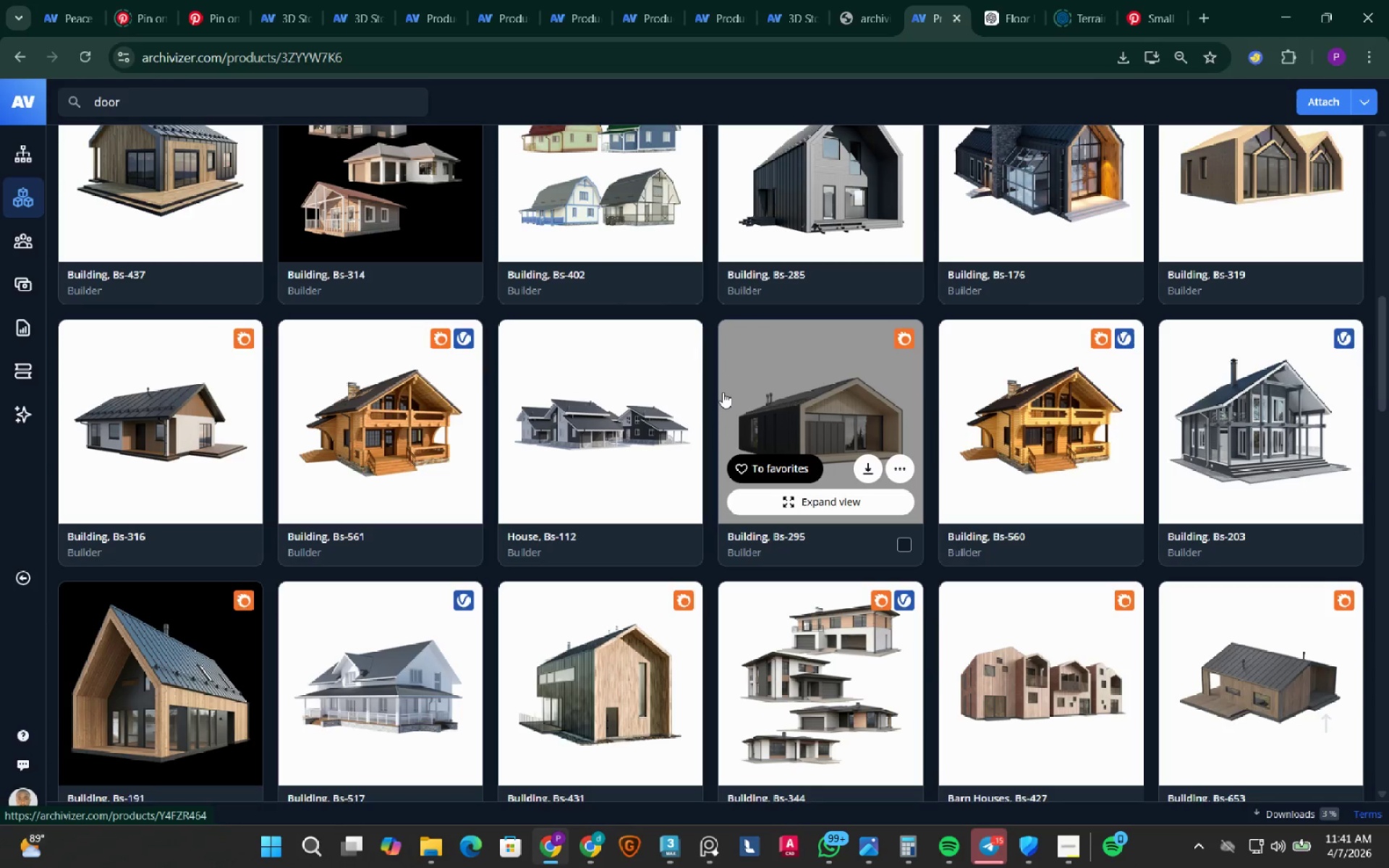 
scroll: coordinate [723, 392], scroll_direction: down, amount: 9.0
 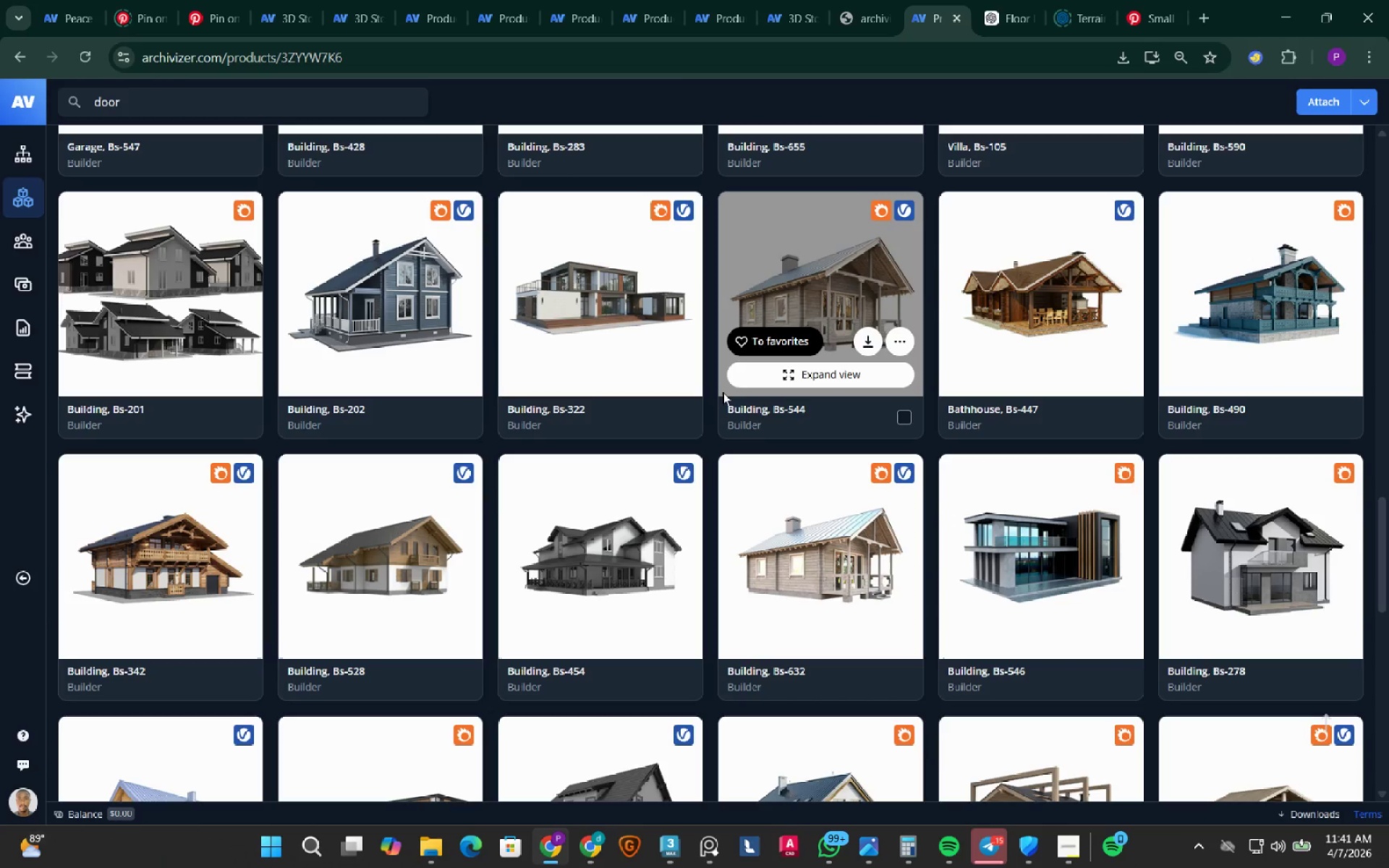 
scroll: coordinate [723, 392], scroll_direction: up, amount: 17.0
 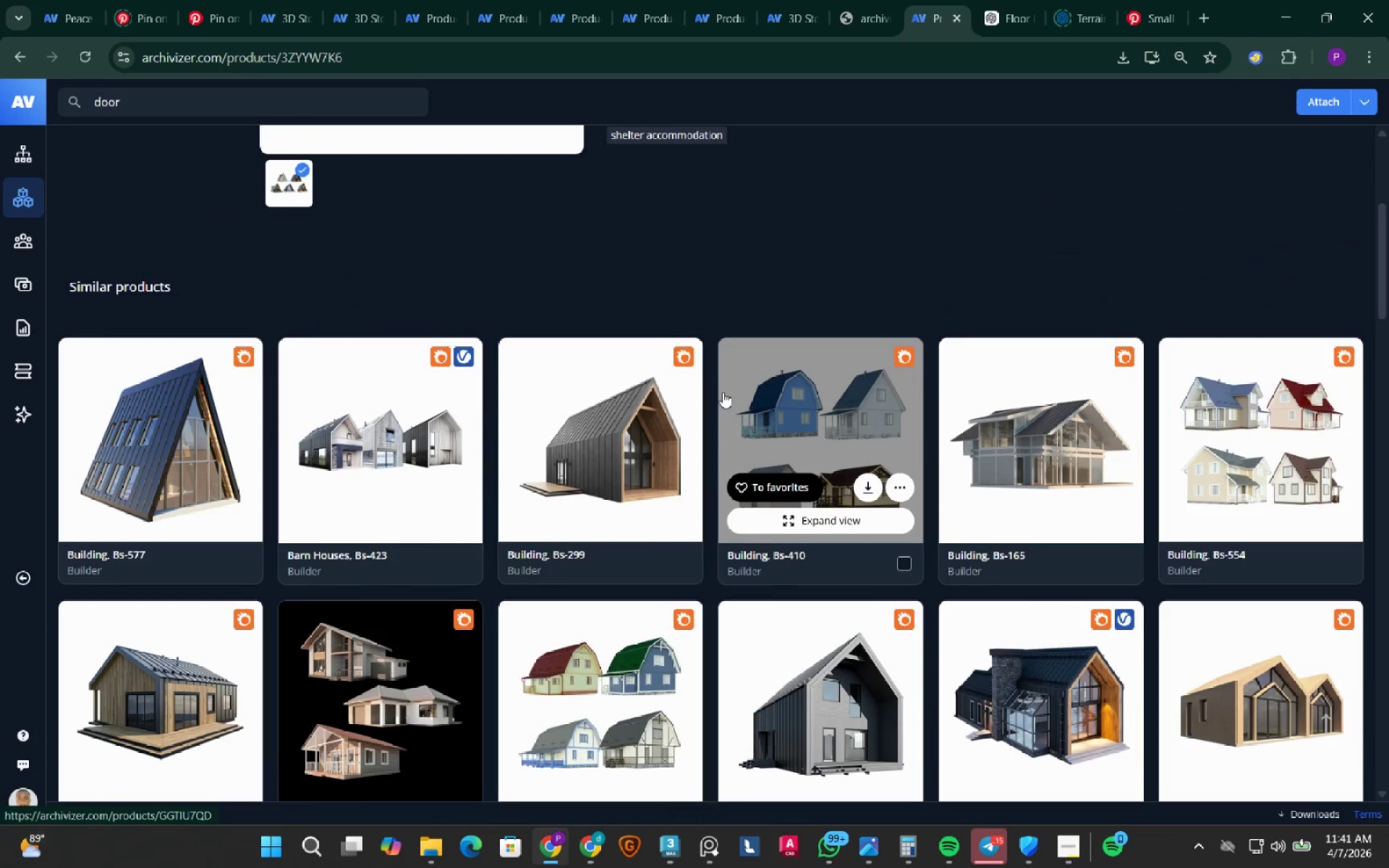 
wait(5.37)
 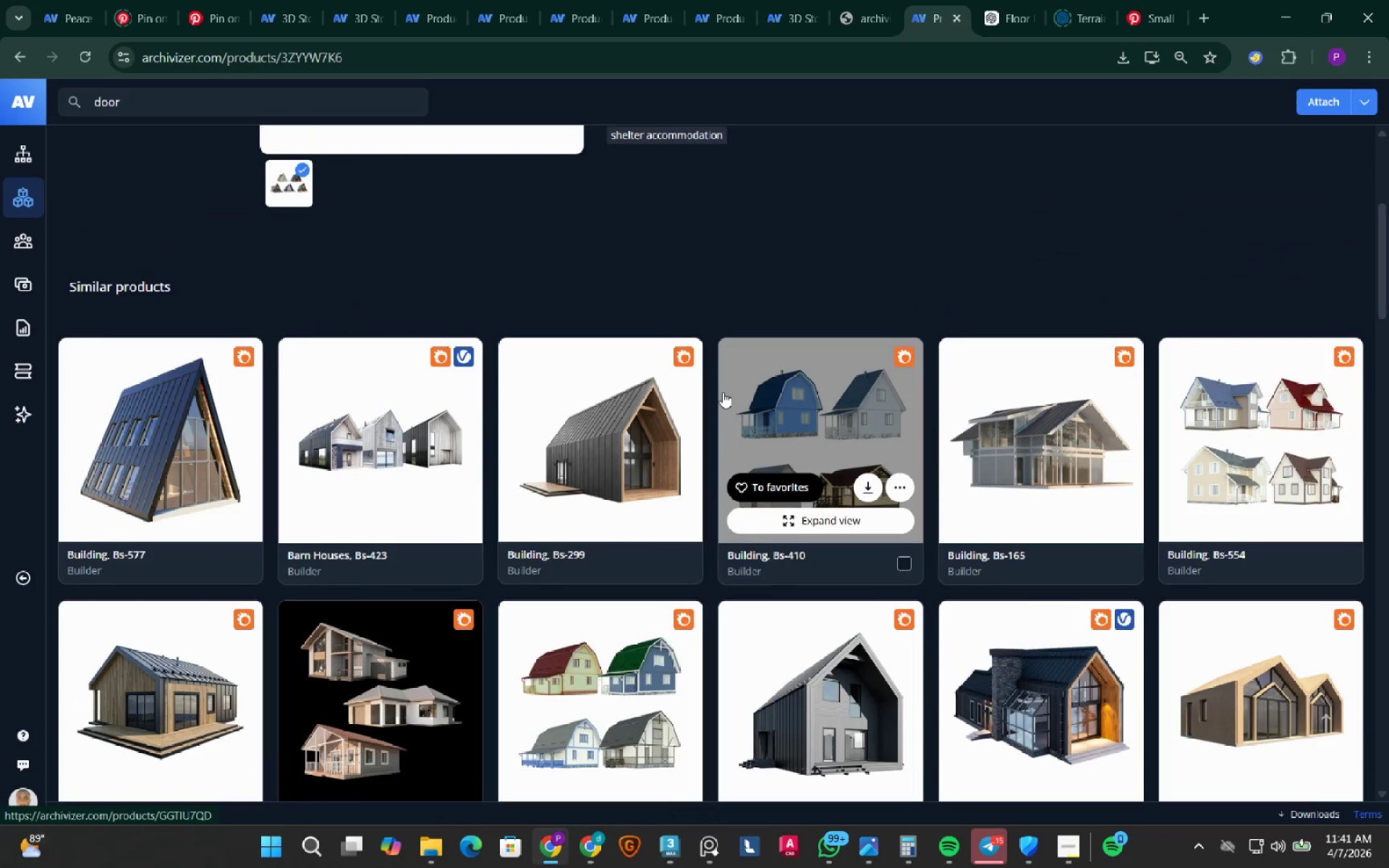 
scroll: coordinate [692, 422], scroll_direction: up, amount: 5.0
 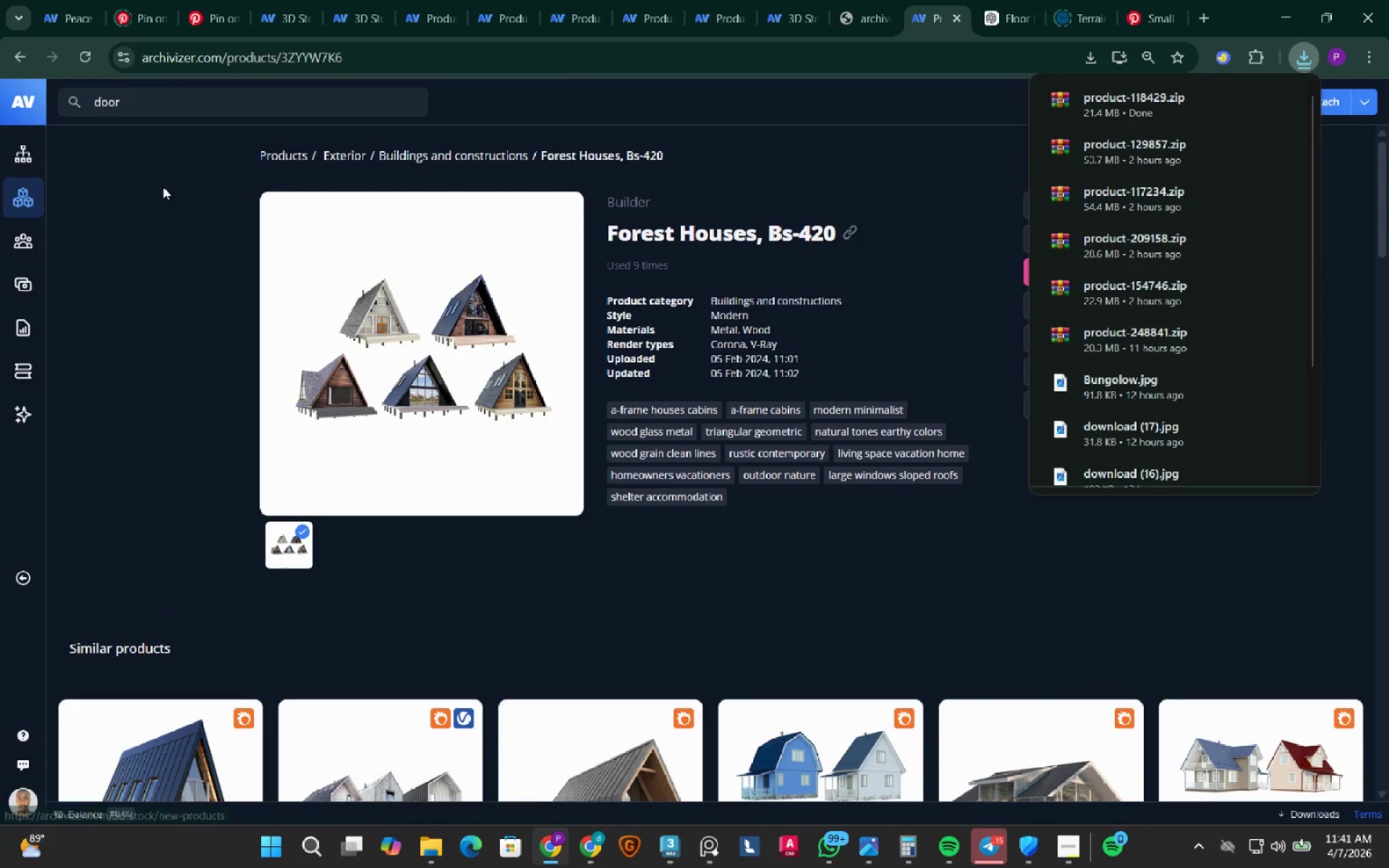 
left_click([146, 100])
 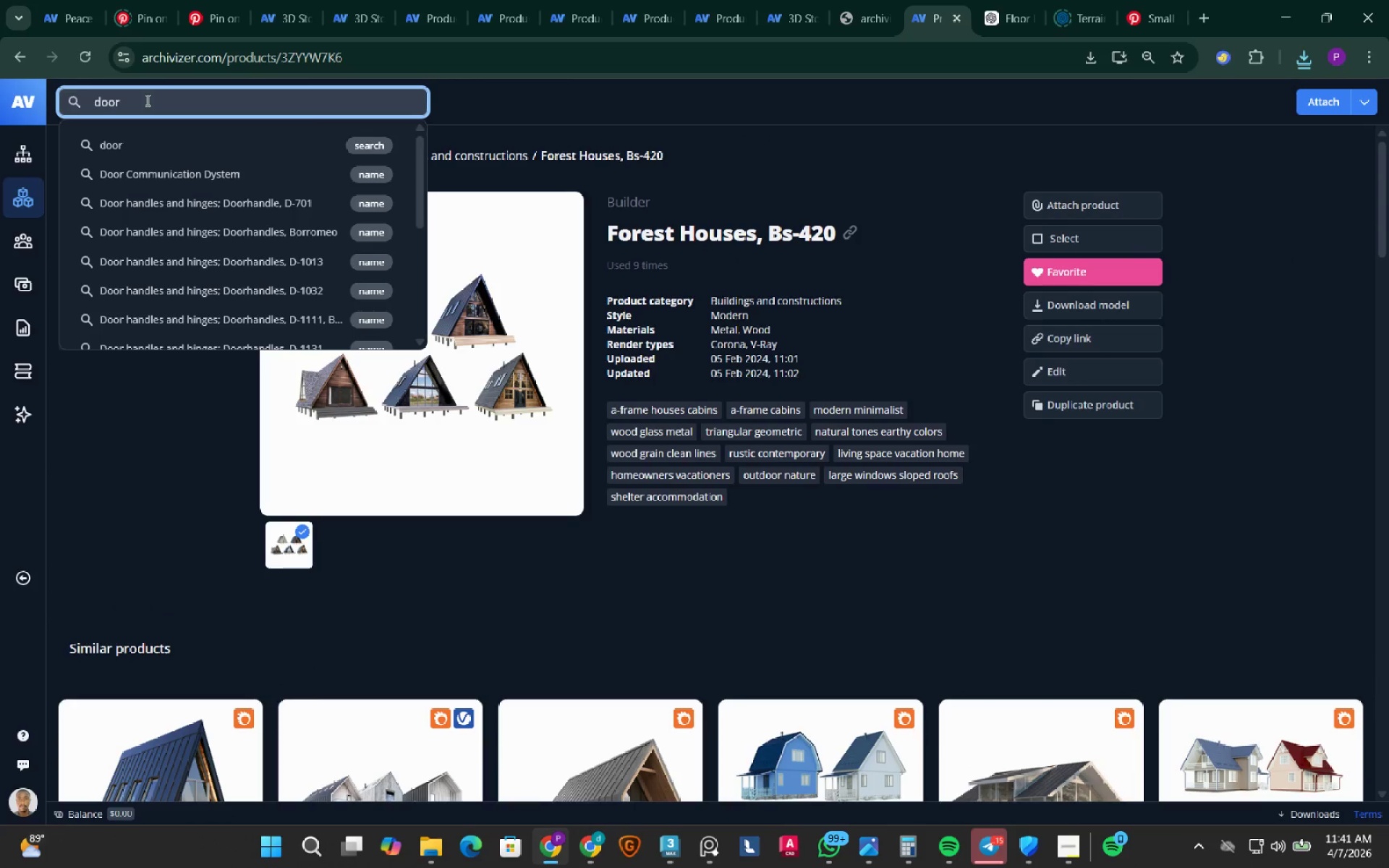 
key(Enter)
 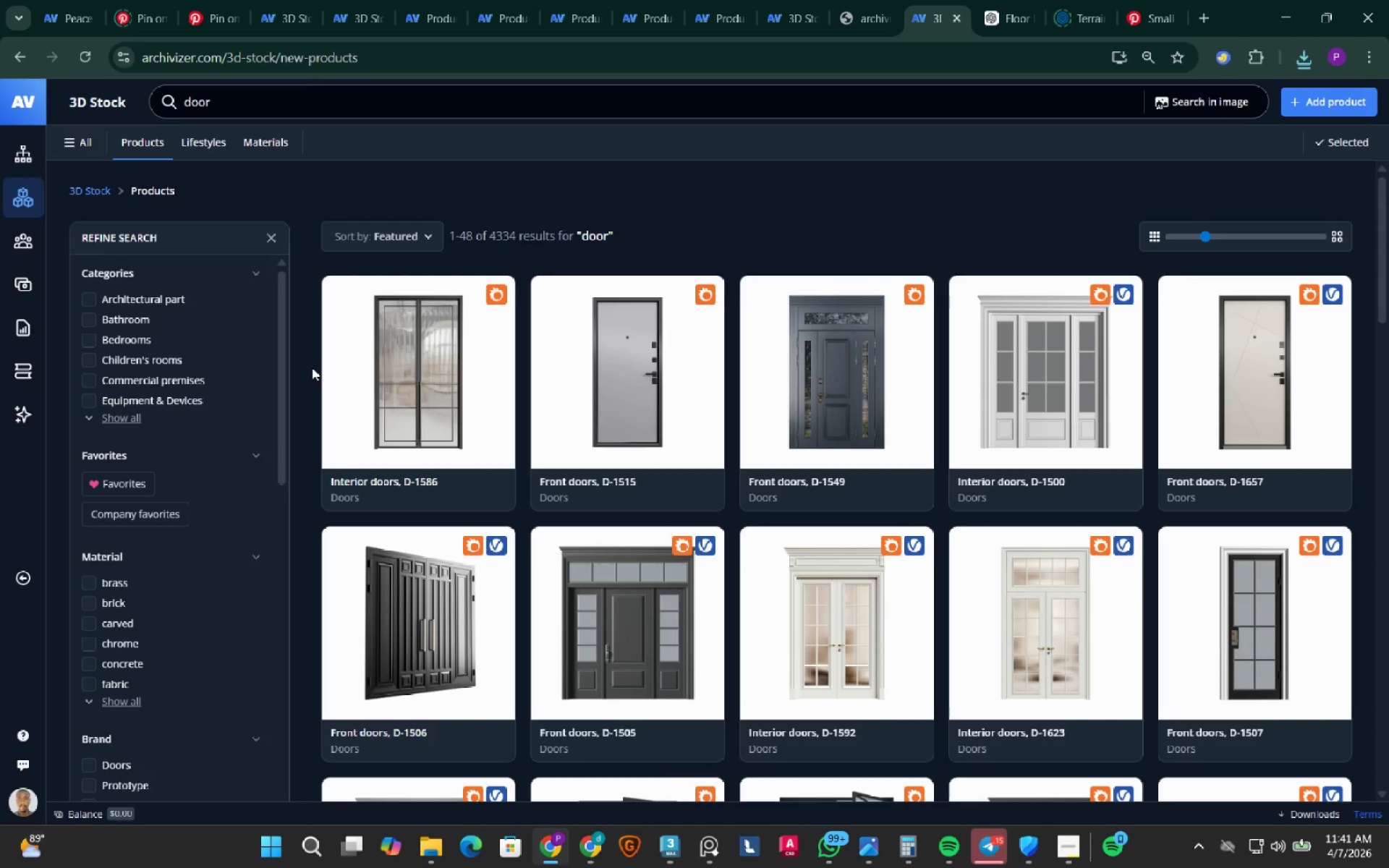 
wait(9.65)
 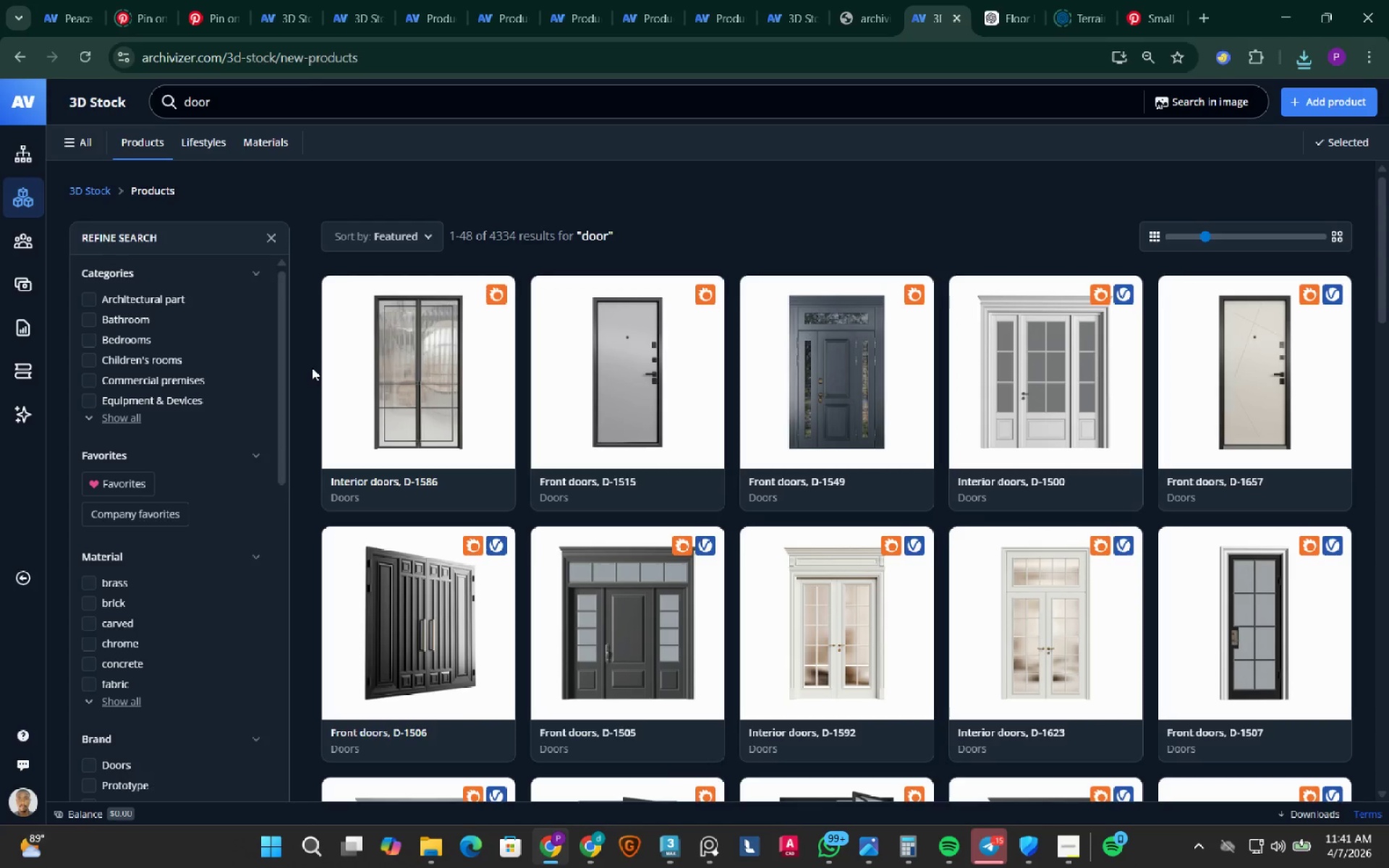 
left_click([702, 851])
 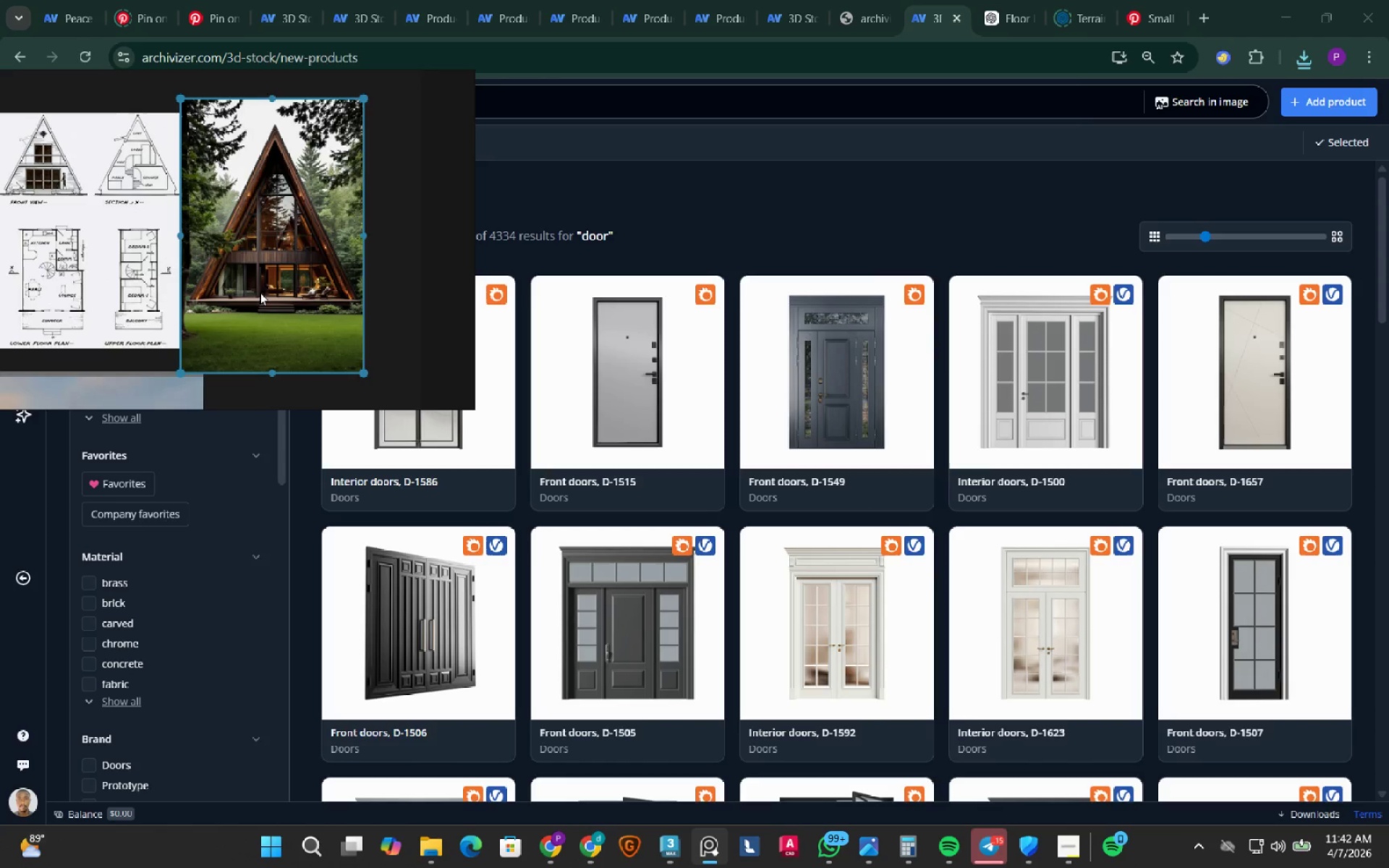 
scroll: coordinate [269, 287], scroll_direction: up, amount: 6.0
 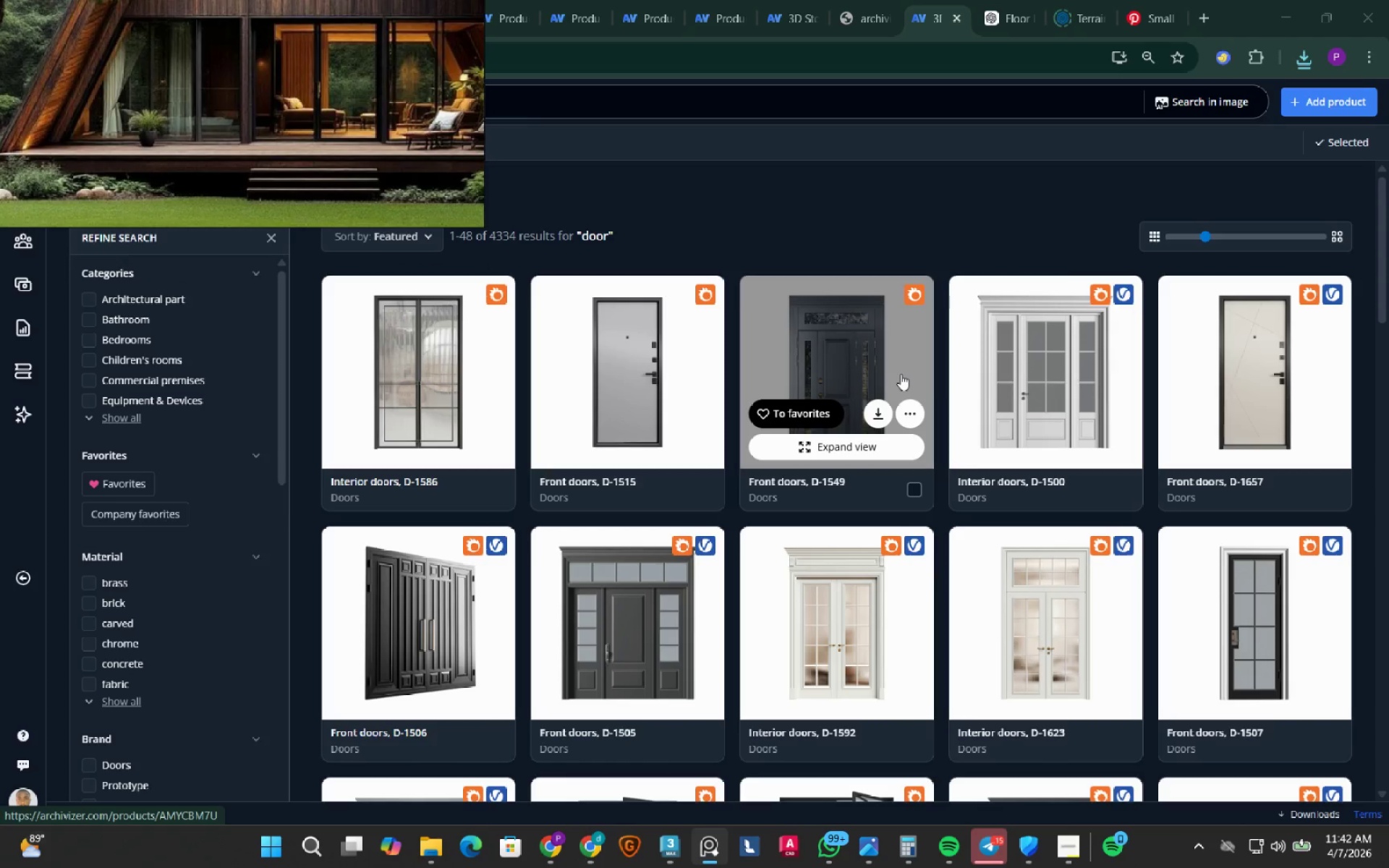 
scroll: coordinate [937, 326], scroll_direction: down, amount: 2.0
 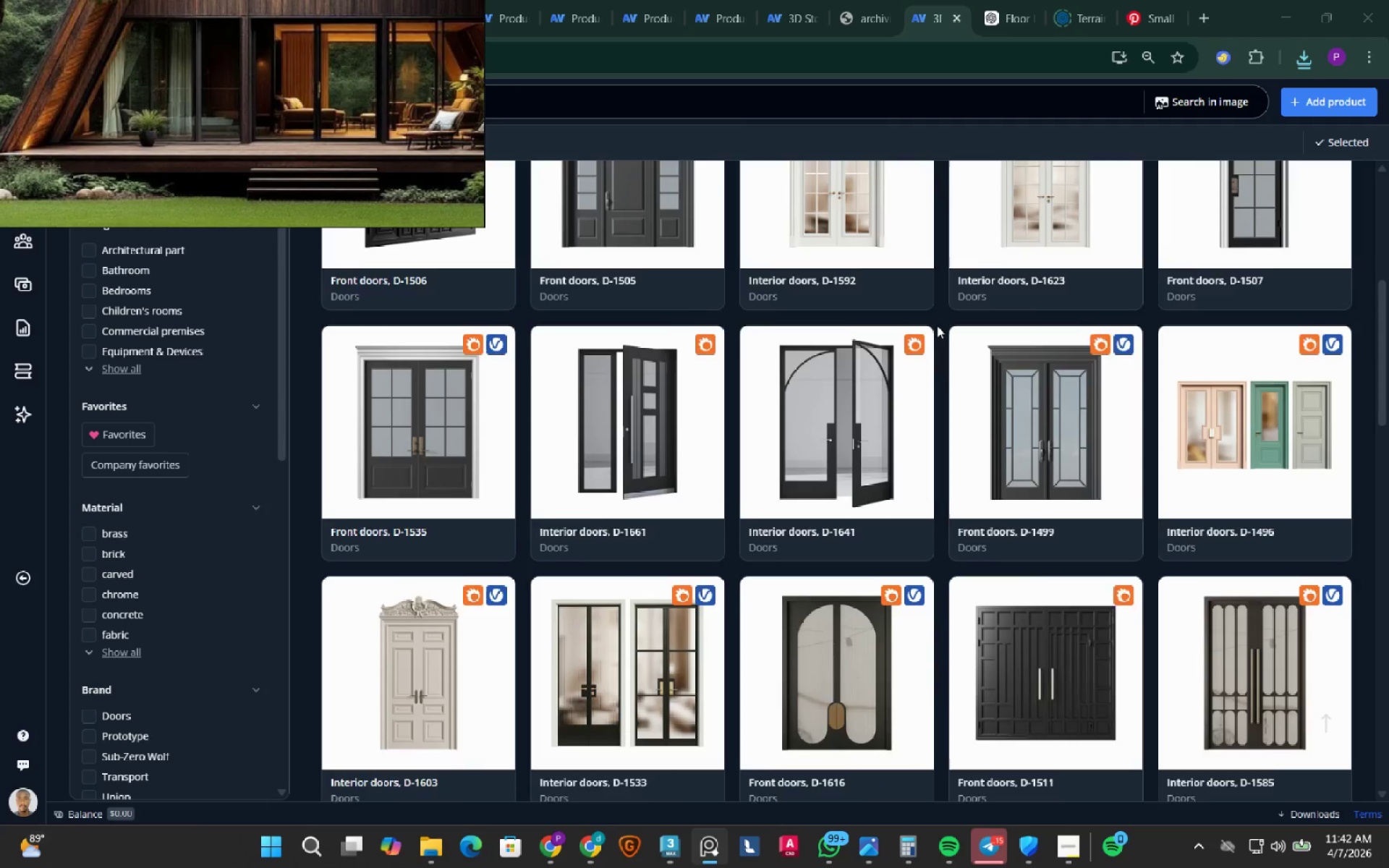 
scroll: coordinate [937, 326], scroll_direction: up, amount: 6.0
 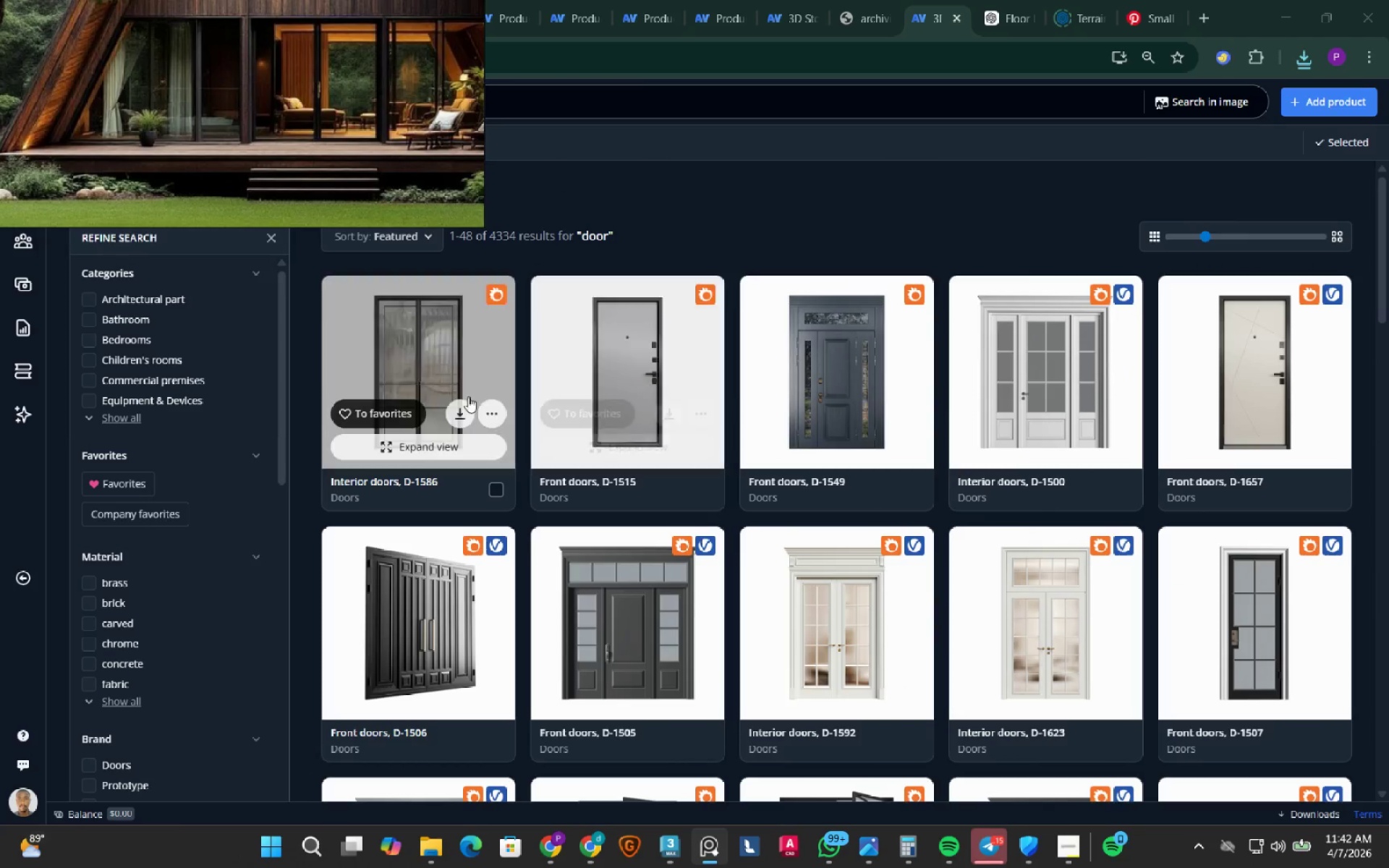 
left_click([419, 480])
 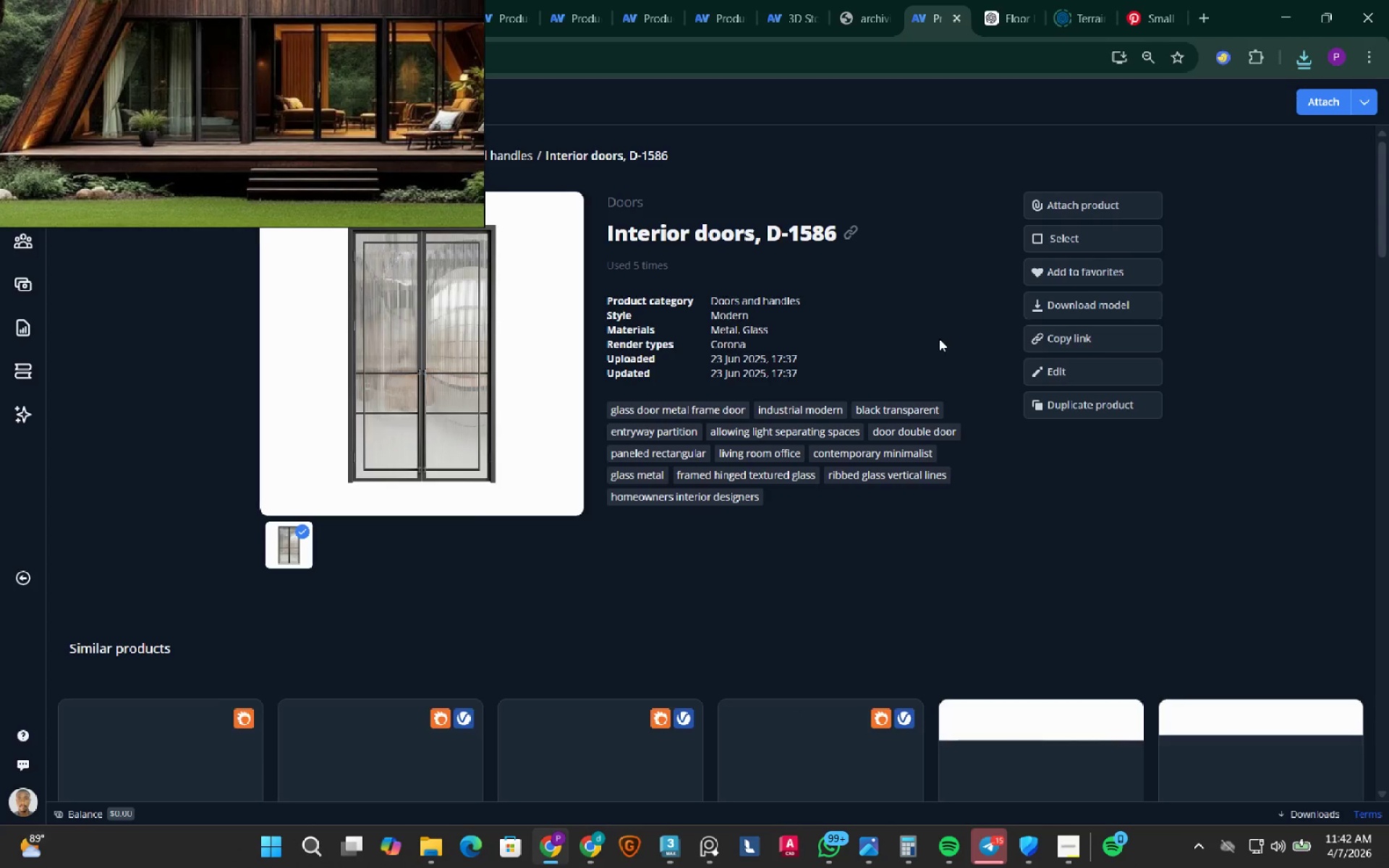 
scroll: coordinate [940, 339], scroll_direction: down, amount: 10.0
 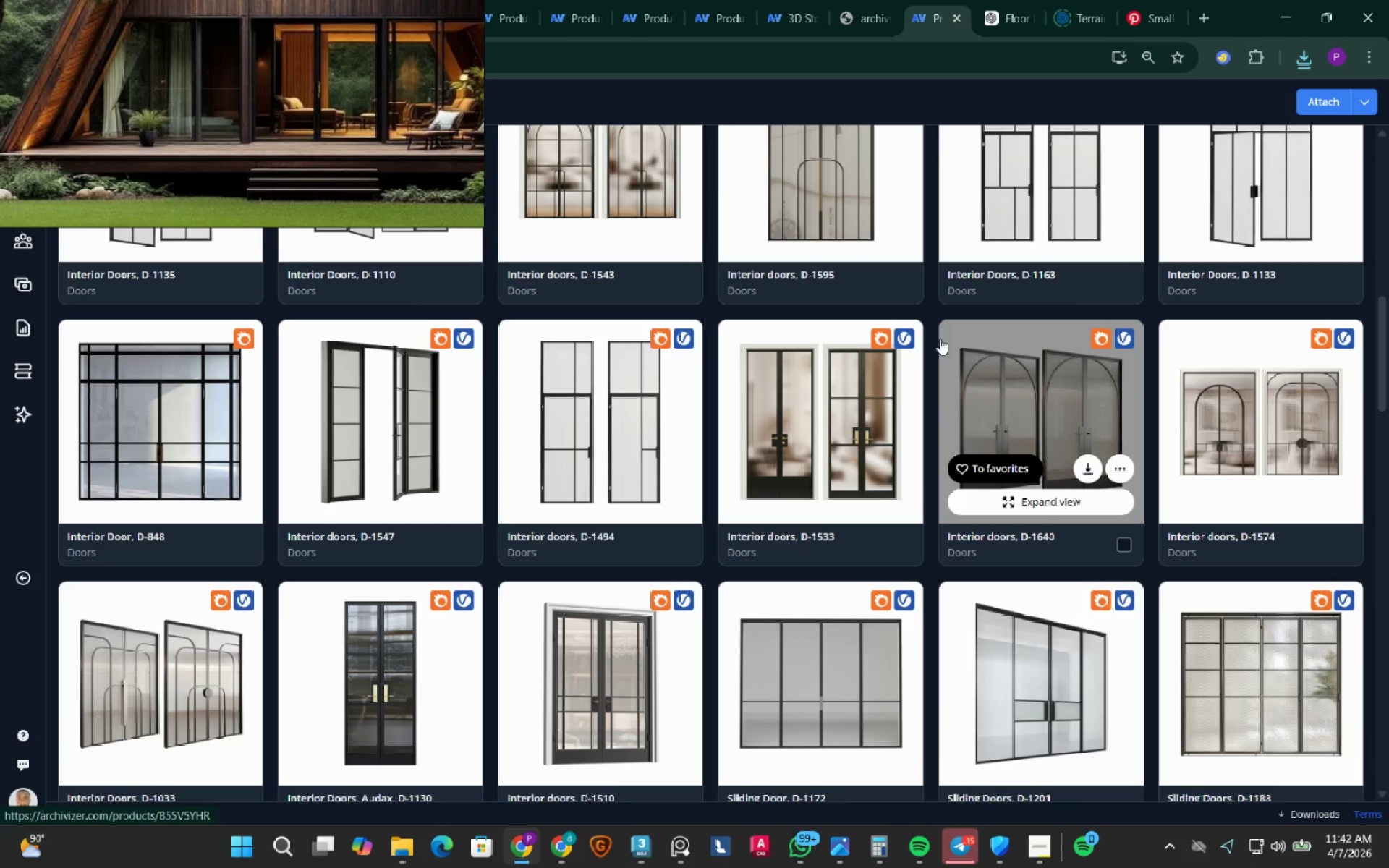 
wait(5.17)
 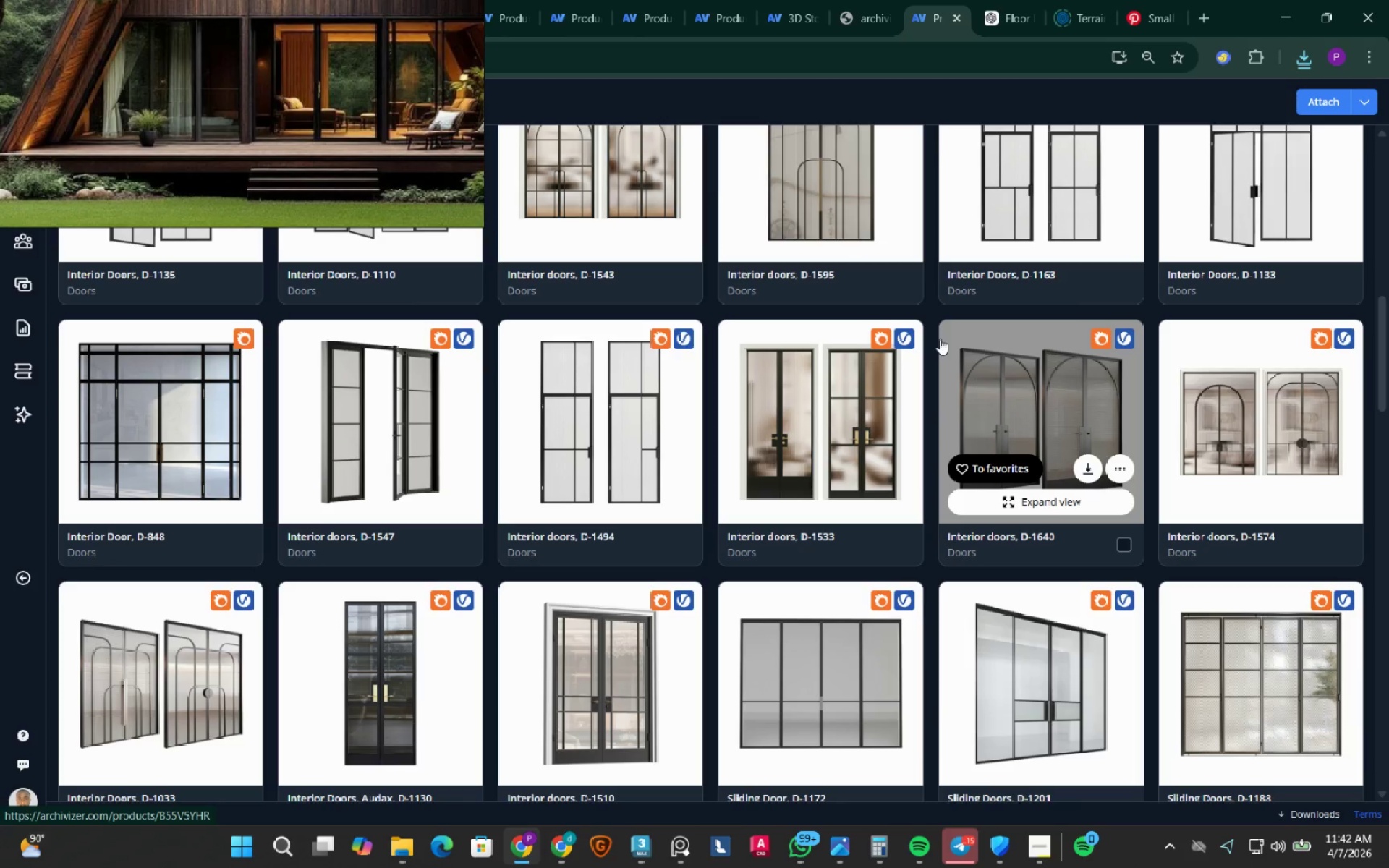 
scroll: coordinate [940, 339], scroll_direction: down, amount: 6.0
 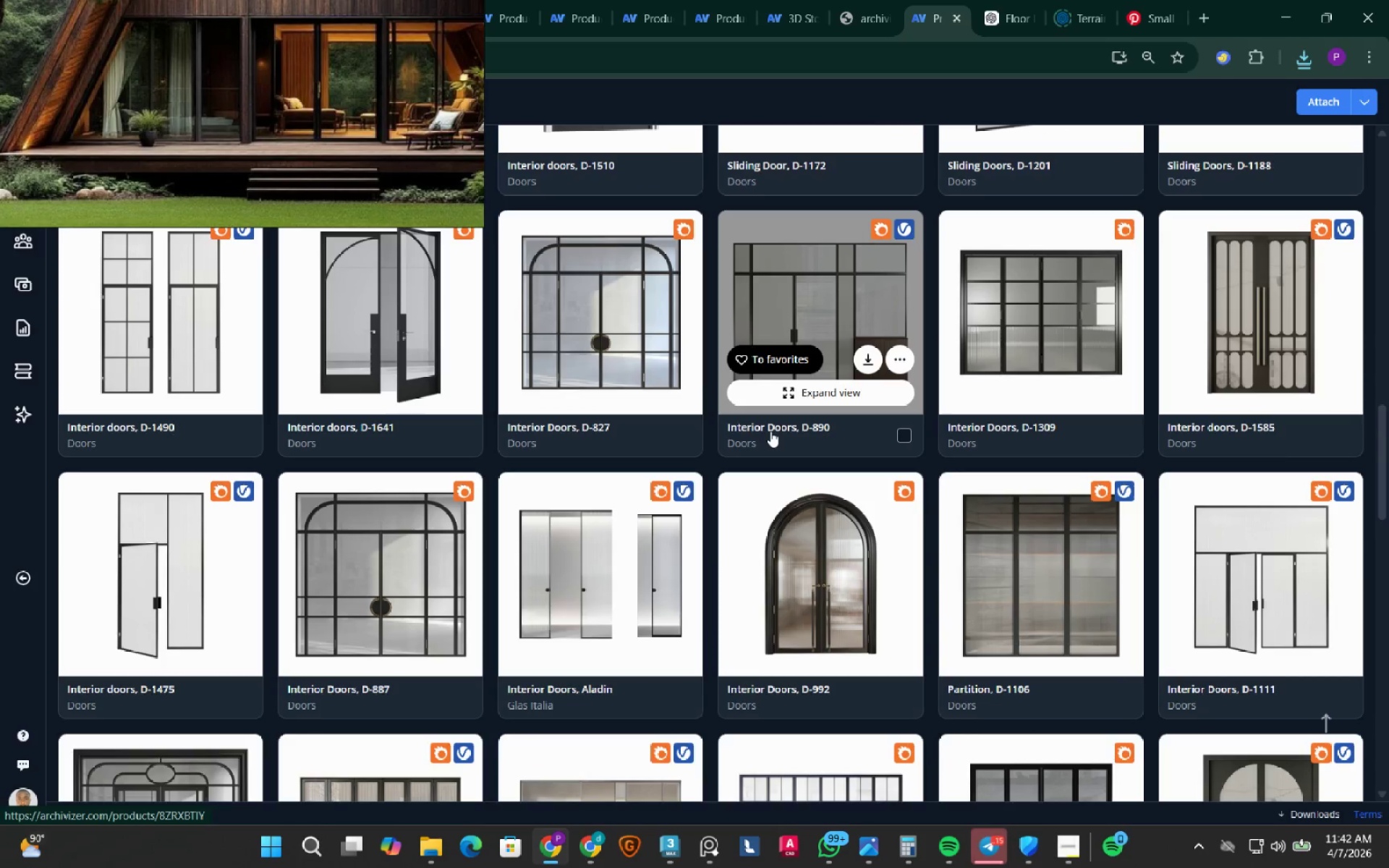 
left_click([770, 428])
 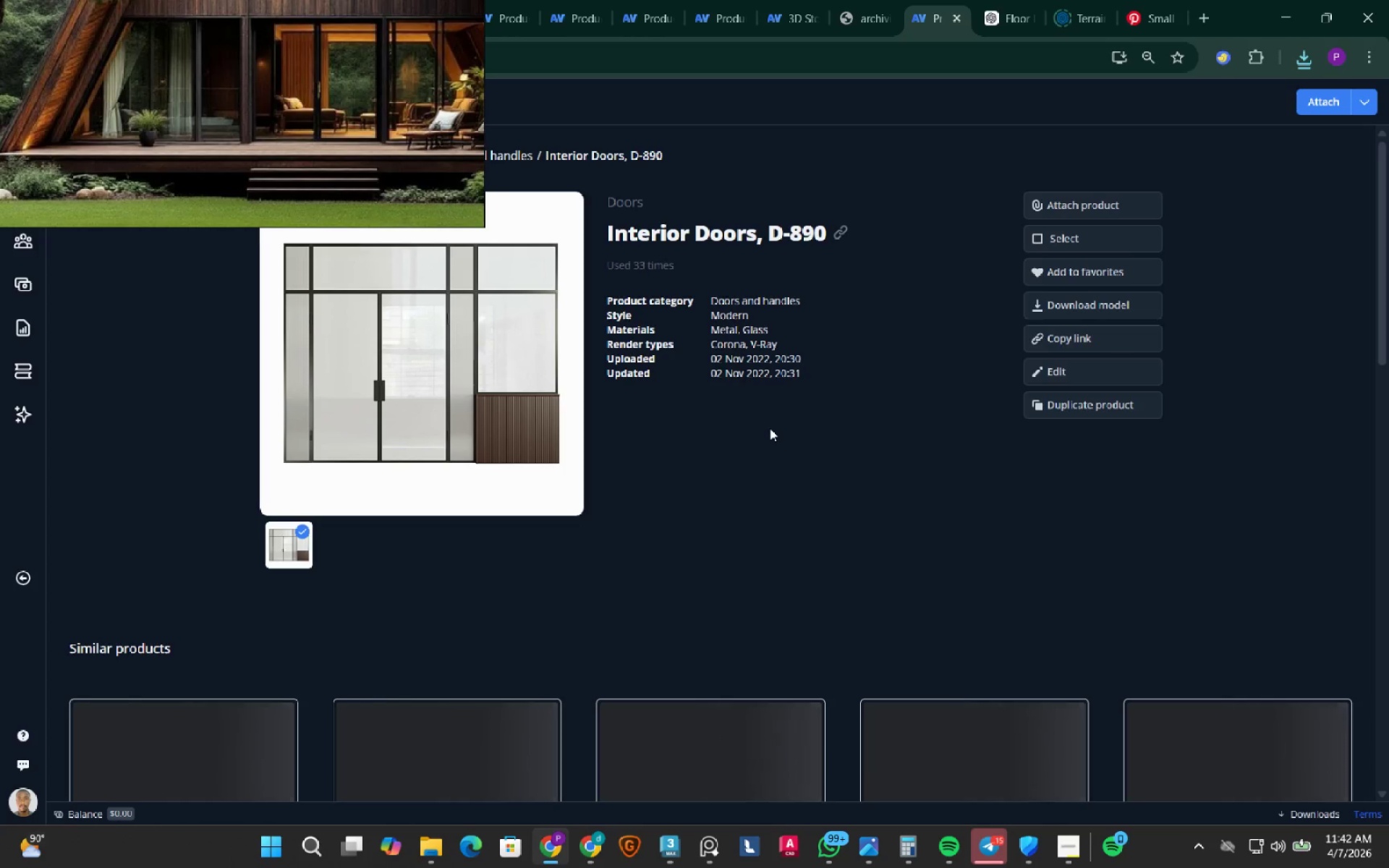 
scroll: coordinate [770, 428], scroll_direction: down, amount: 2.0
 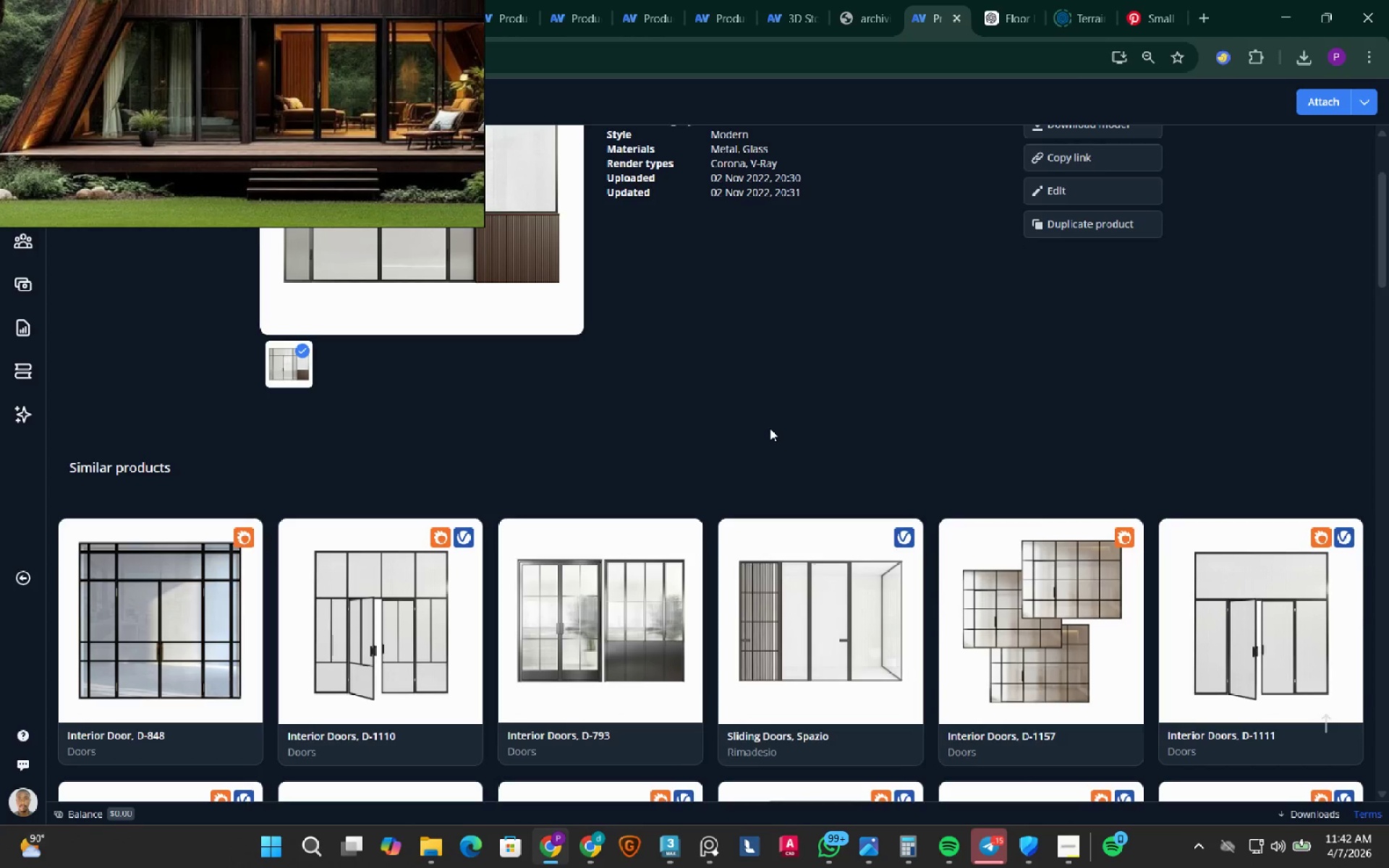 
wait(5.27)
 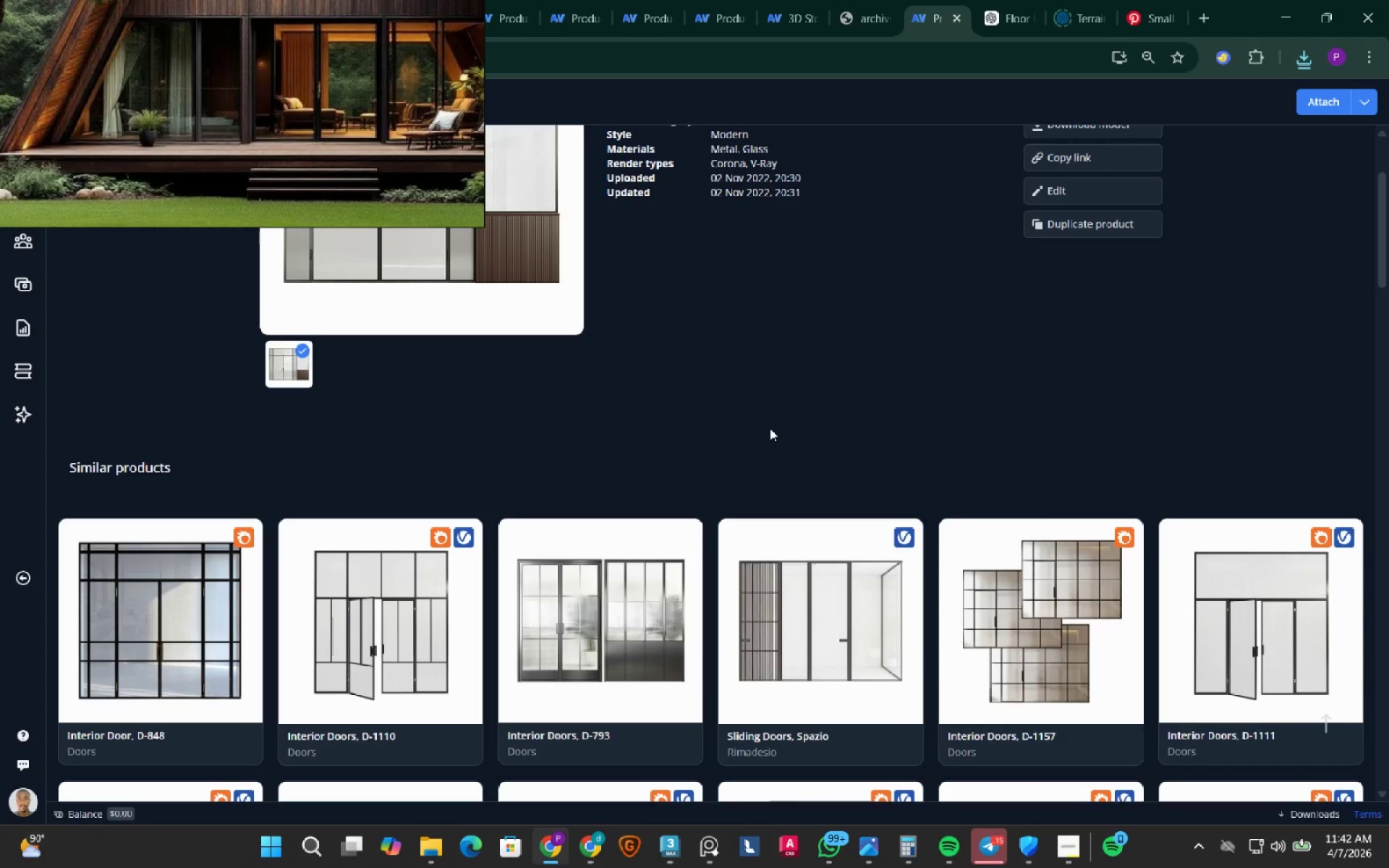 
scroll: coordinate [770, 428], scroll_direction: up, amount: 3.0
 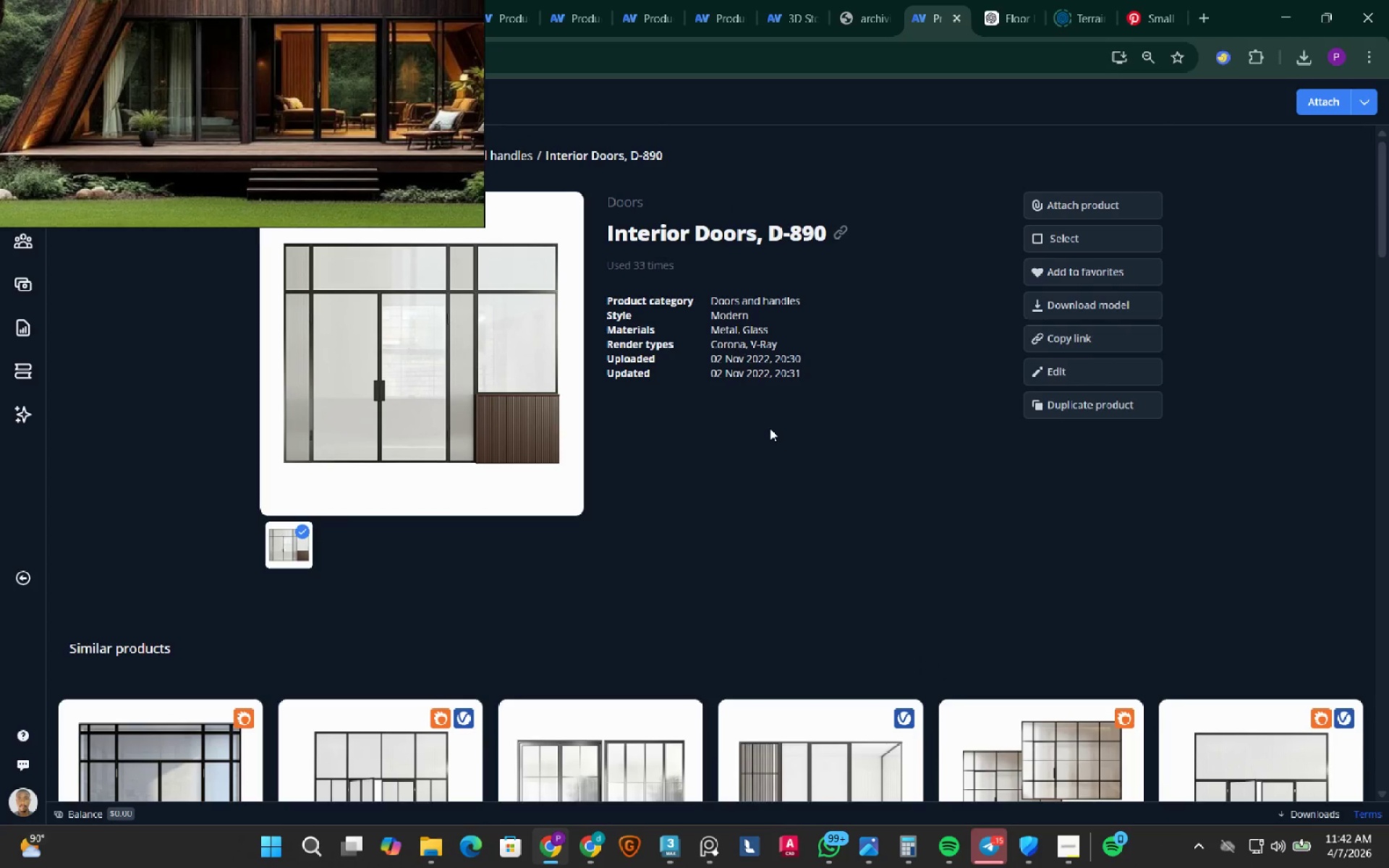 
scroll: coordinate [257, 632], scroll_direction: down, amount: 4.0
 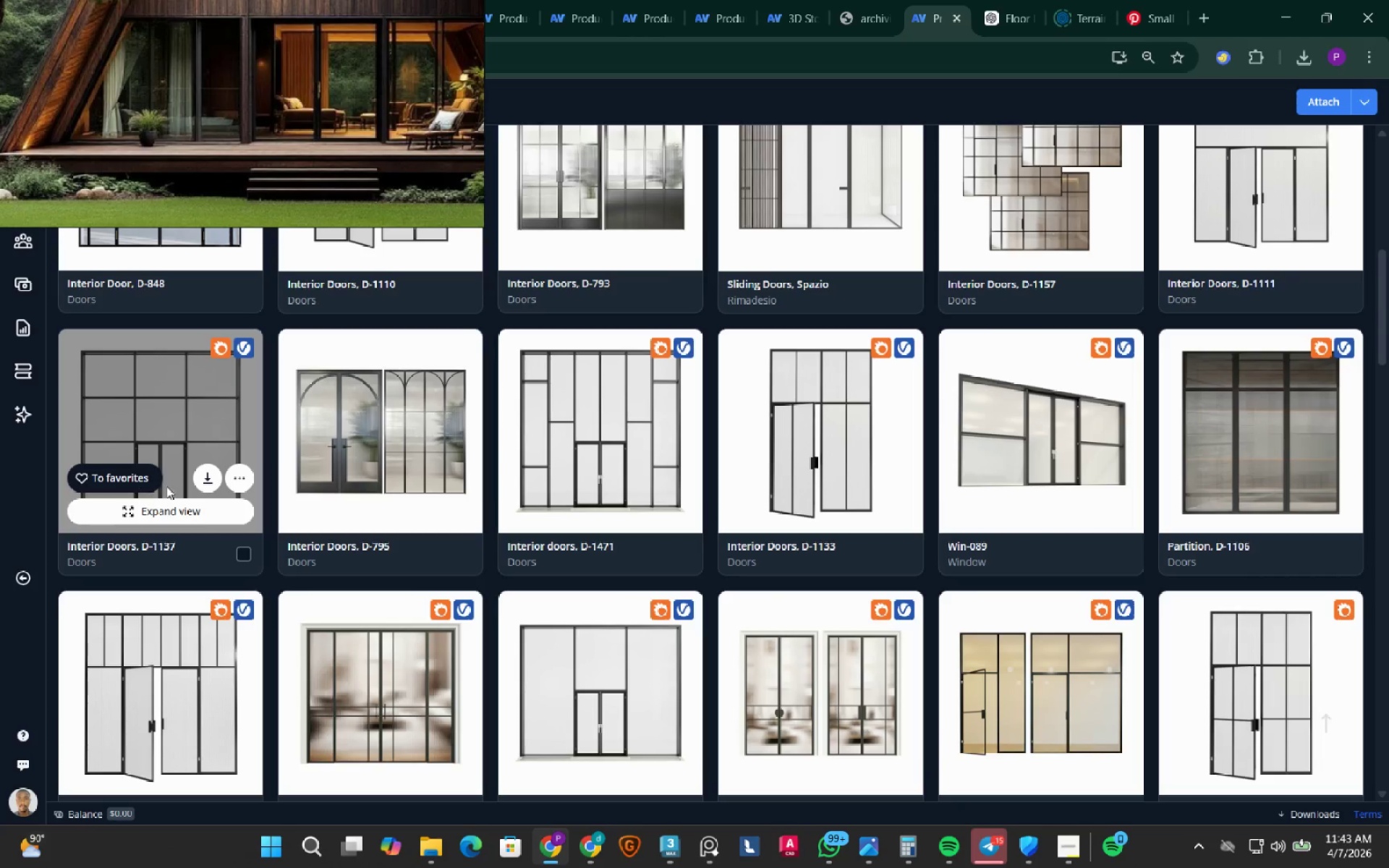 
left_click([208, 481])
 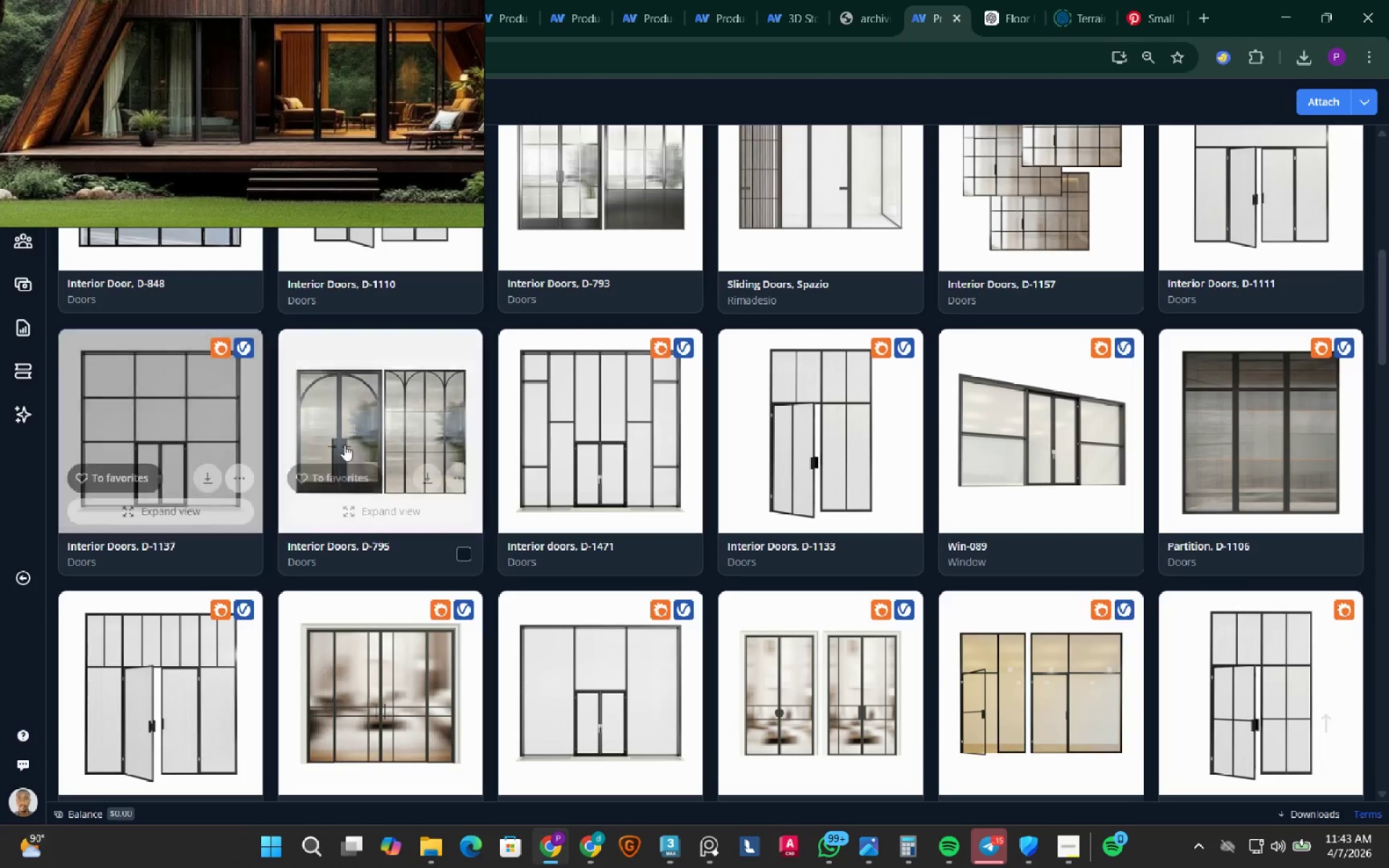 
mouse_move([872, 385])
 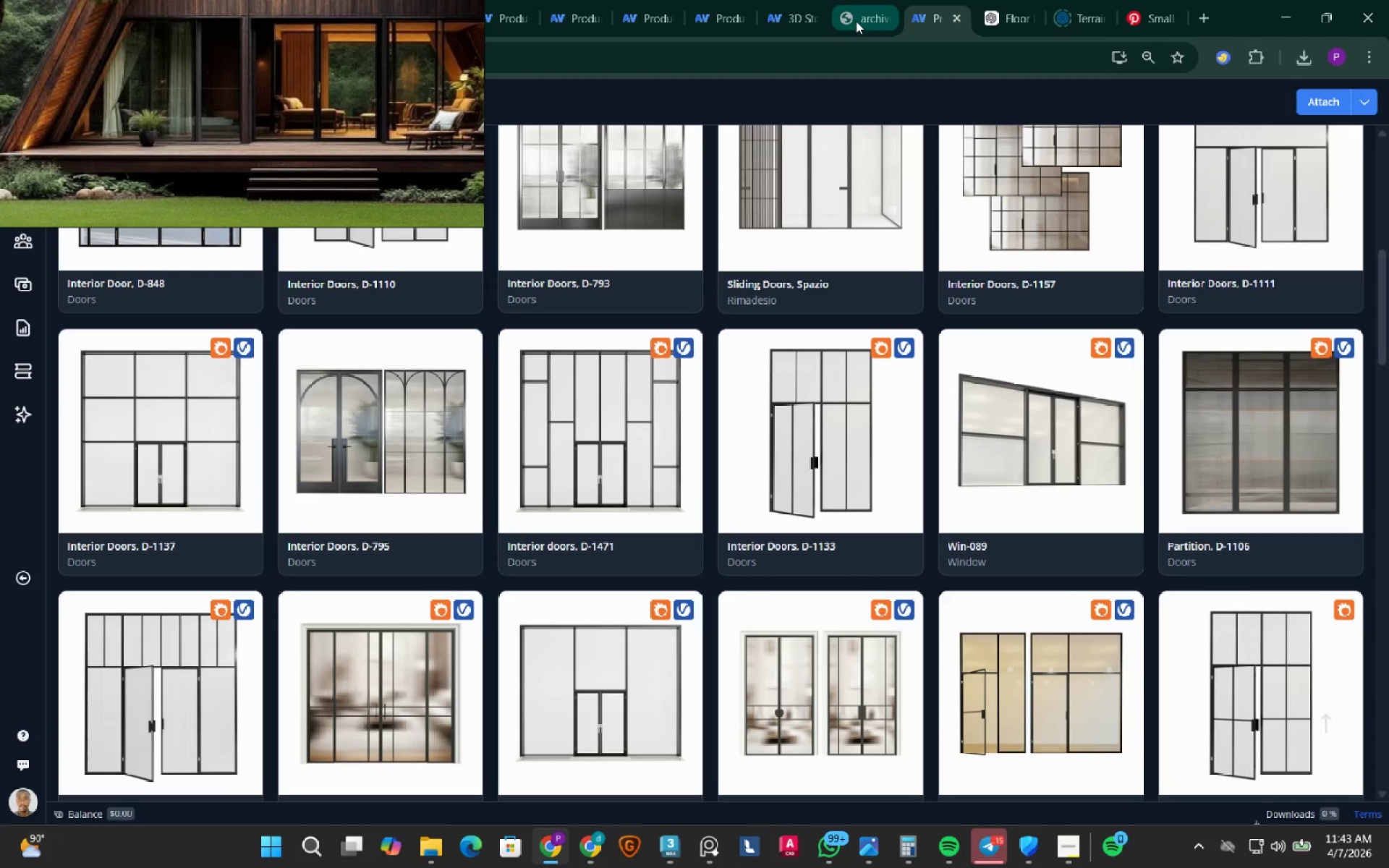 
left_click([798, 12])
 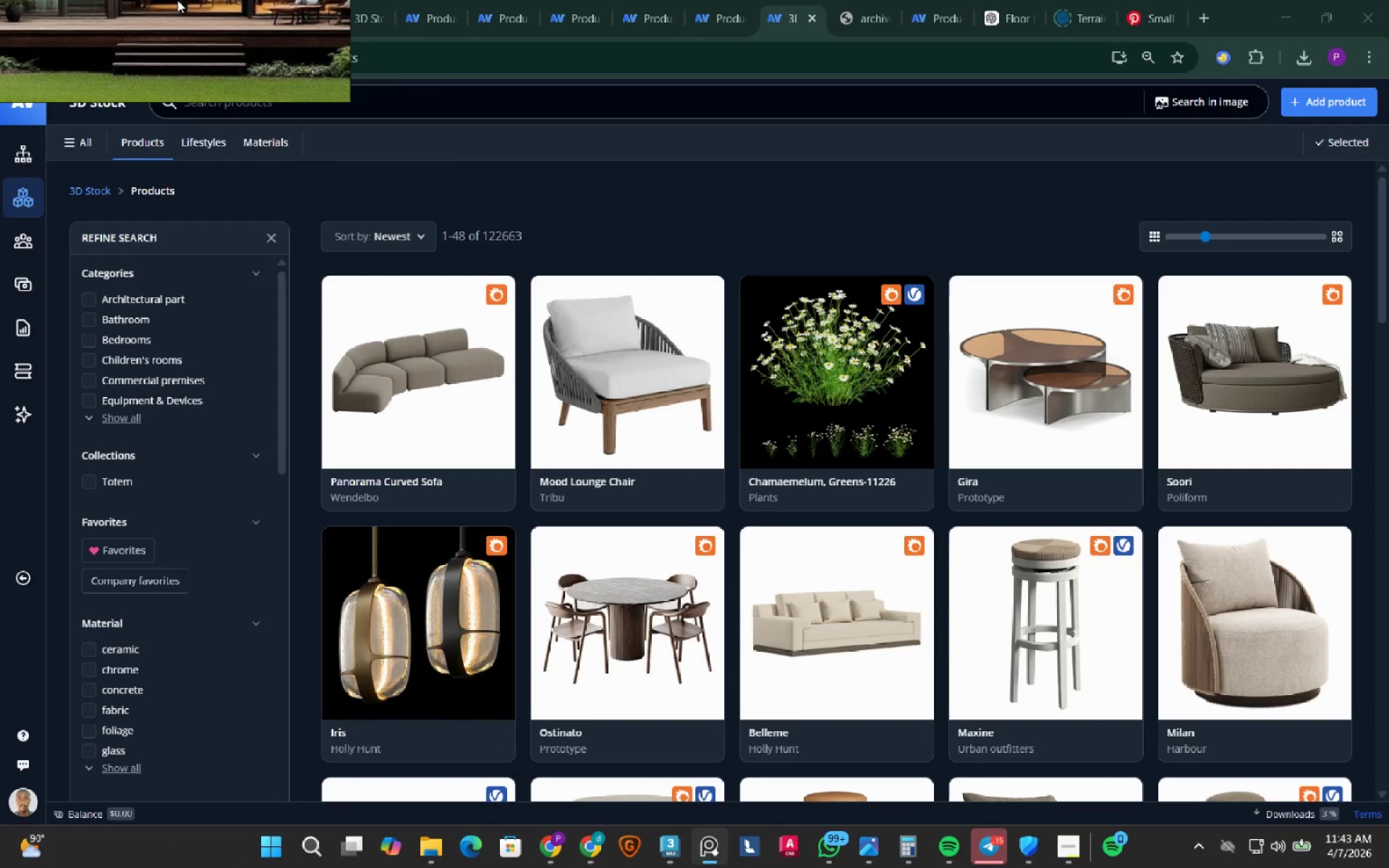 
left_click([713, 100])
 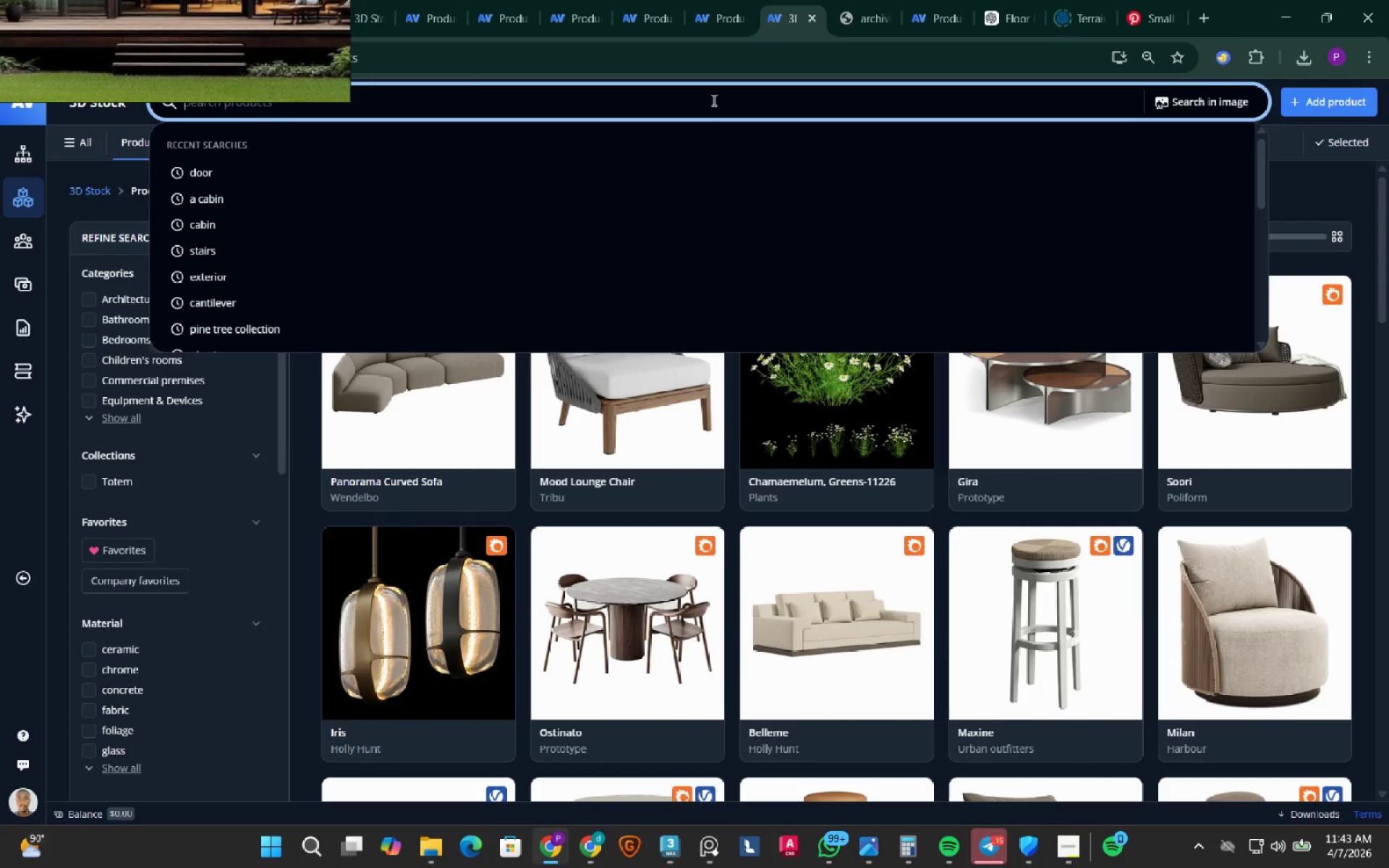 
wait(5.99)
 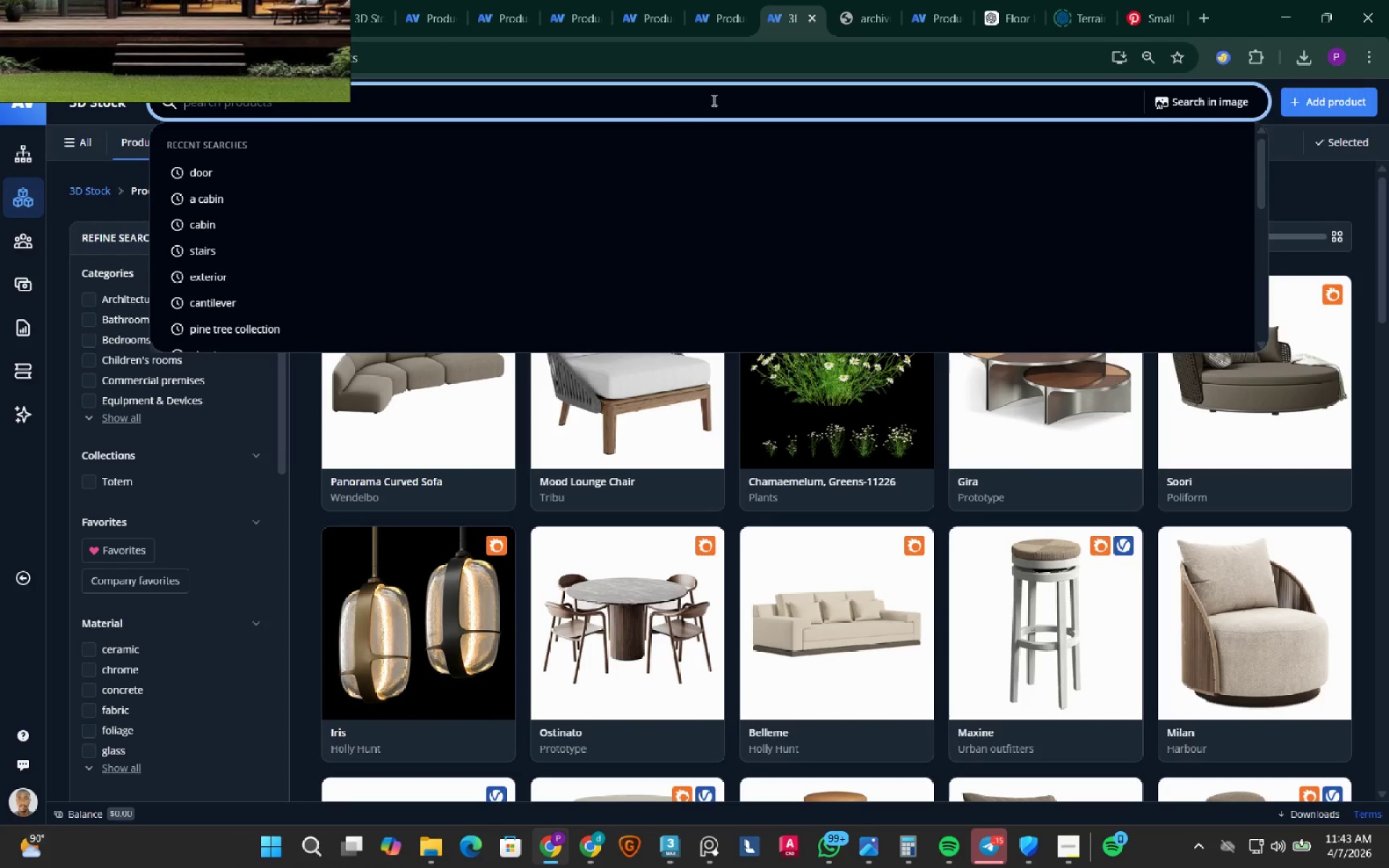 
type(shelving)
 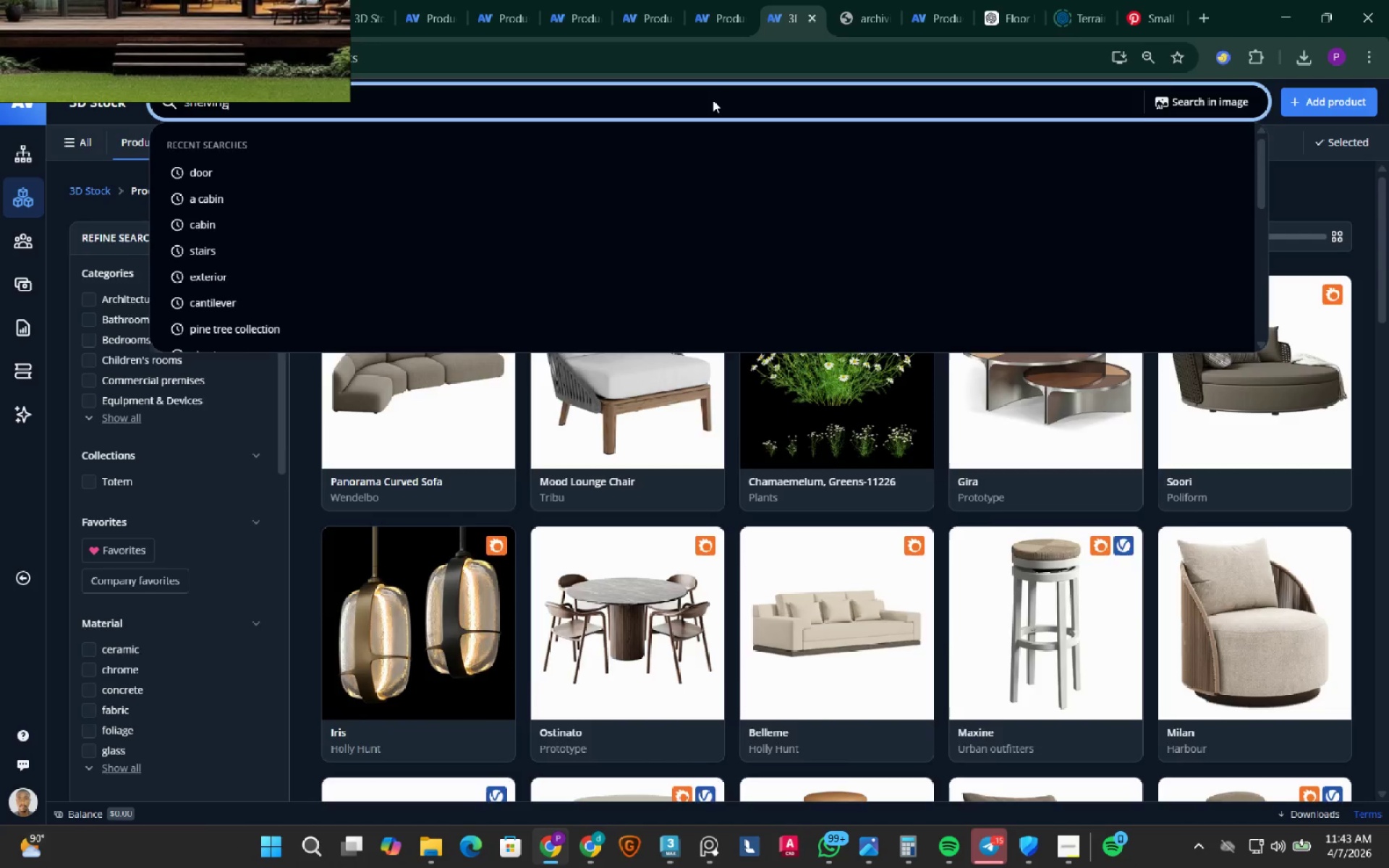 
key(Enter)
 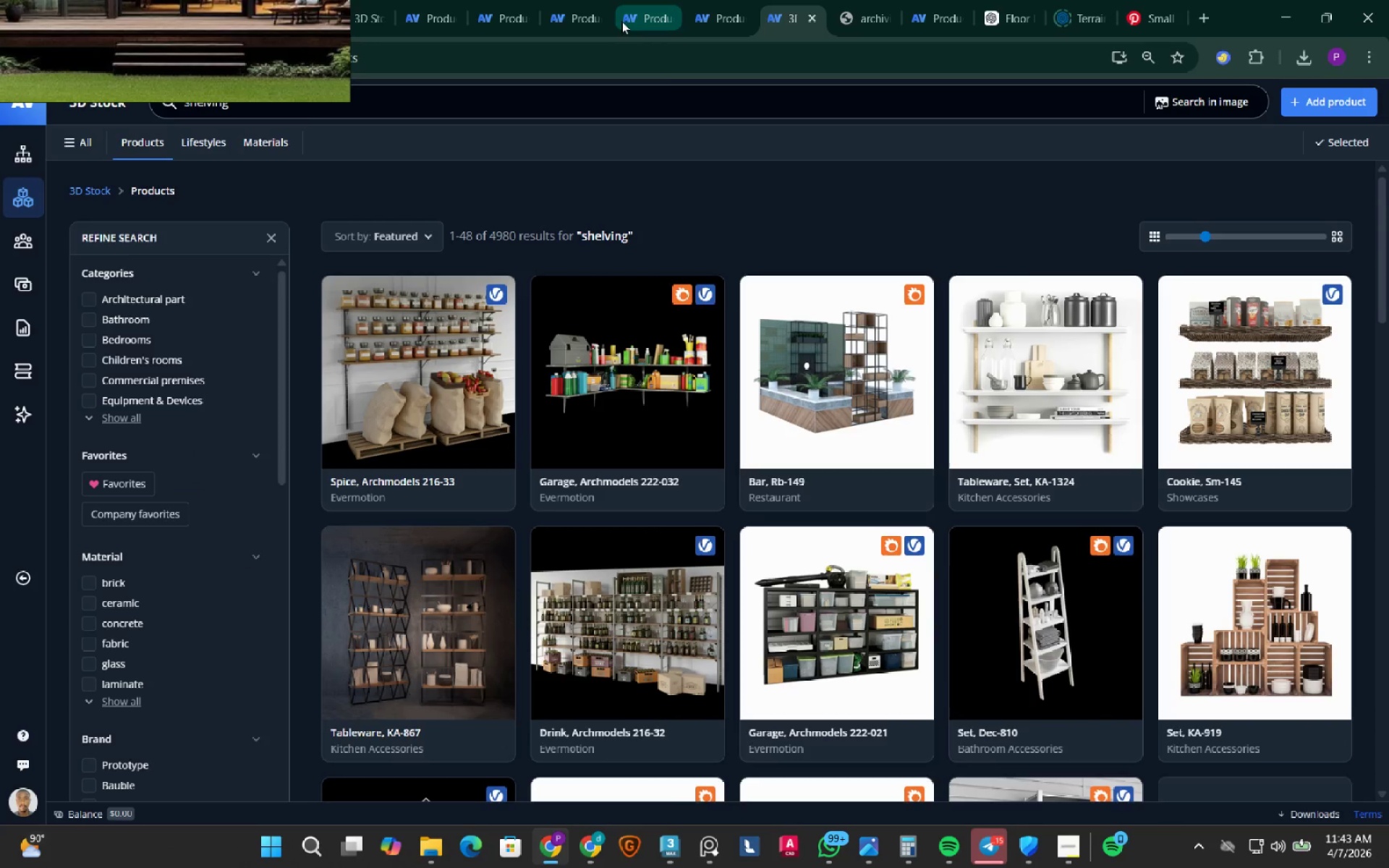 
scroll: coordinate [650, 556], scroll_direction: down, amount: 3.0
 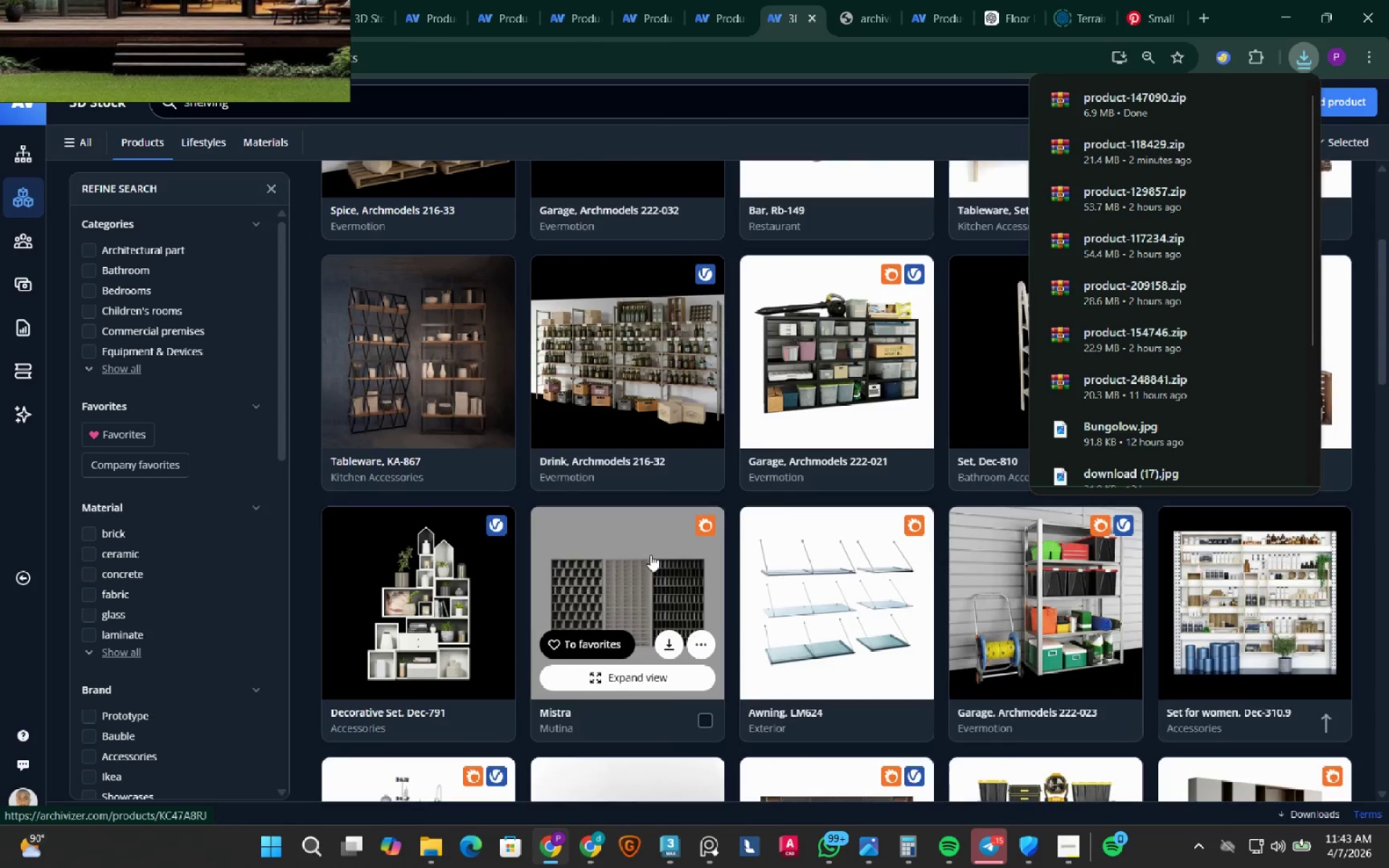 
scroll: coordinate [650, 555], scroll_direction: up, amount: 3.0
 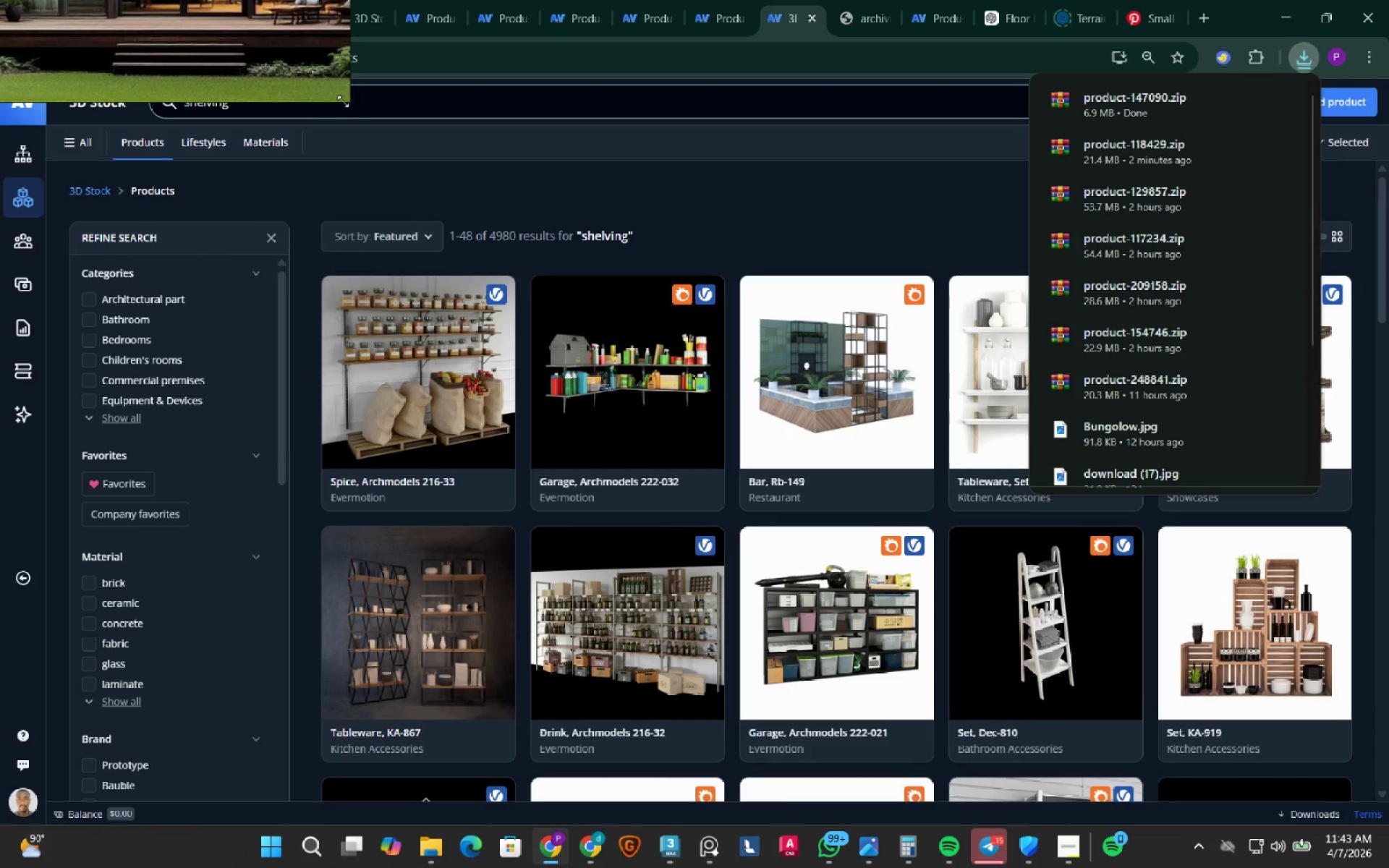 
left_click([349, 98])
 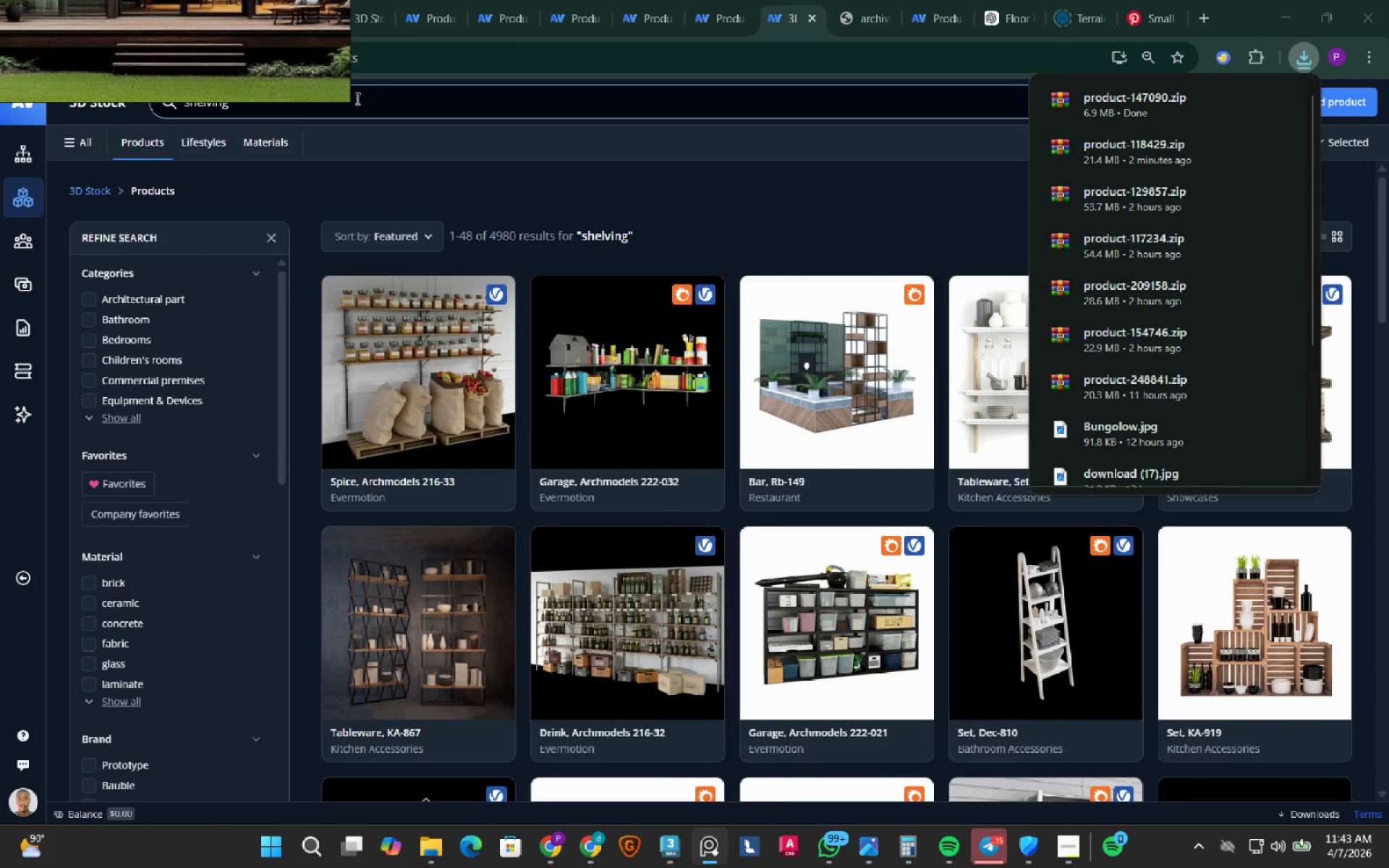 
double_click([356, 98])
 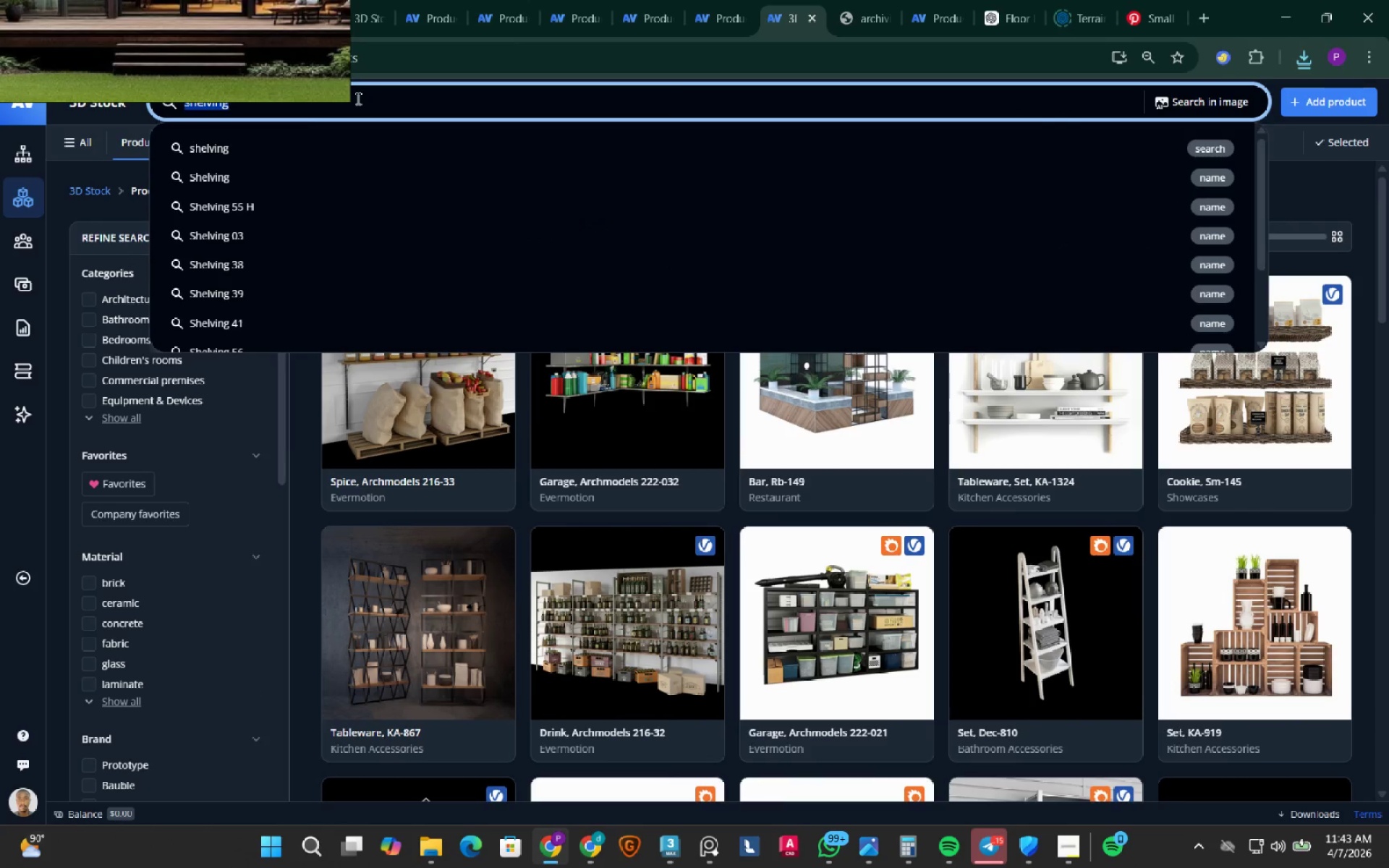 
type(office)
 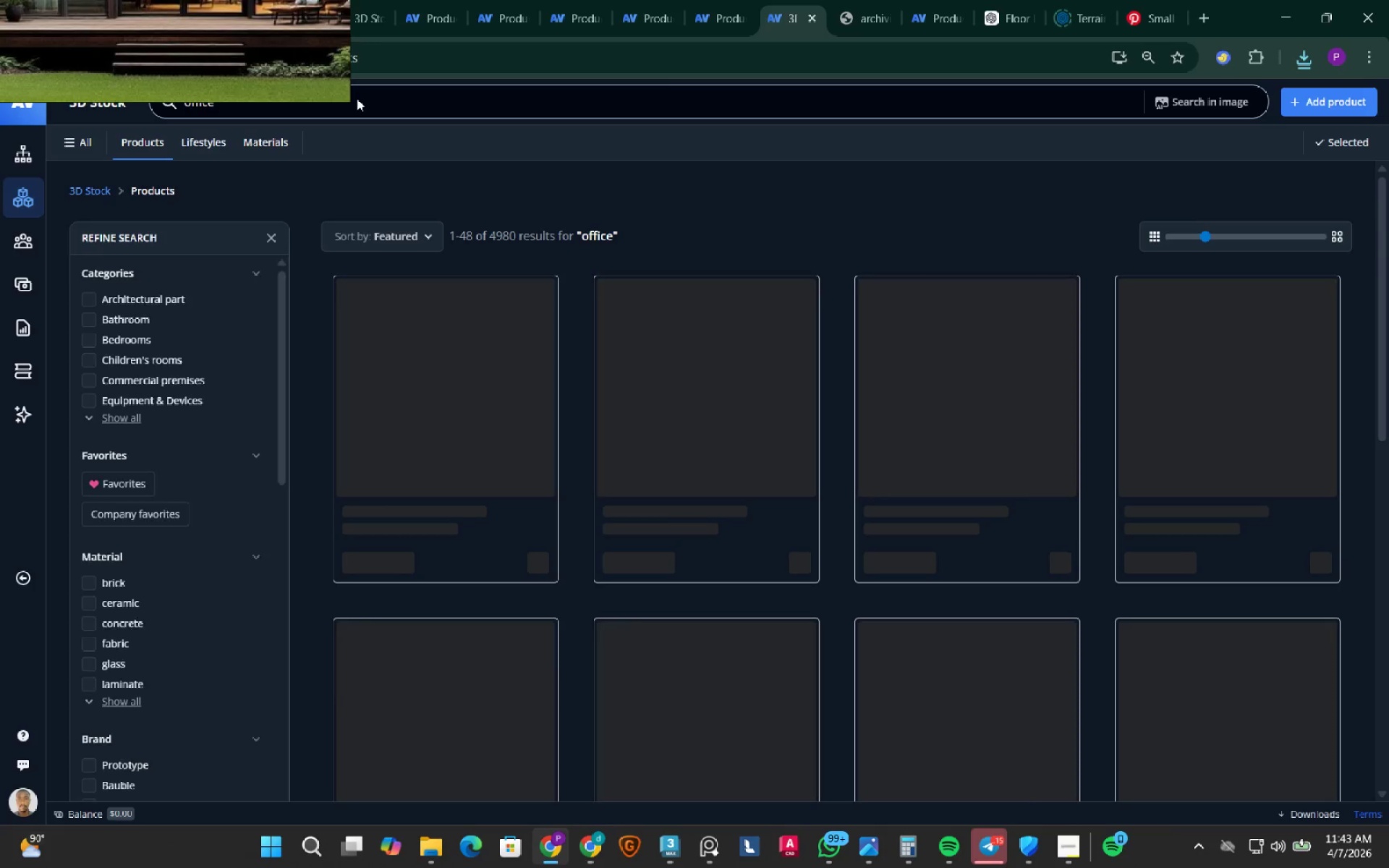 
key(Enter)
 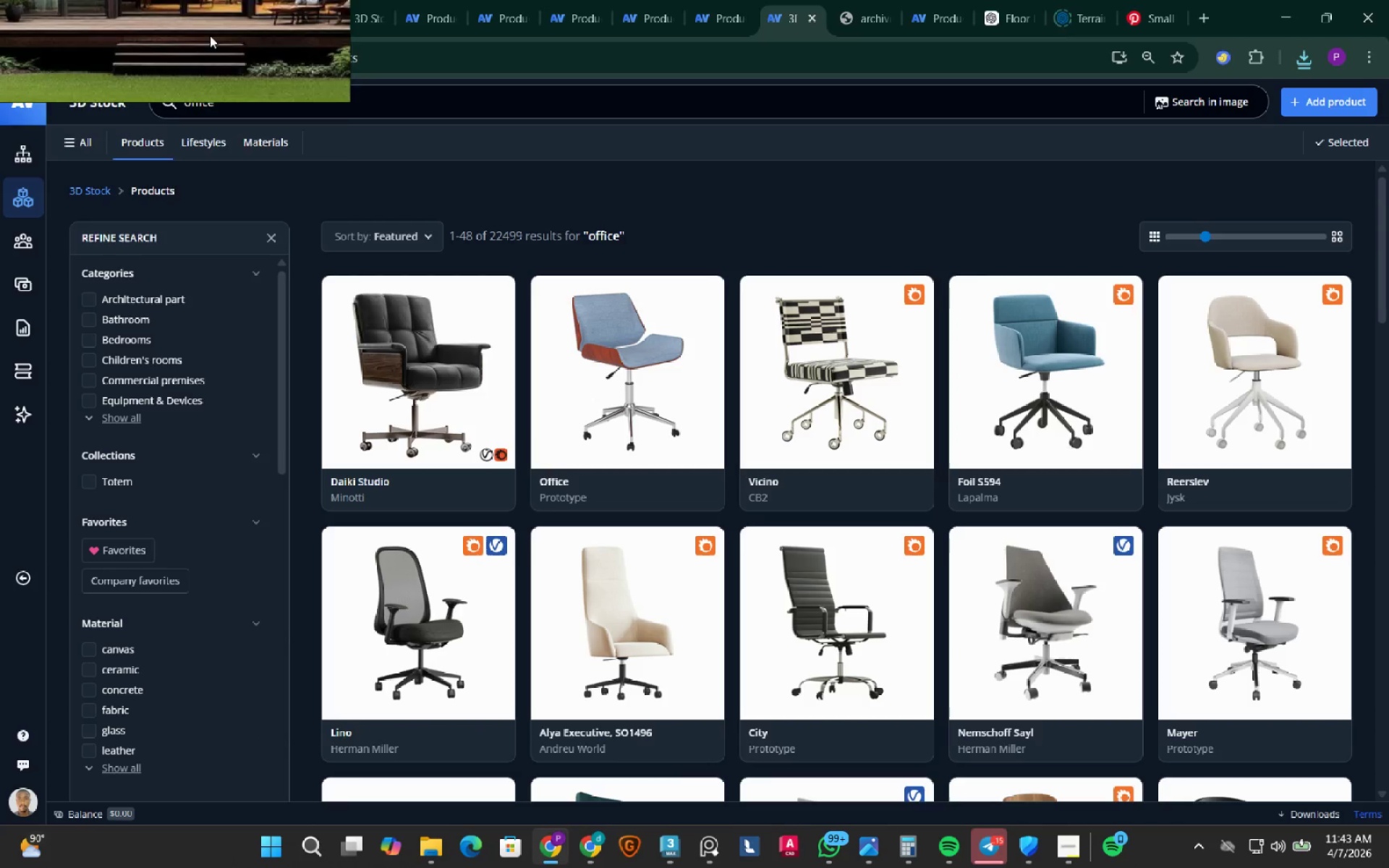 
scroll: coordinate [670, 425], scroll_direction: down, amount: 8.0
 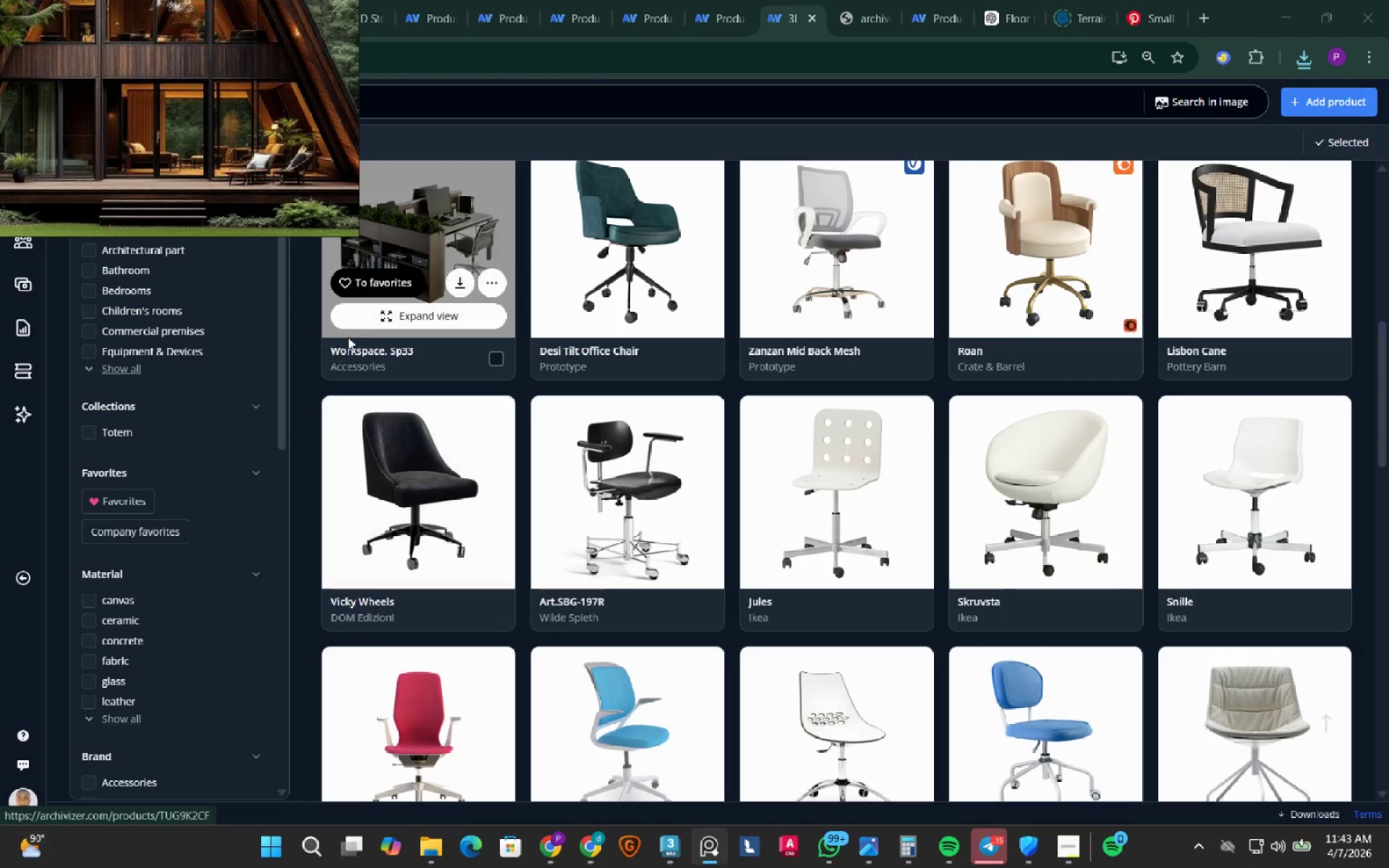 
left_click([368, 347])
 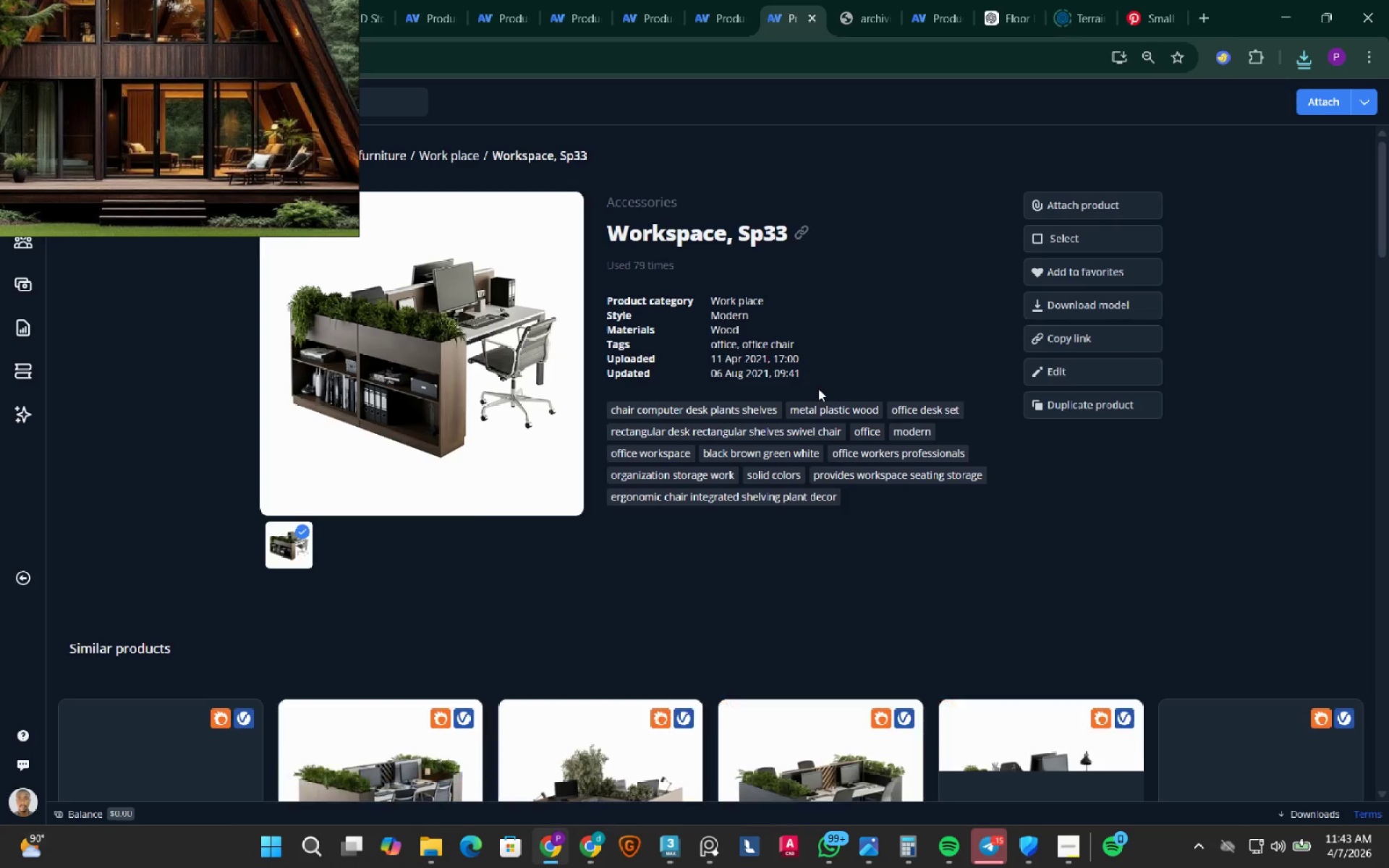 
wait(5.01)
 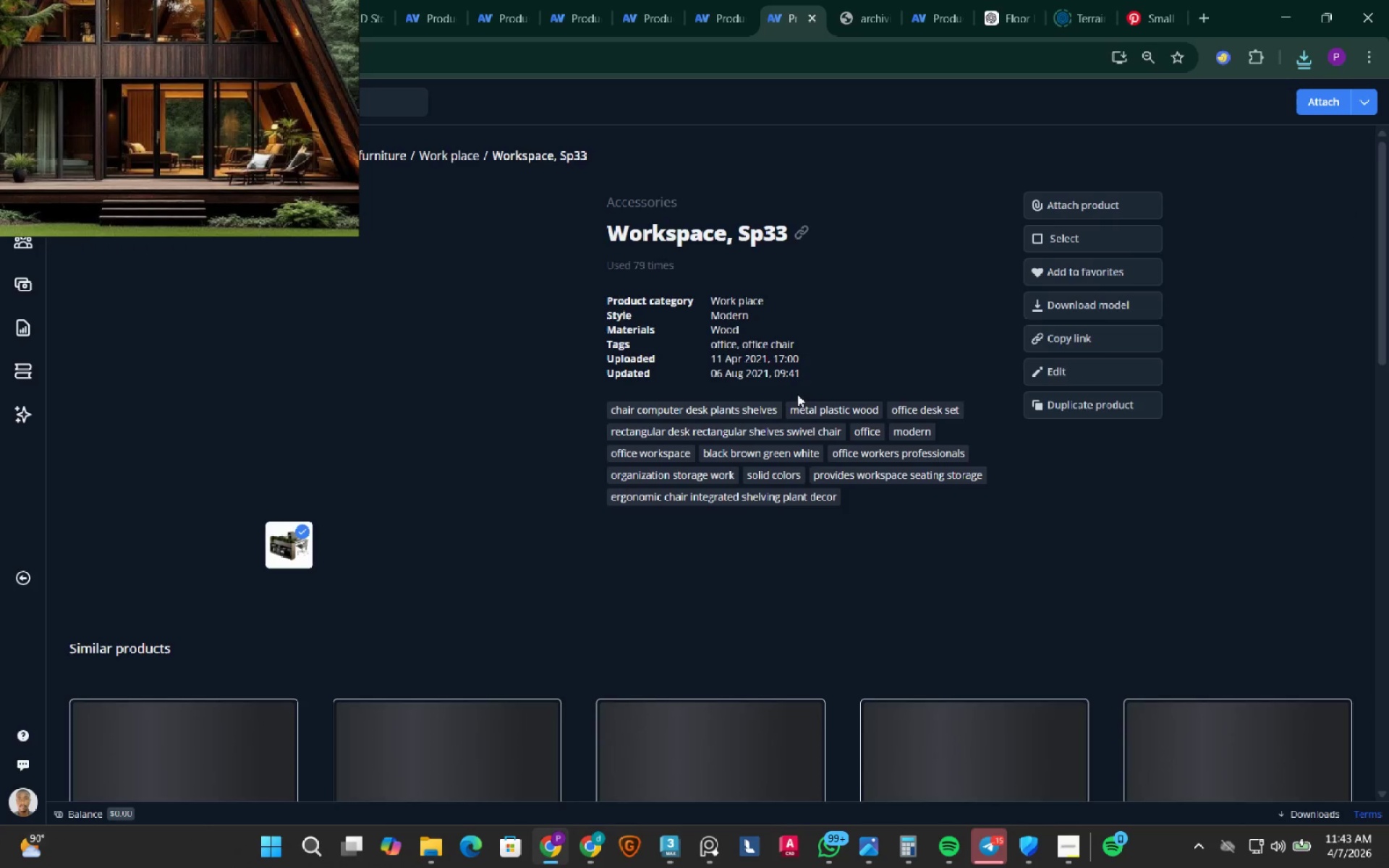 
scroll: coordinate [820, 387], scroll_direction: down, amount: 11.0
 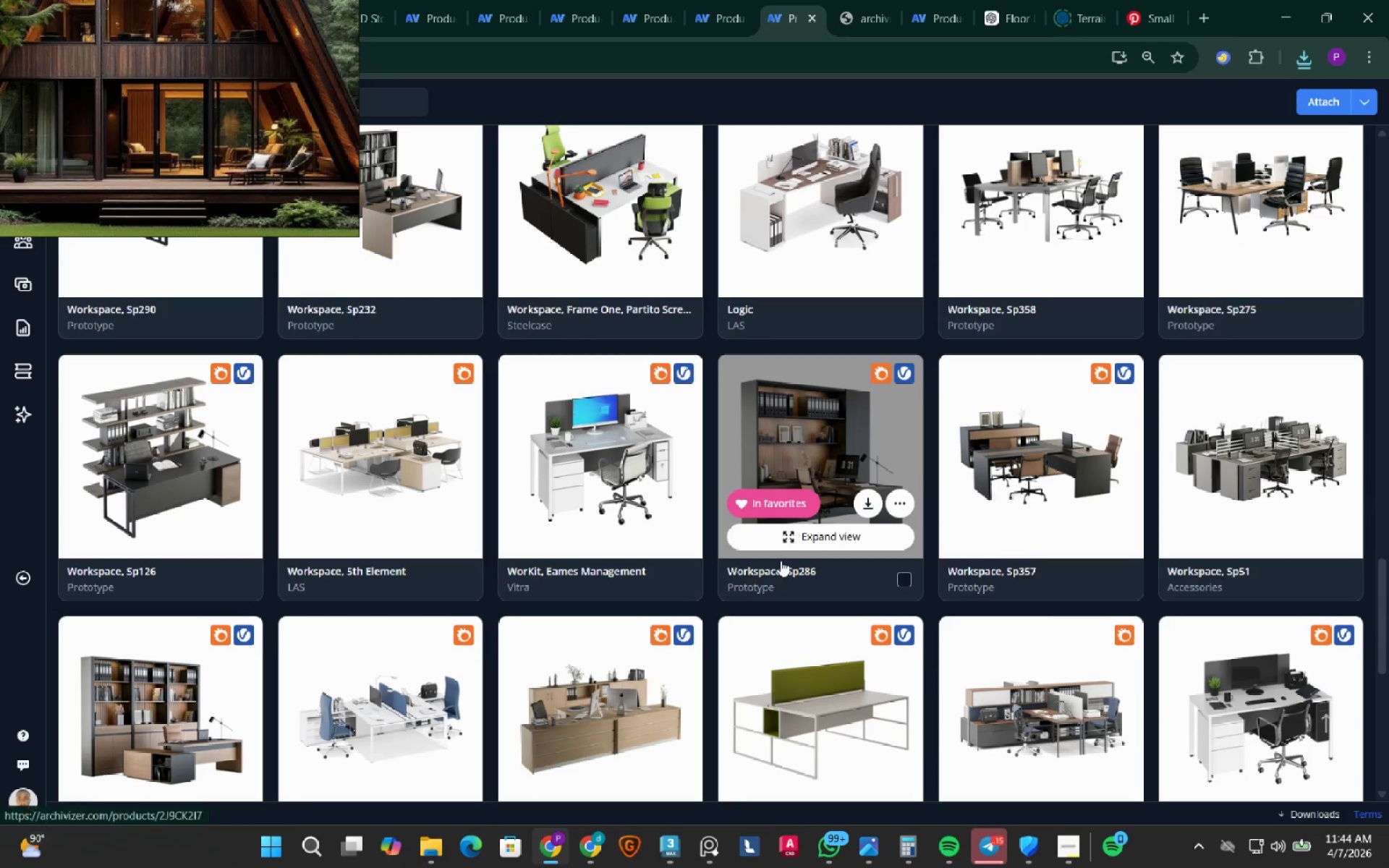 
left_click([778, 568])
 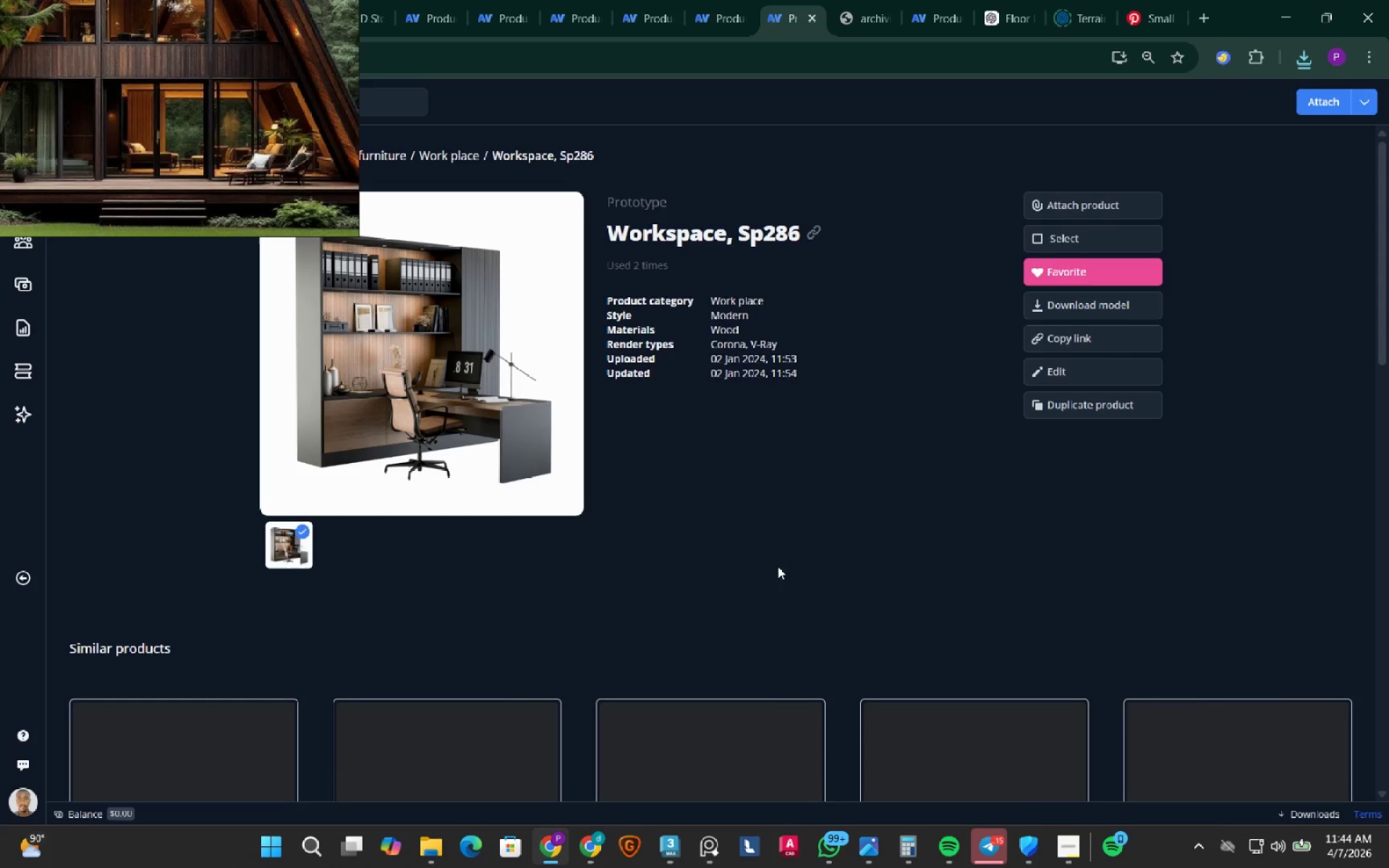 
scroll: coordinate [765, 383], scroll_direction: down, amount: 5.0
 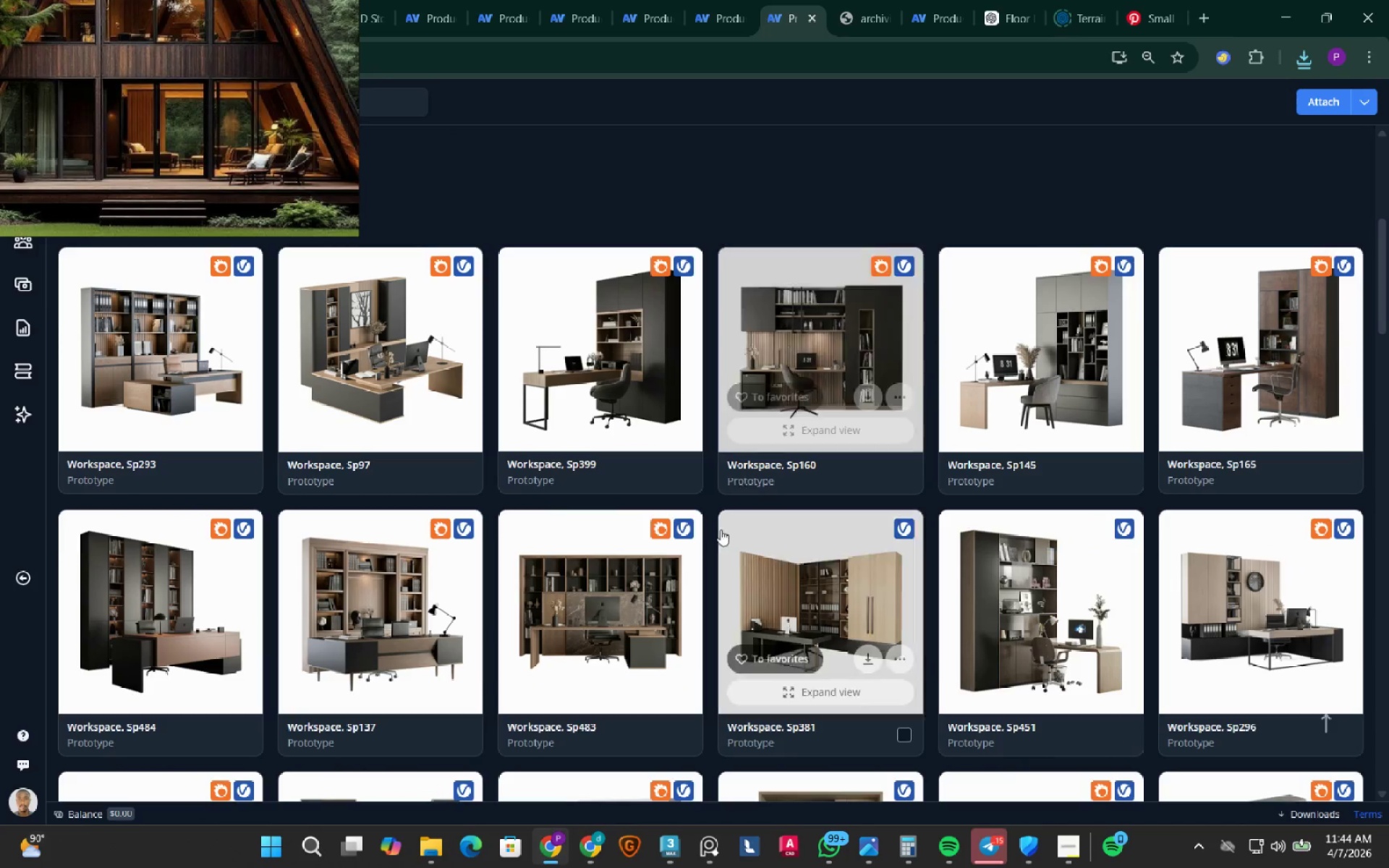 
mouse_move([705, 540])
 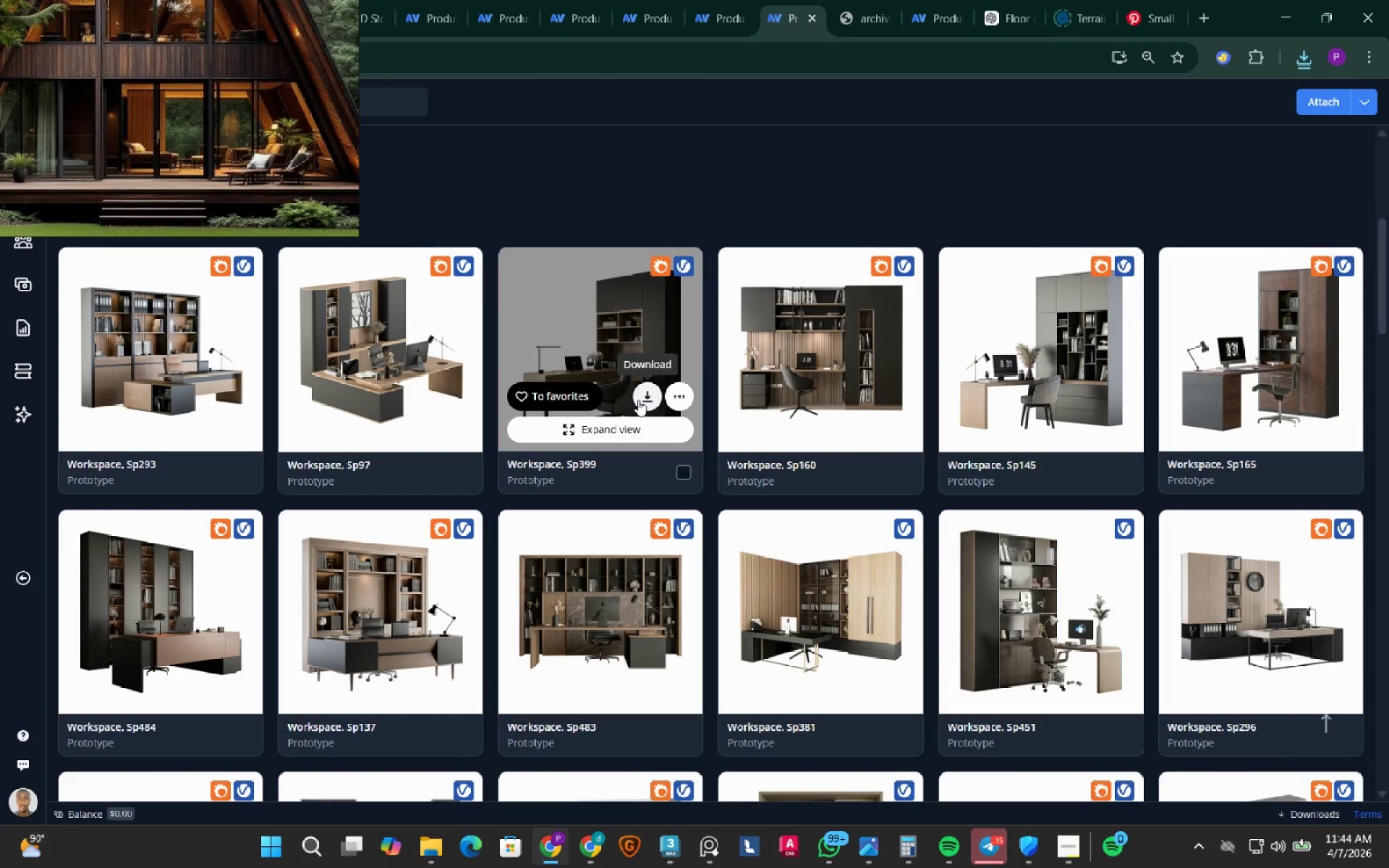 
scroll: coordinate [638, 400], scroll_direction: down, amount: 1.0
 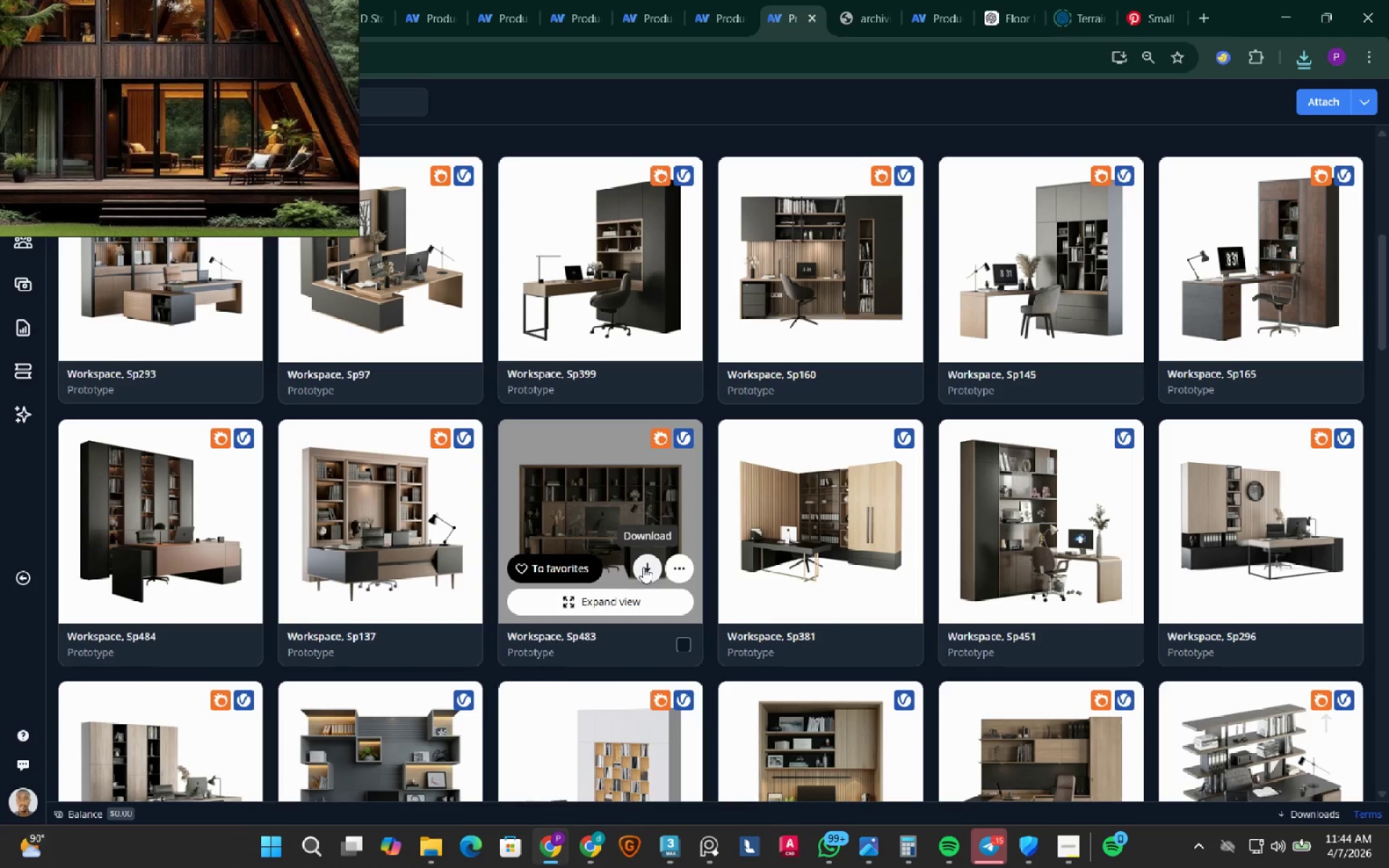 
left_click([643, 567])
 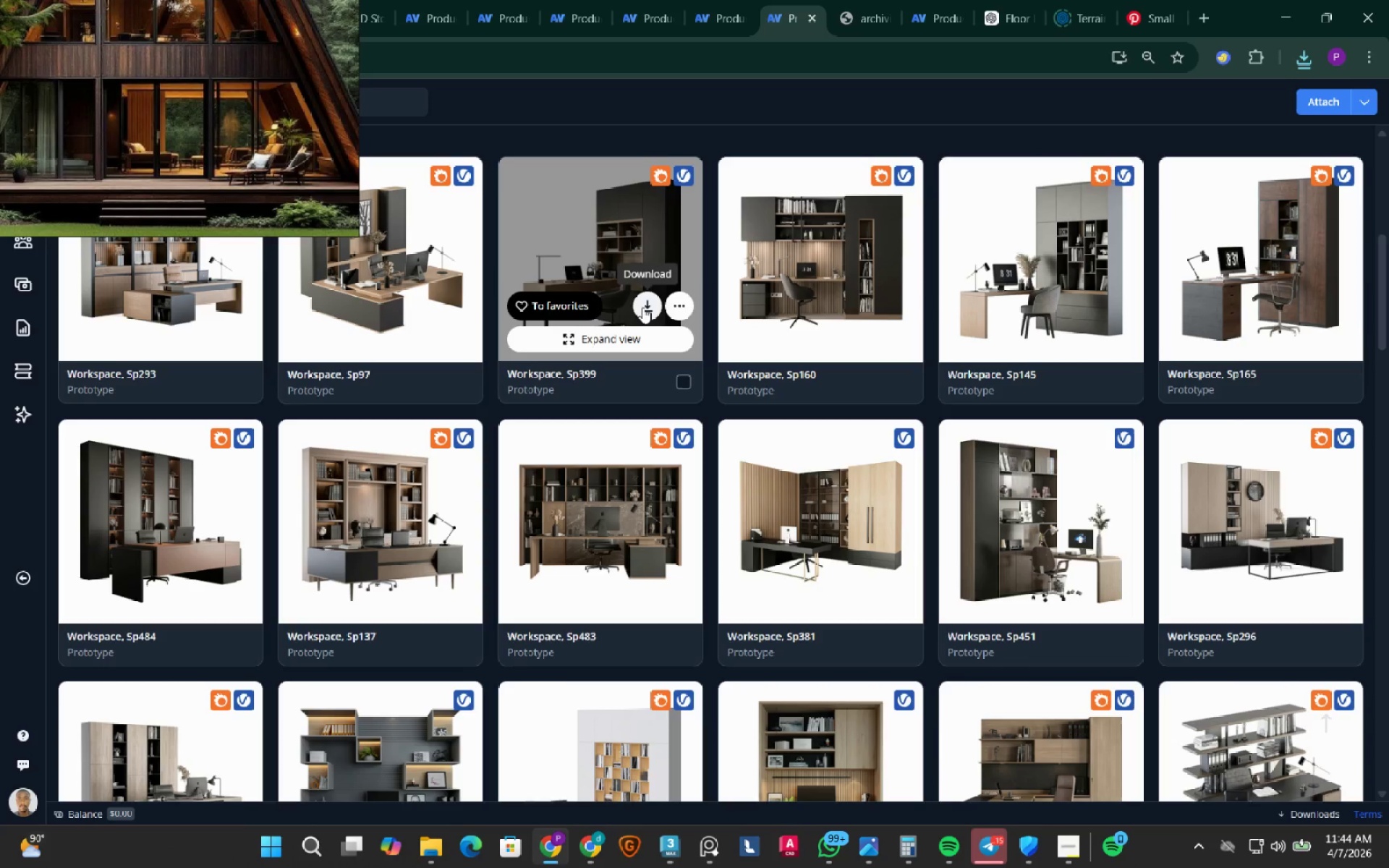 
left_click([642, 307])
 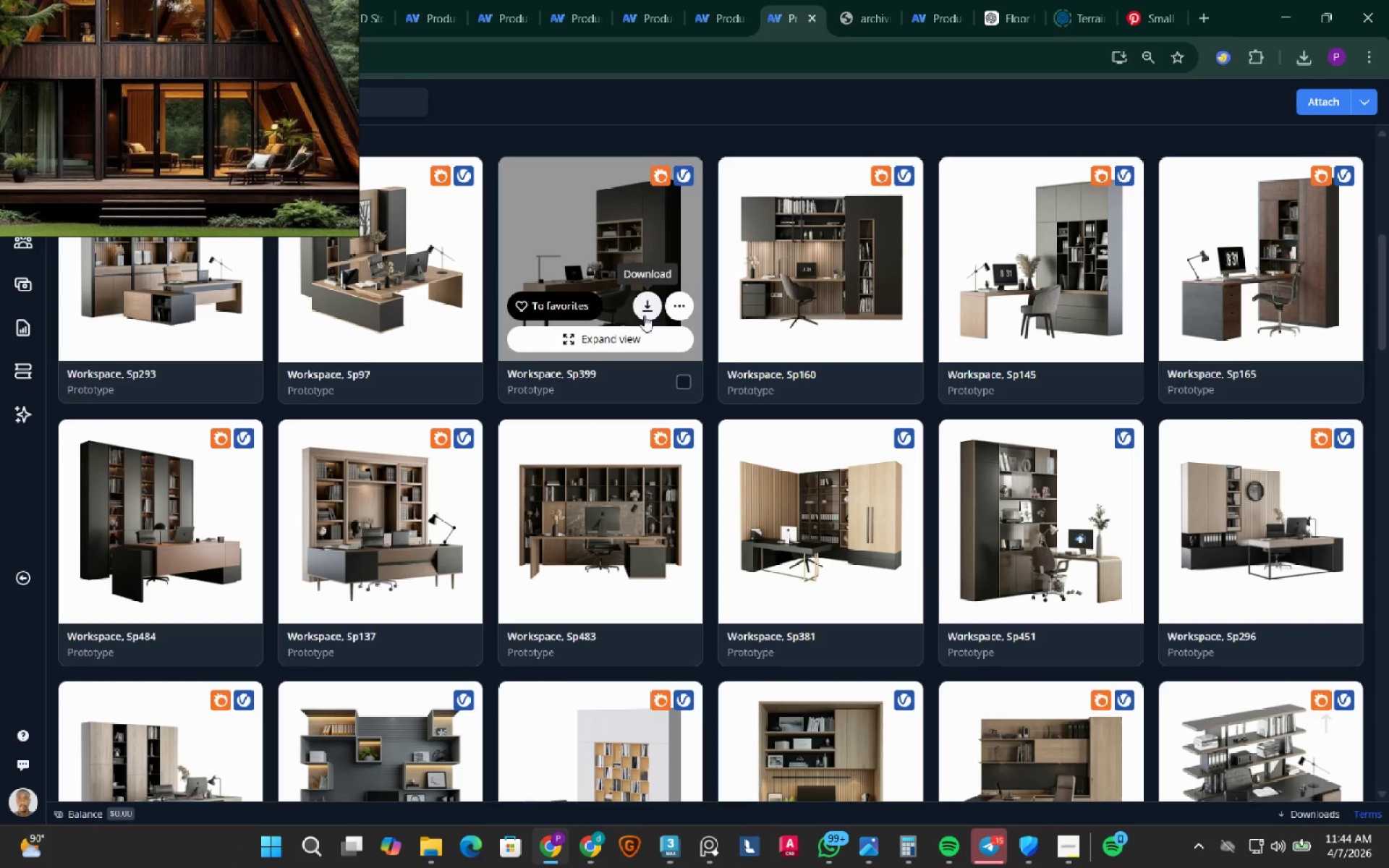 
scroll: coordinate [676, 437], scroll_direction: up, amount: 12.0
 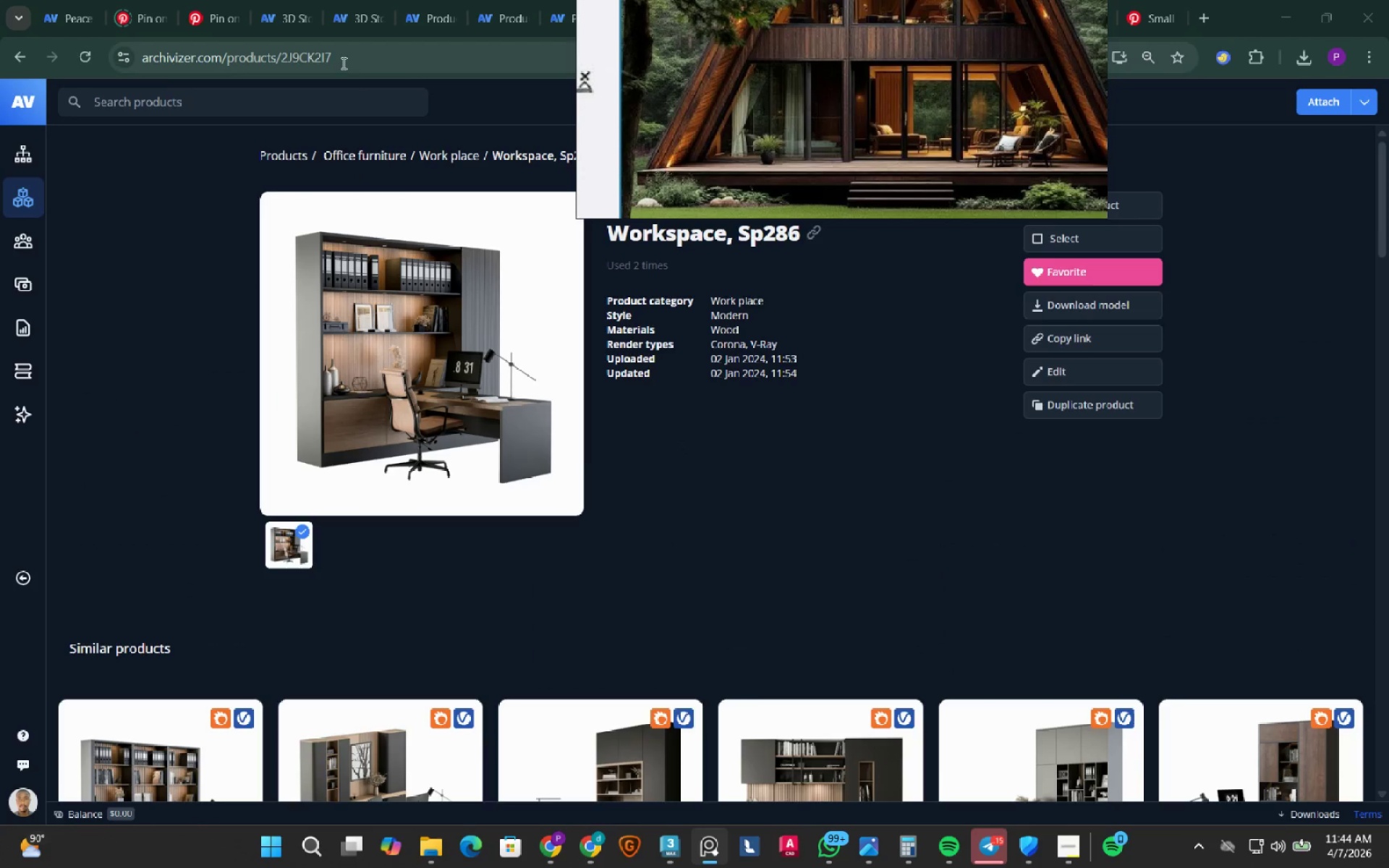 
left_click([285, 100])
 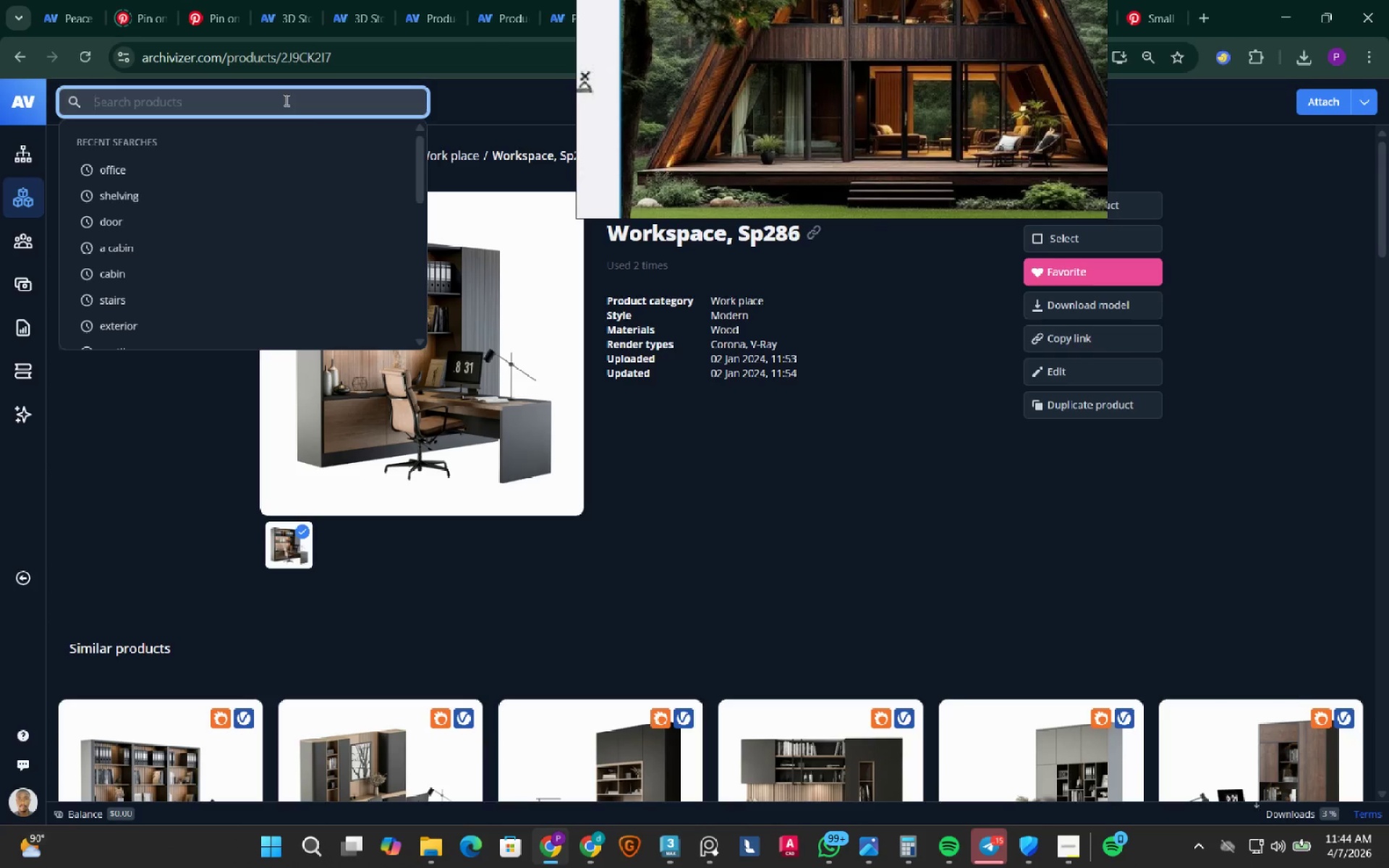 
type(air)
key(Backspace)
key(Backspace)
key(Backspace)
type(standing ac)
 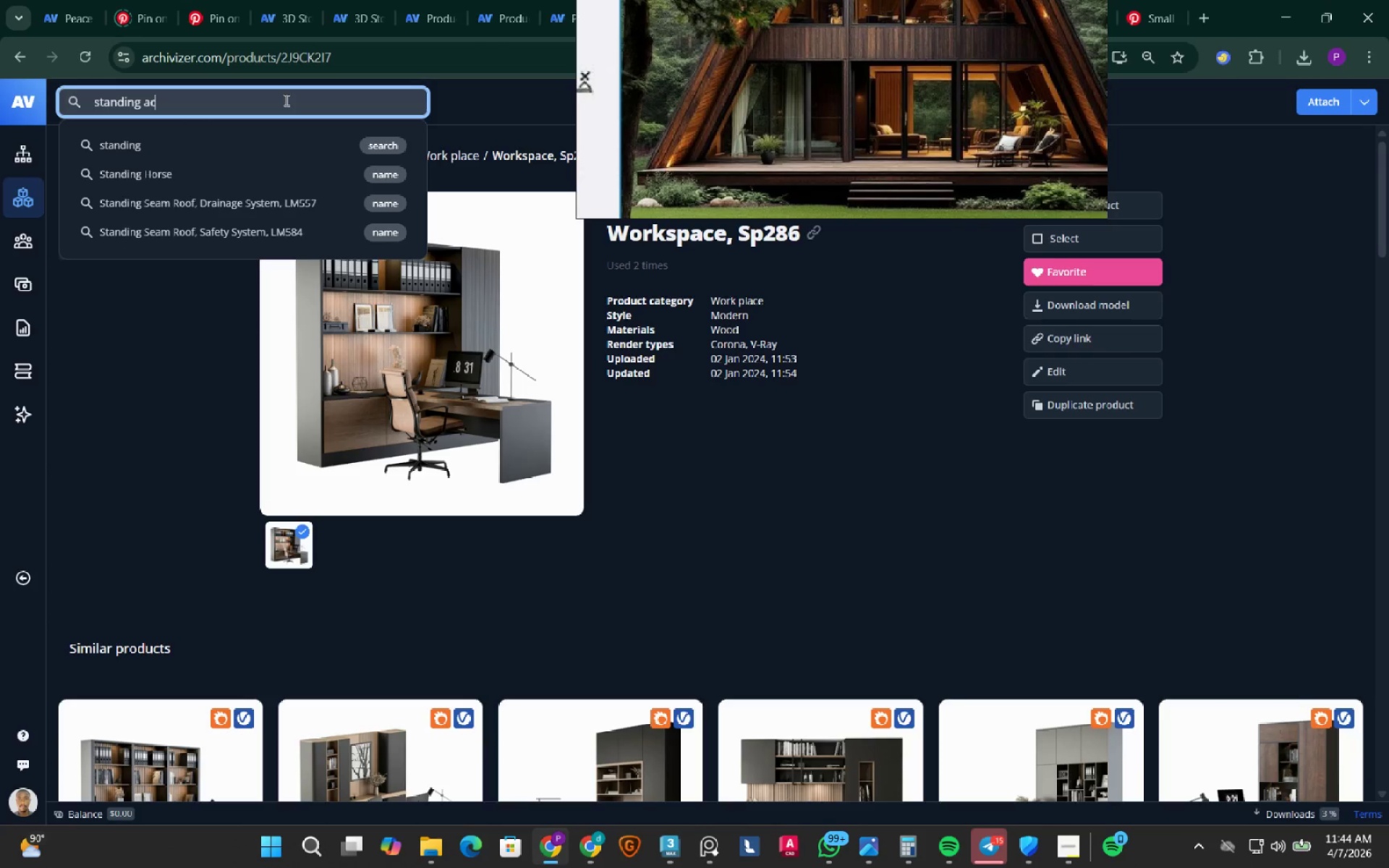 
key(Enter)
 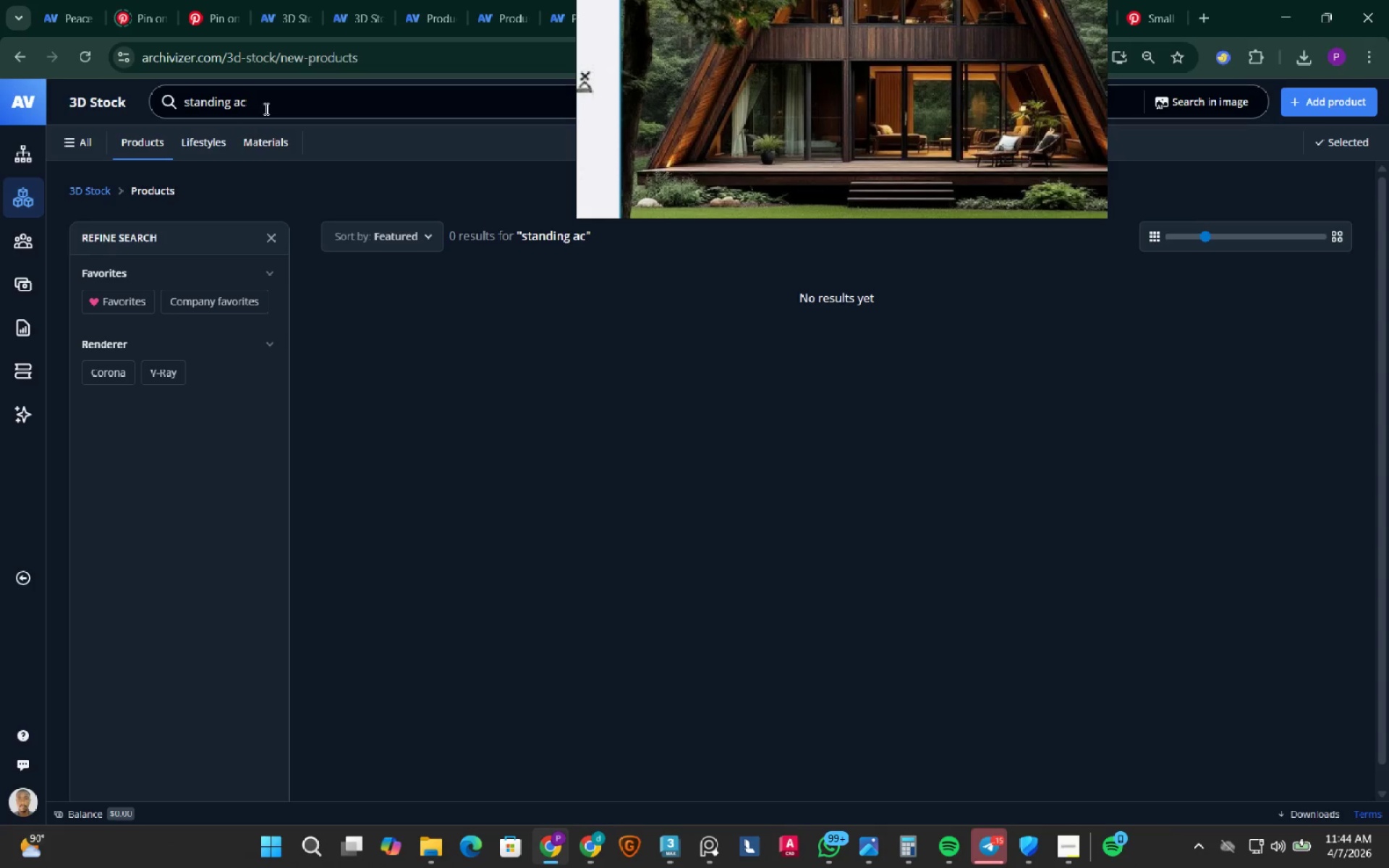 
left_click([264, 101])
 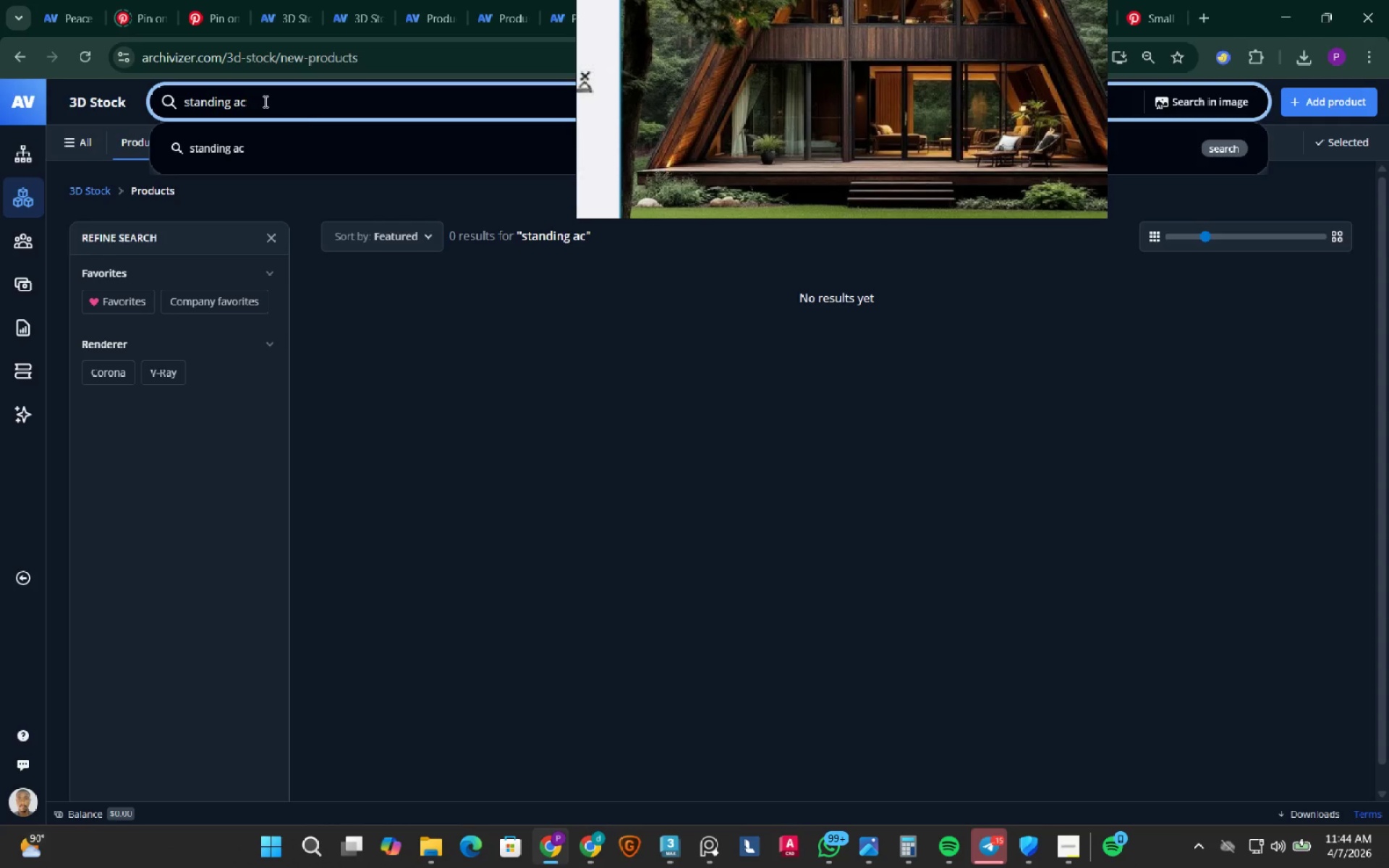 
key(Backspace)
type(irc )
key(Backspace)
key(Backspace)
type( condition)
 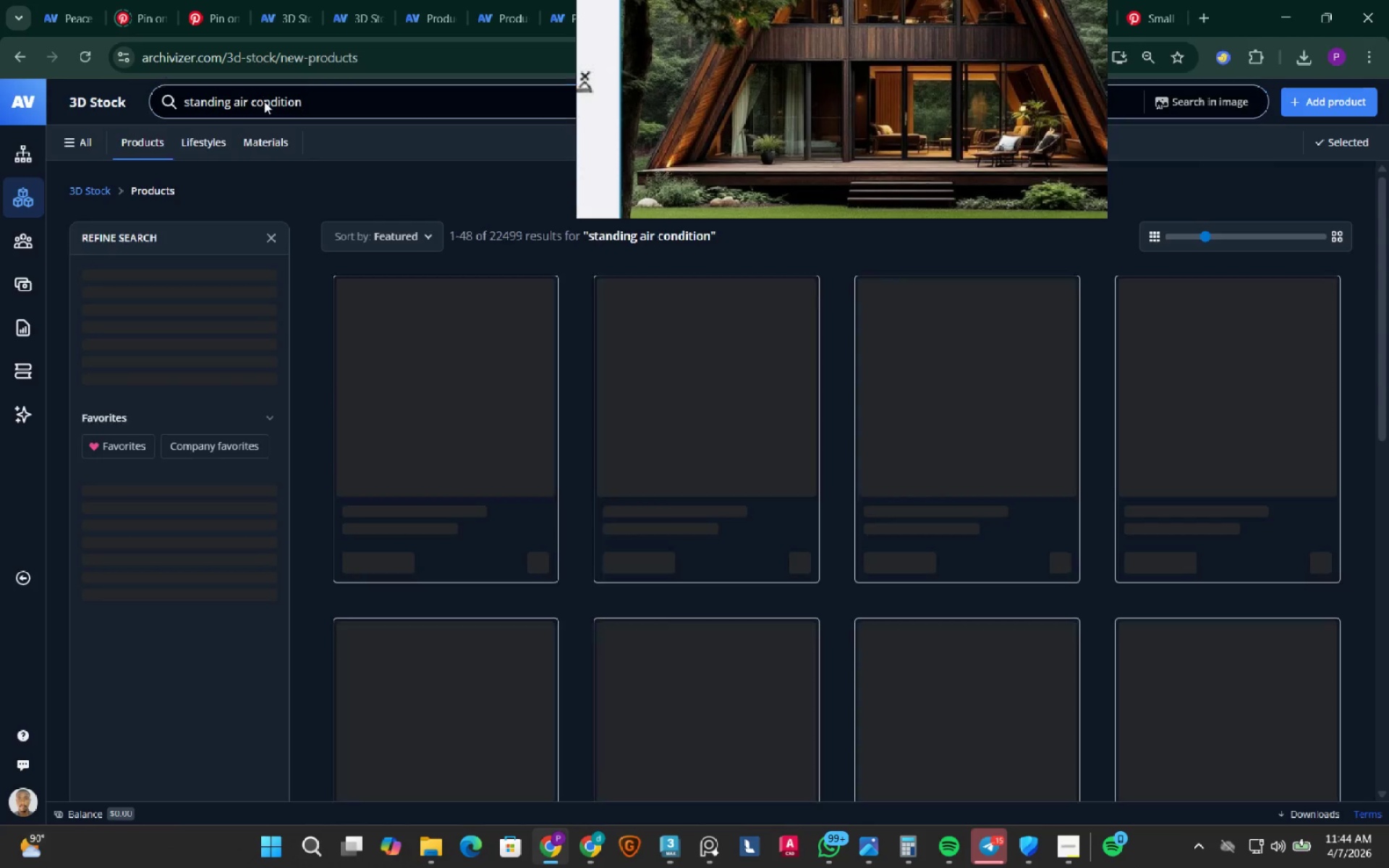 
key(Enter)
 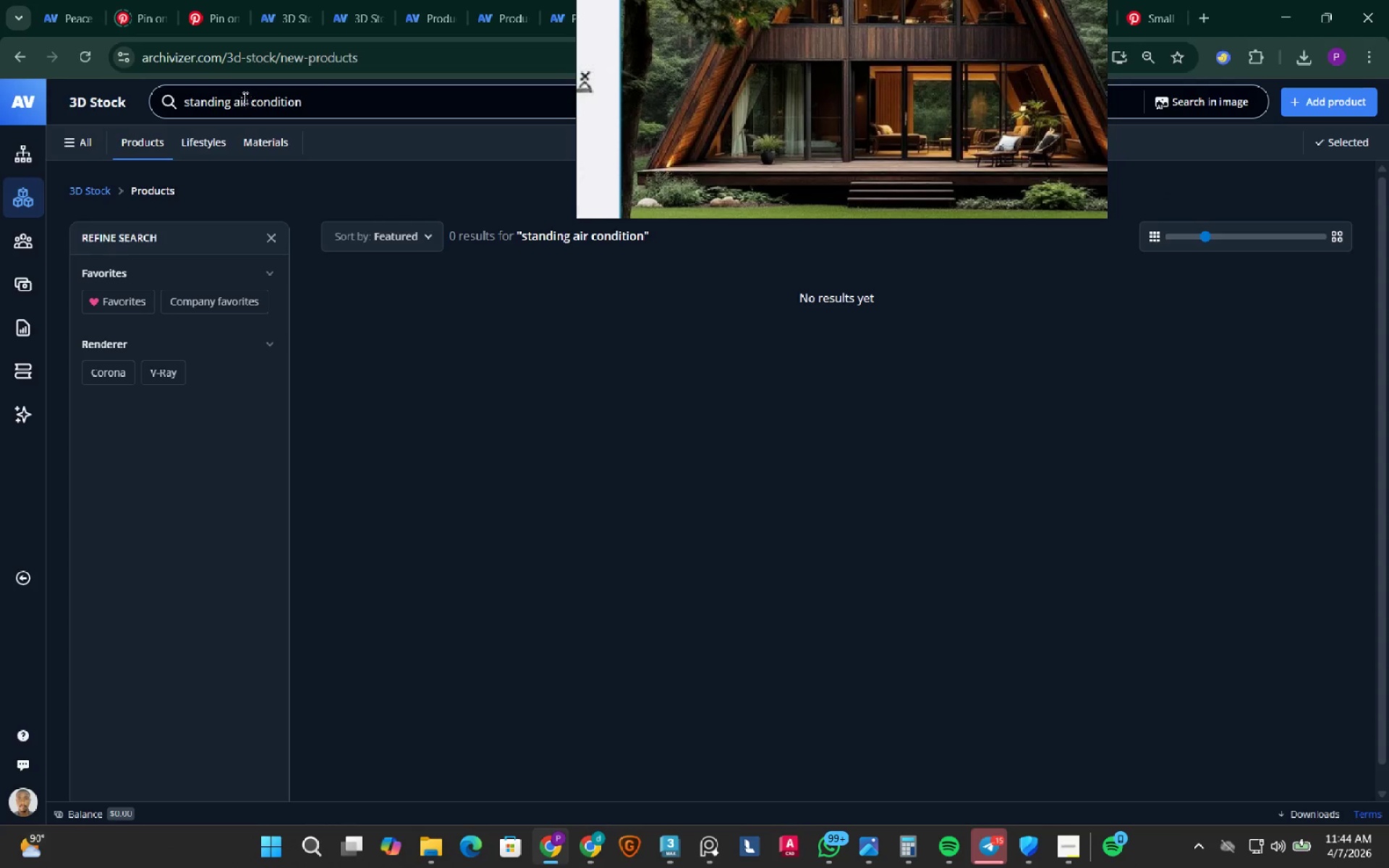 
left_click_drag(start_coordinate=[314, 100], to_coordinate=[123, 104])
 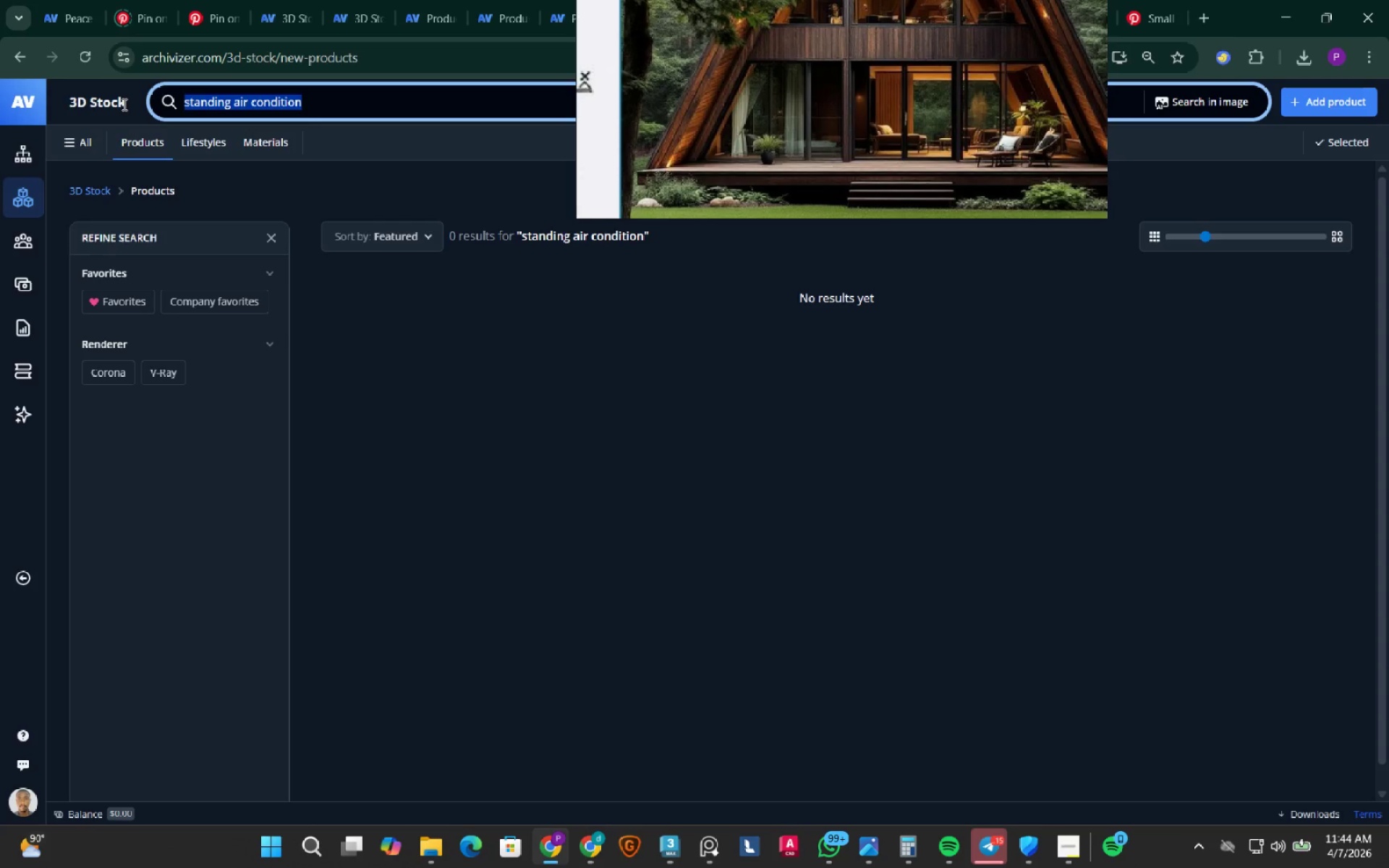 
type(Air condition)
 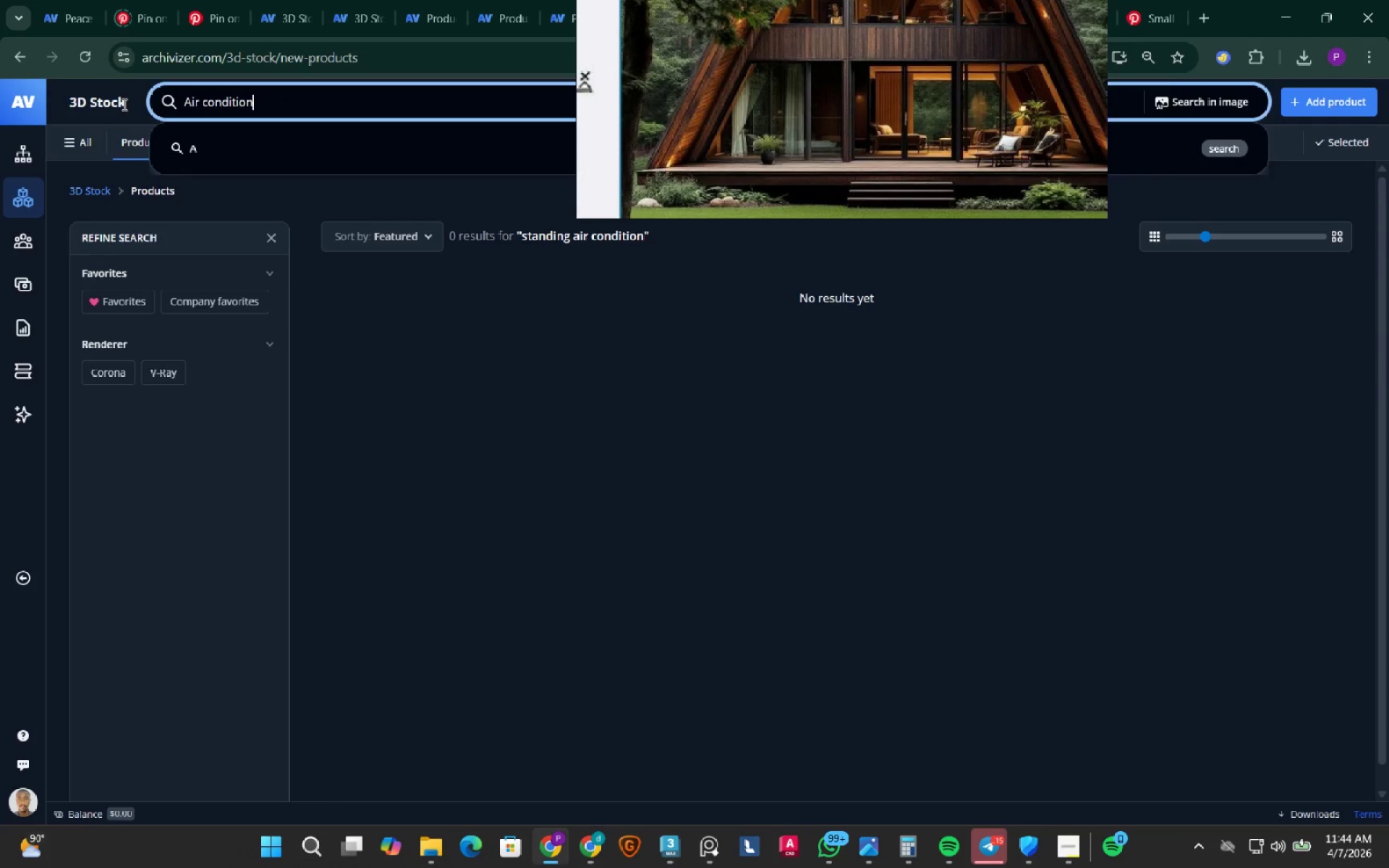 
key(Enter)
 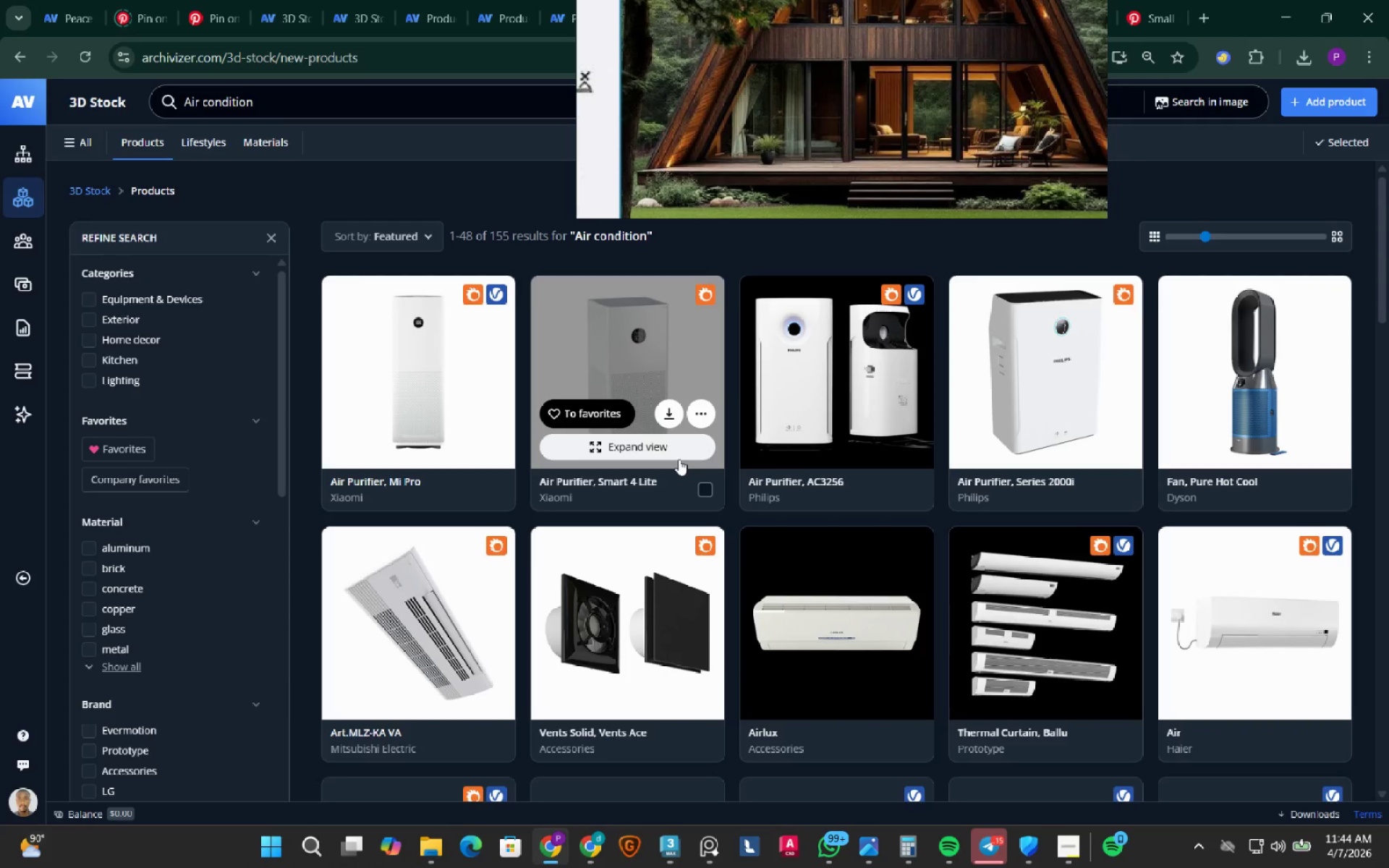 
wait(6.32)
 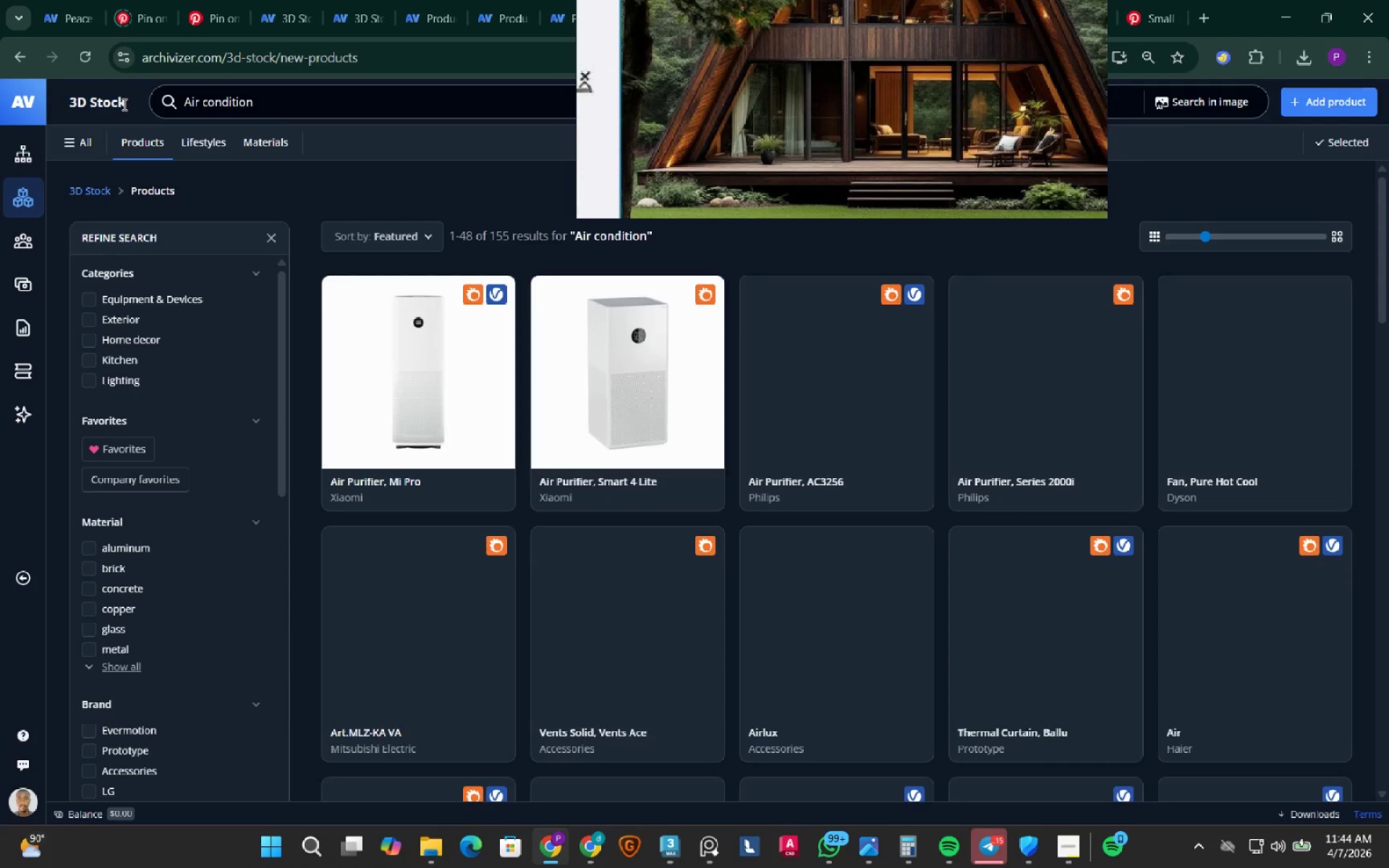 
scroll: coordinate [679, 459], scroll_direction: down, amount: 15.0
 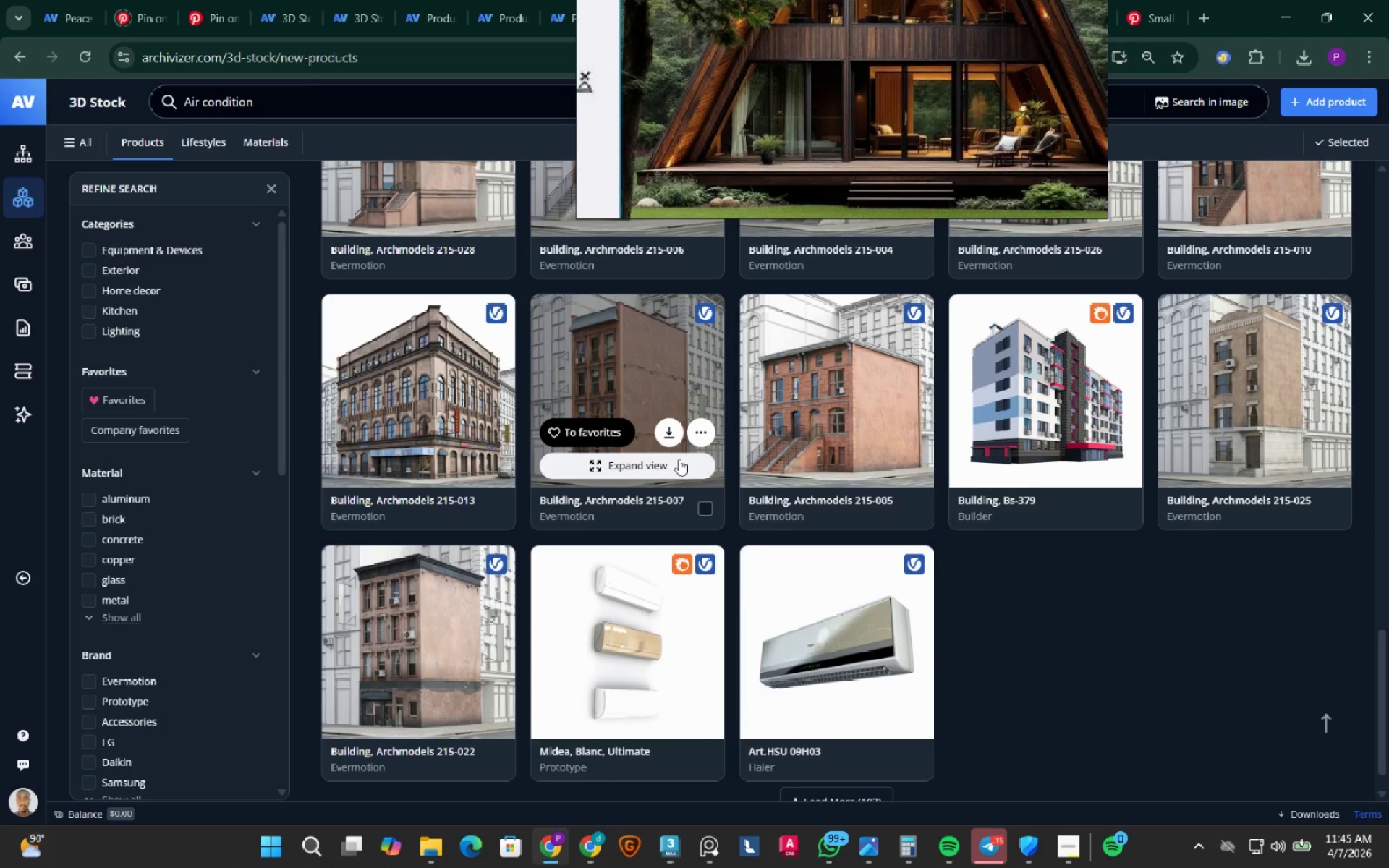 
scroll: coordinate [664, 470], scroll_direction: up, amount: 19.0
 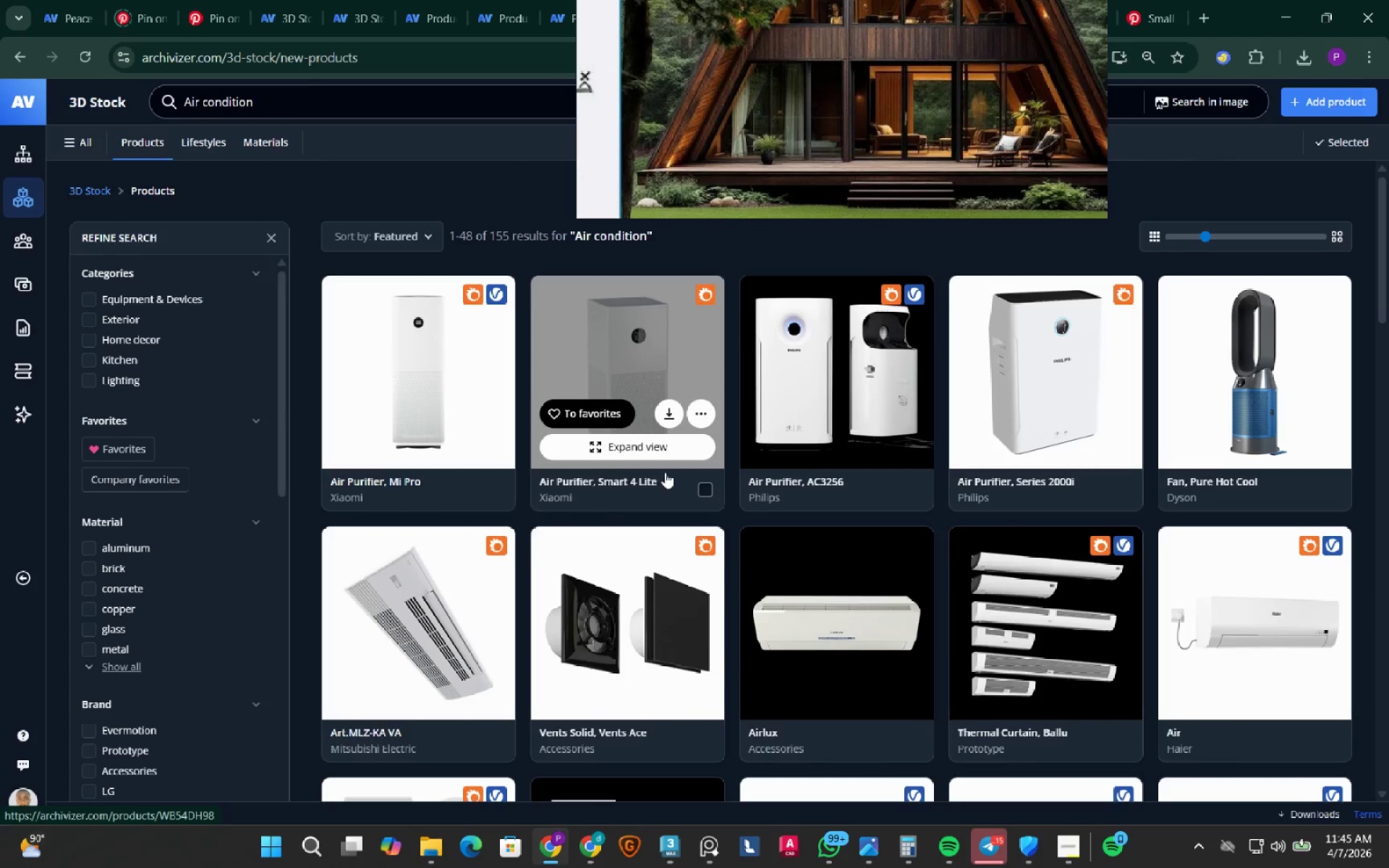 
scroll: coordinate [668, 477], scroll_direction: down, amount: 2.0
 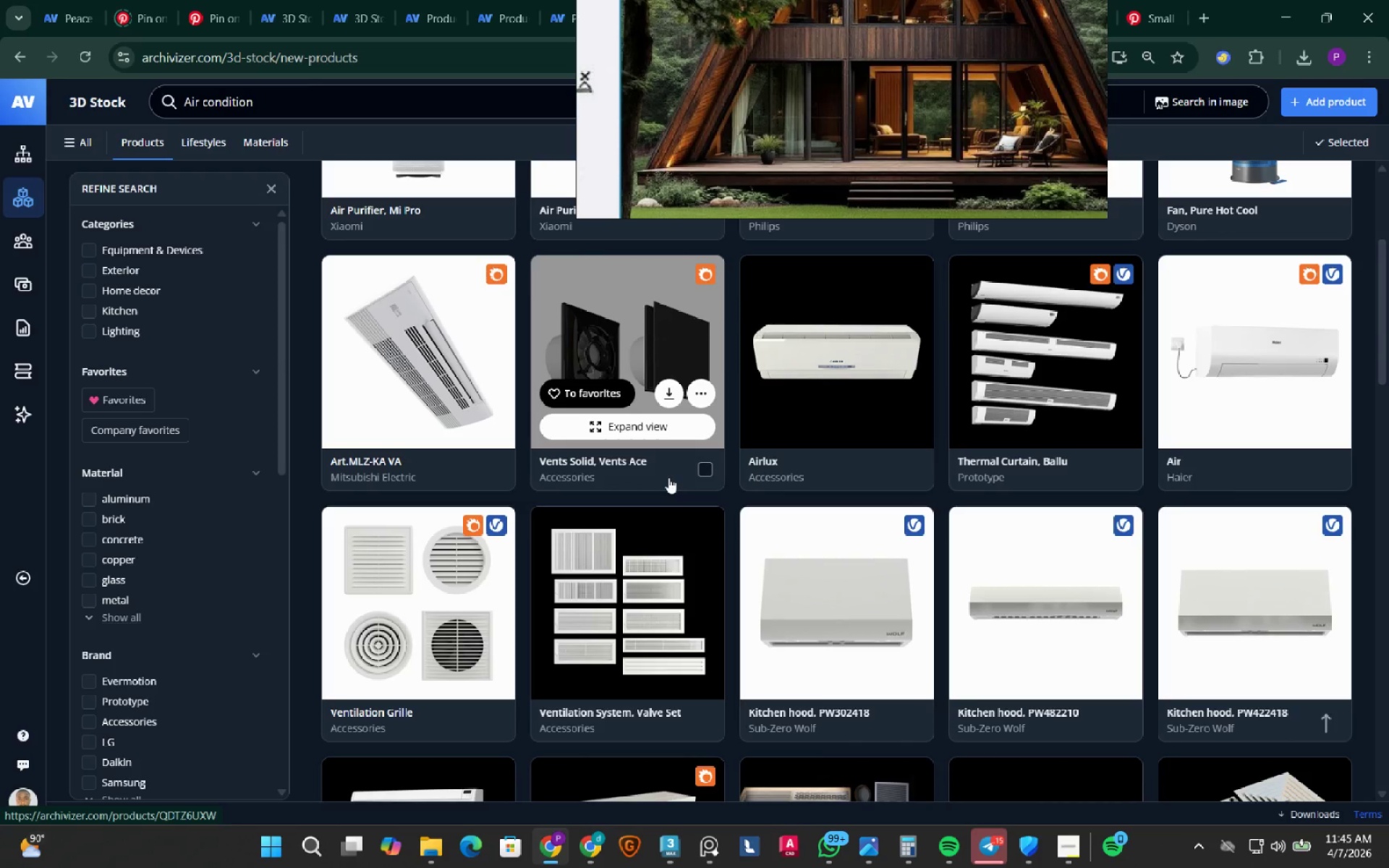 
scroll: coordinate [672, 477], scroll_direction: none, amount: 0.0
 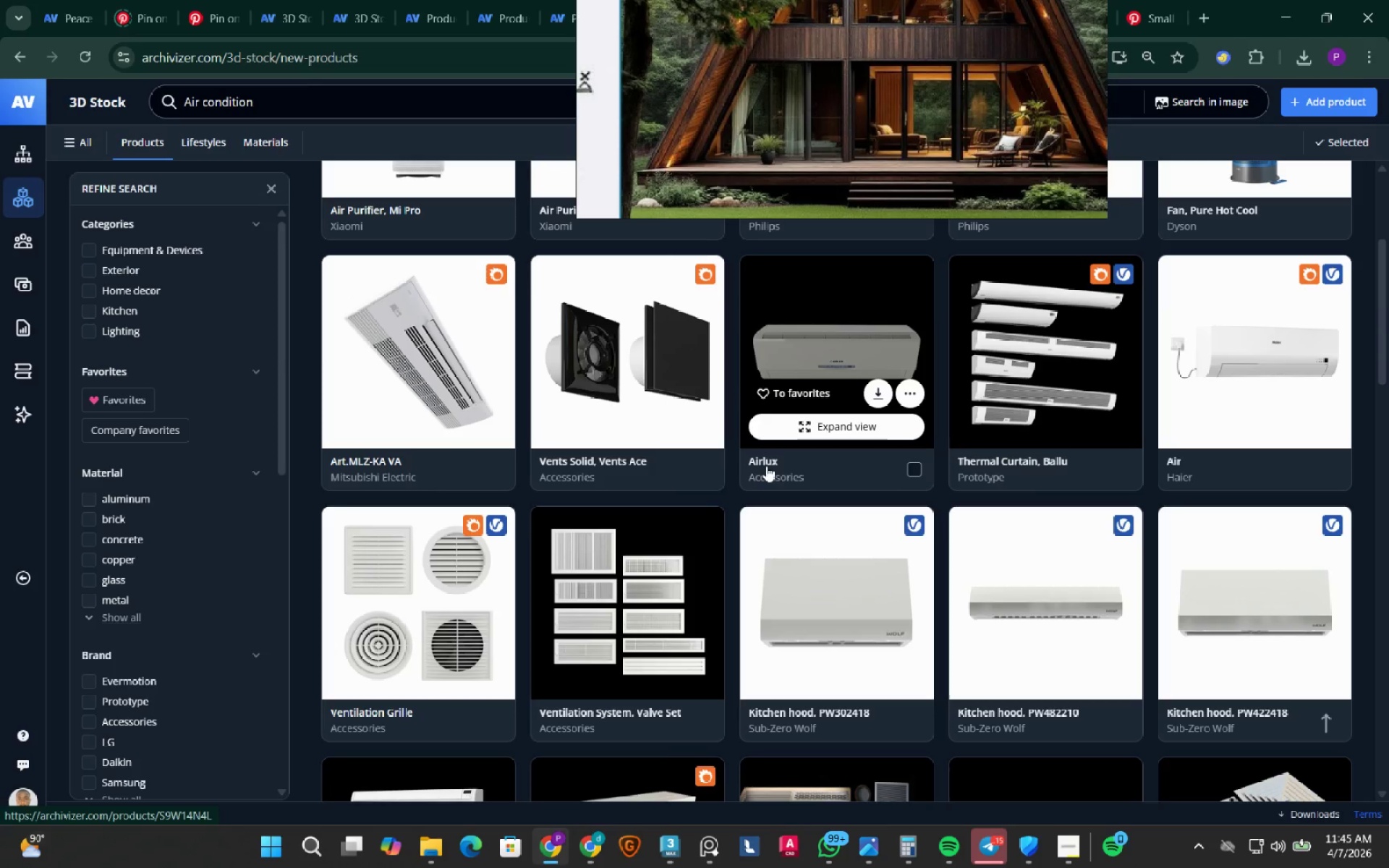 
left_click([766, 466])
 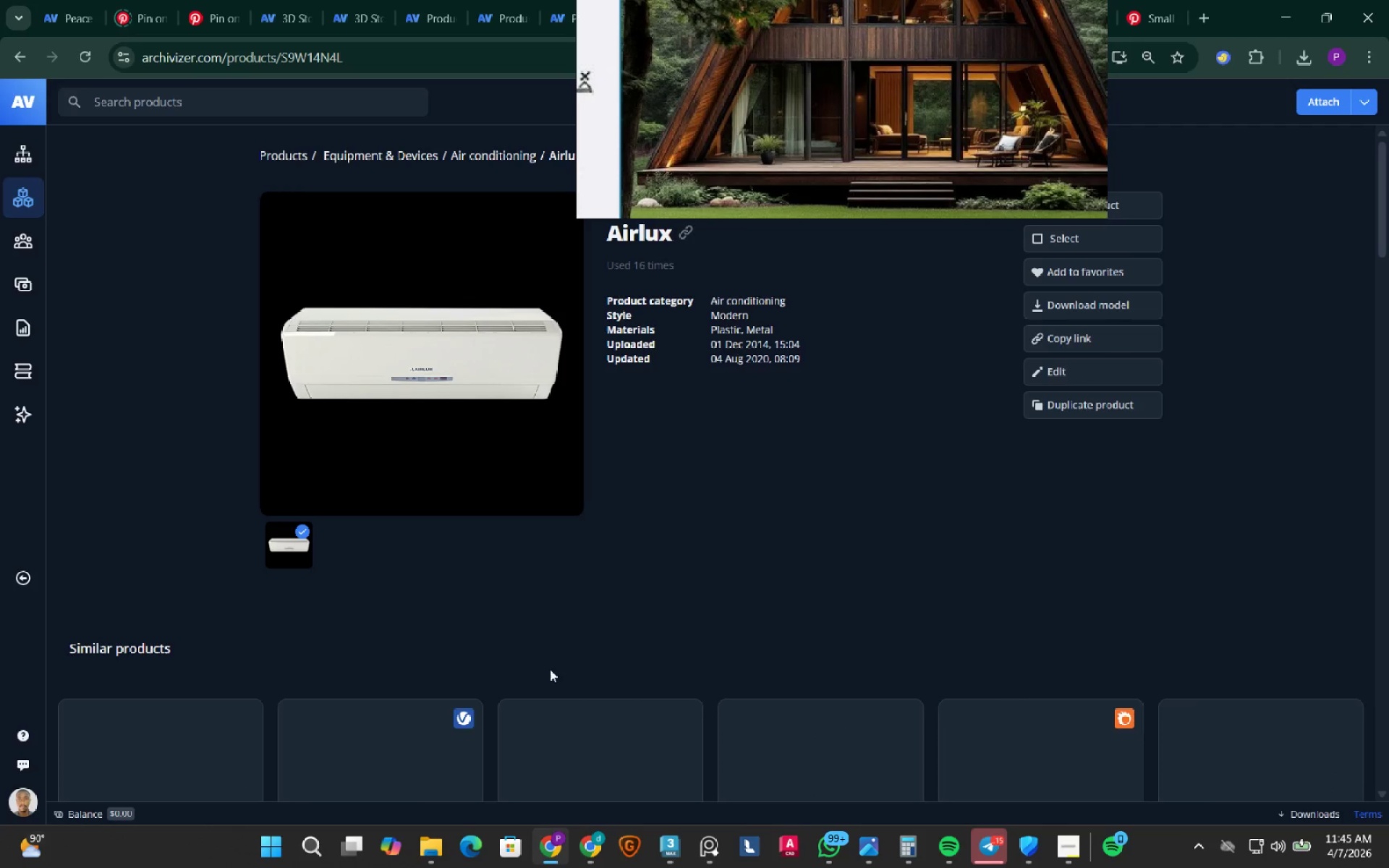 
scroll: coordinate [492, 694], scroll_direction: down, amount: 3.0
 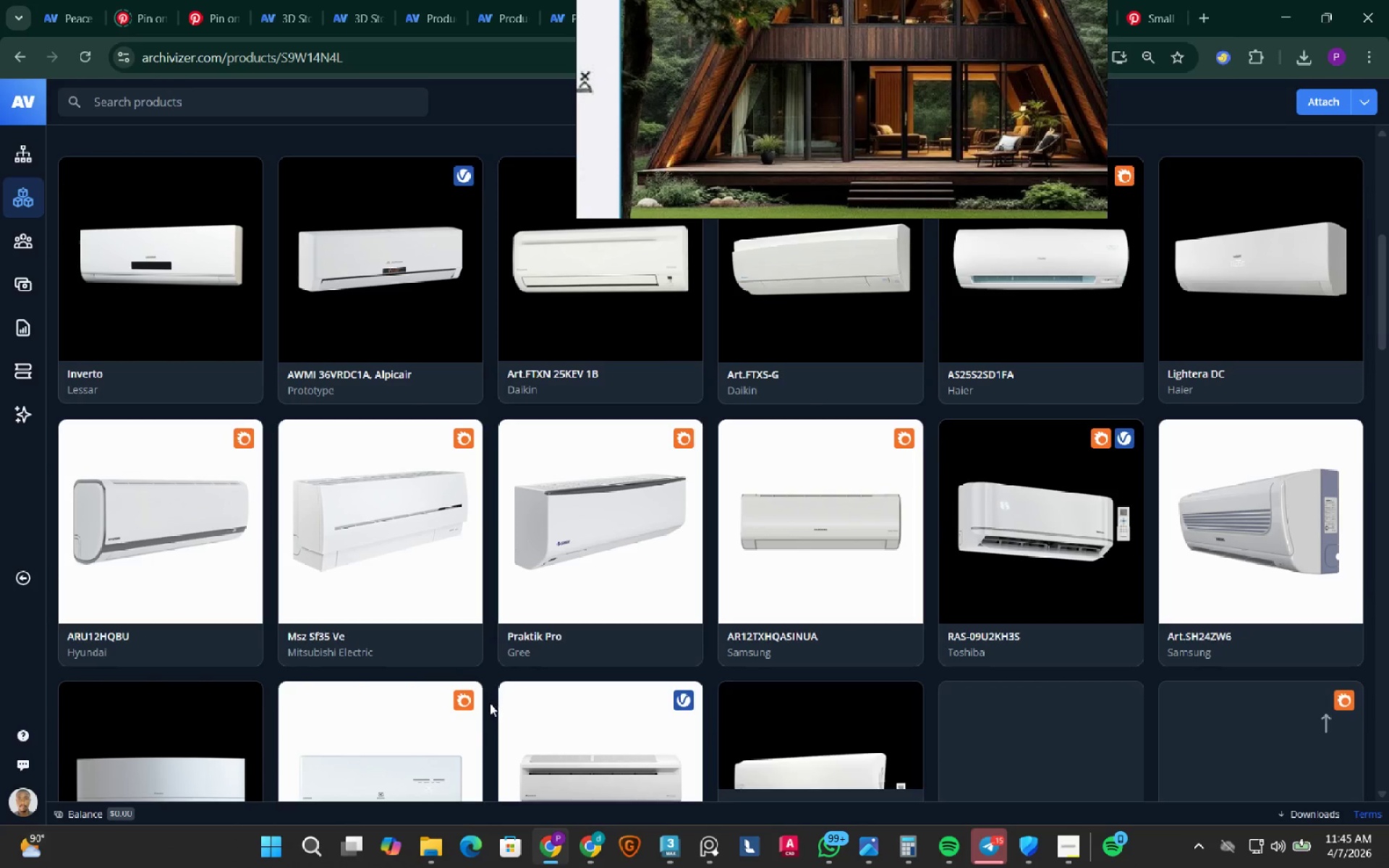 
mouse_move([426, 821])
 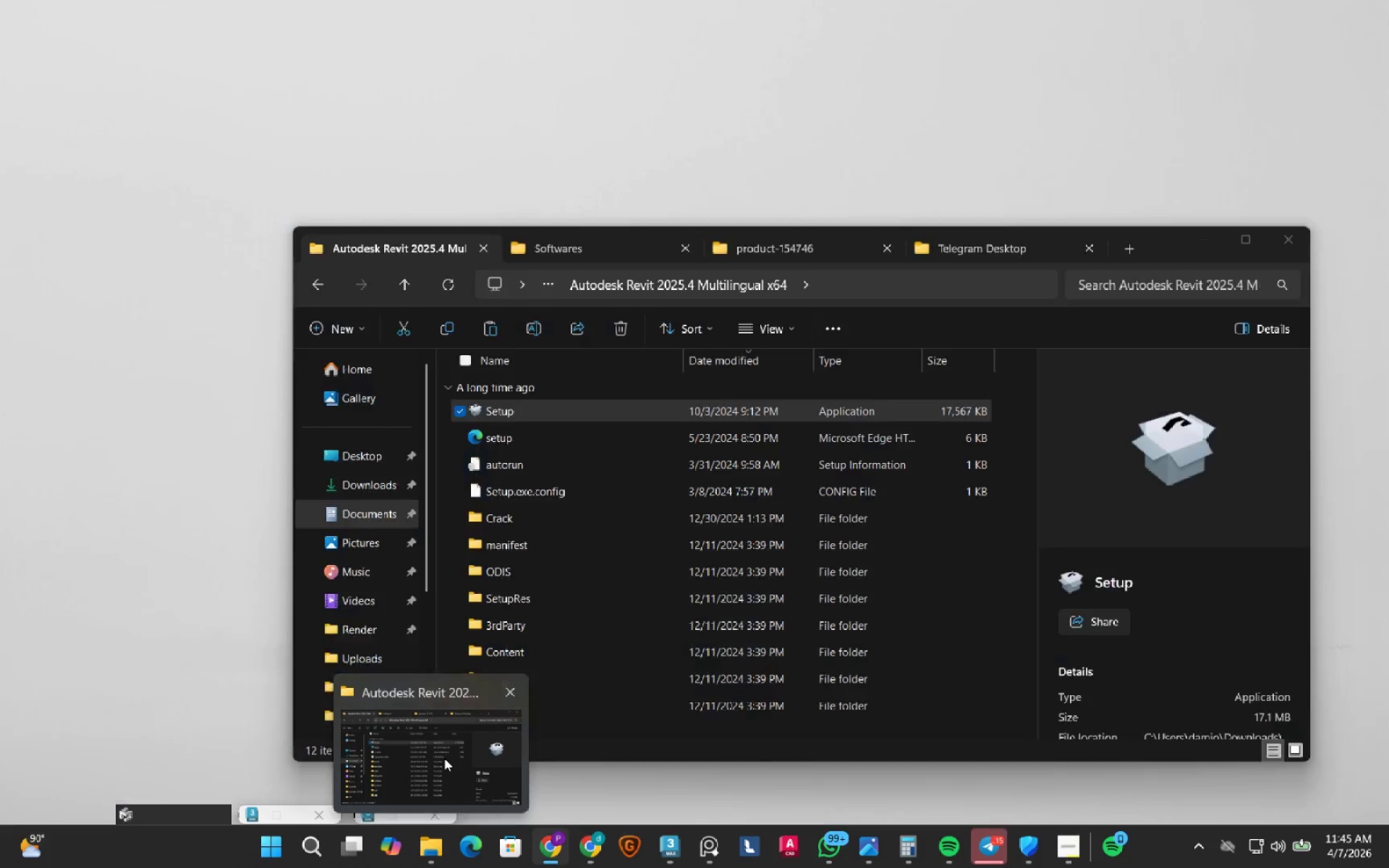 
left_click([444, 758])
 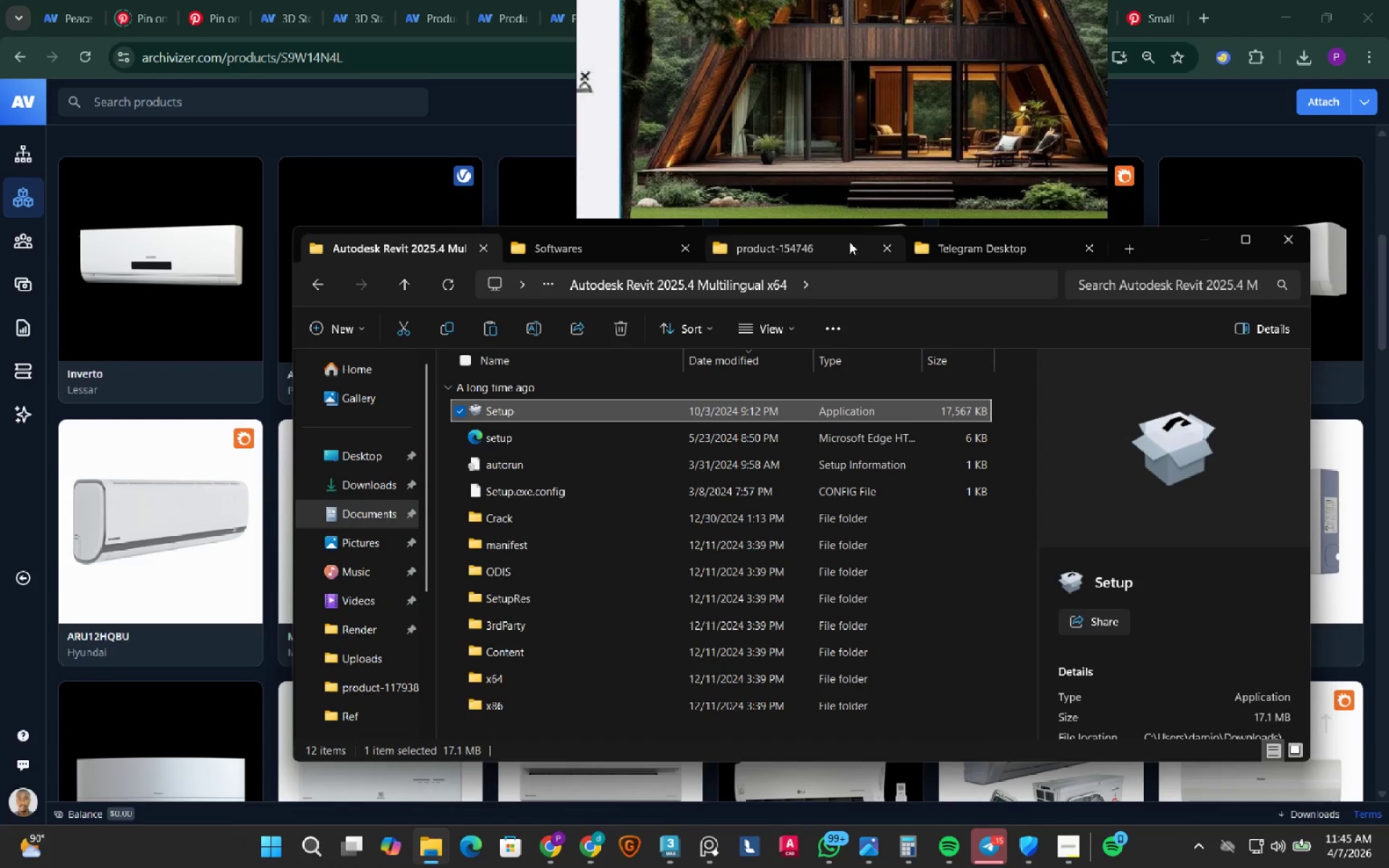 
left_click([958, 242])
 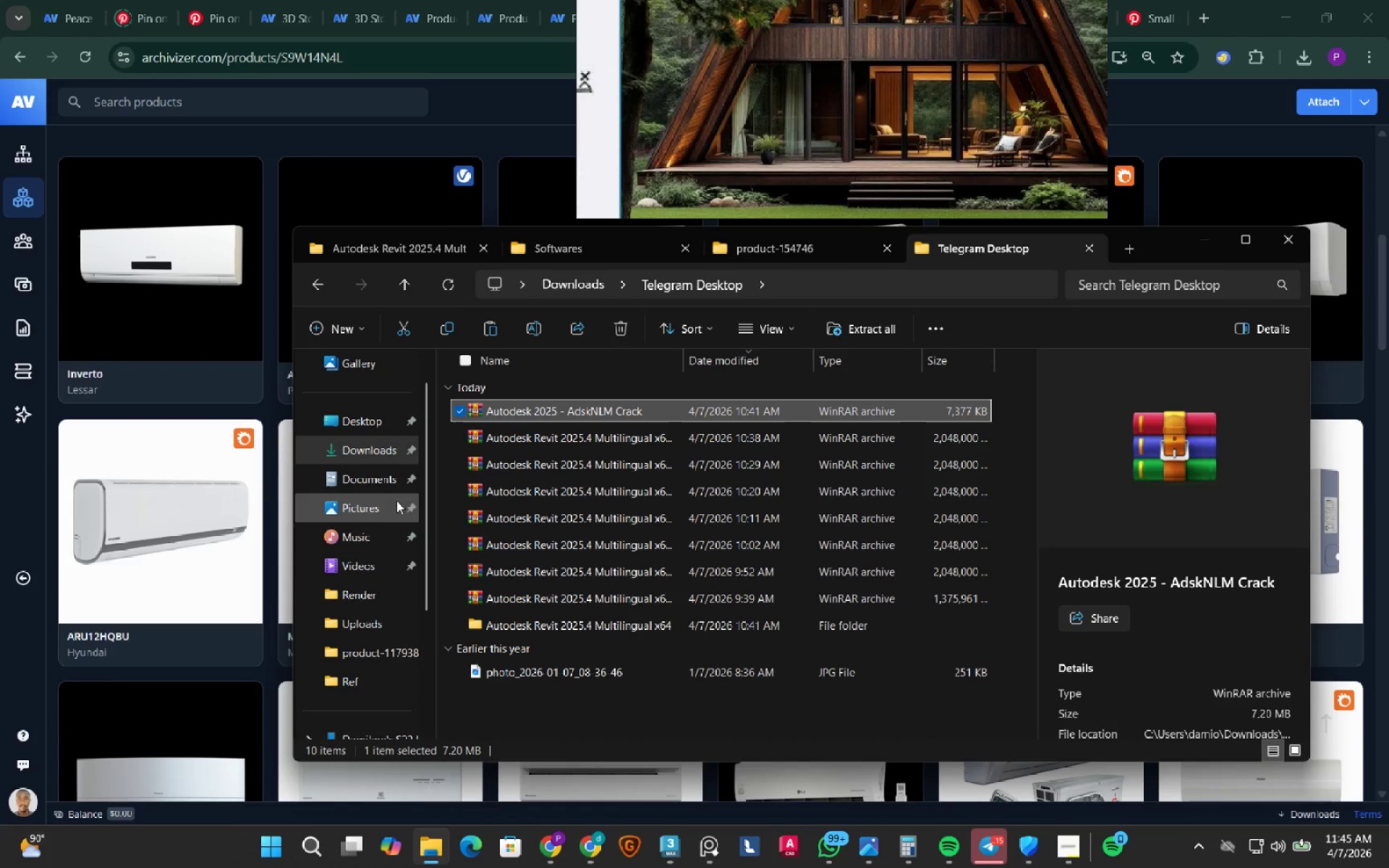 
left_click([364, 477])
 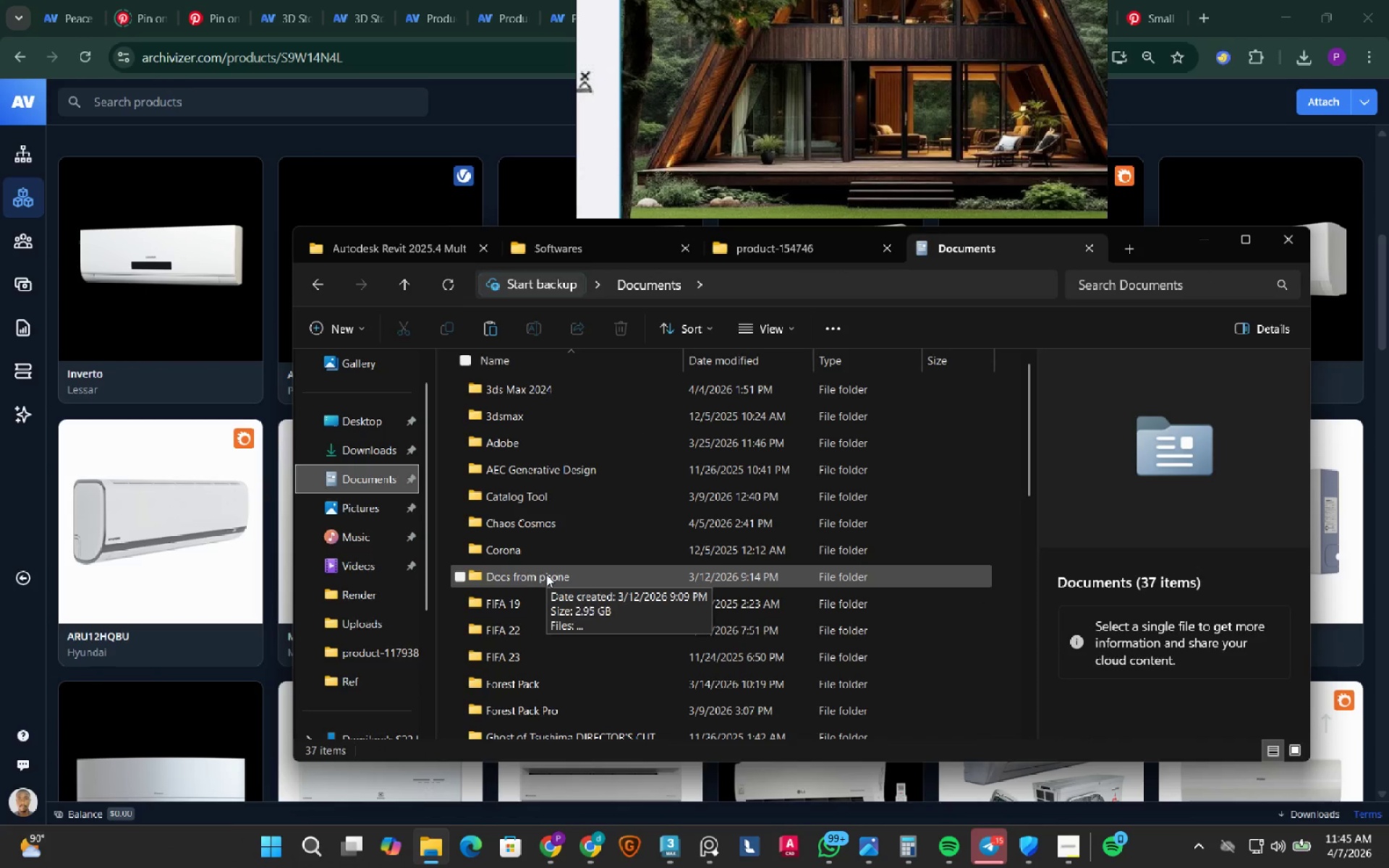 
scroll: coordinate [366, 668], scroll_direction: down, amount: 5.0
 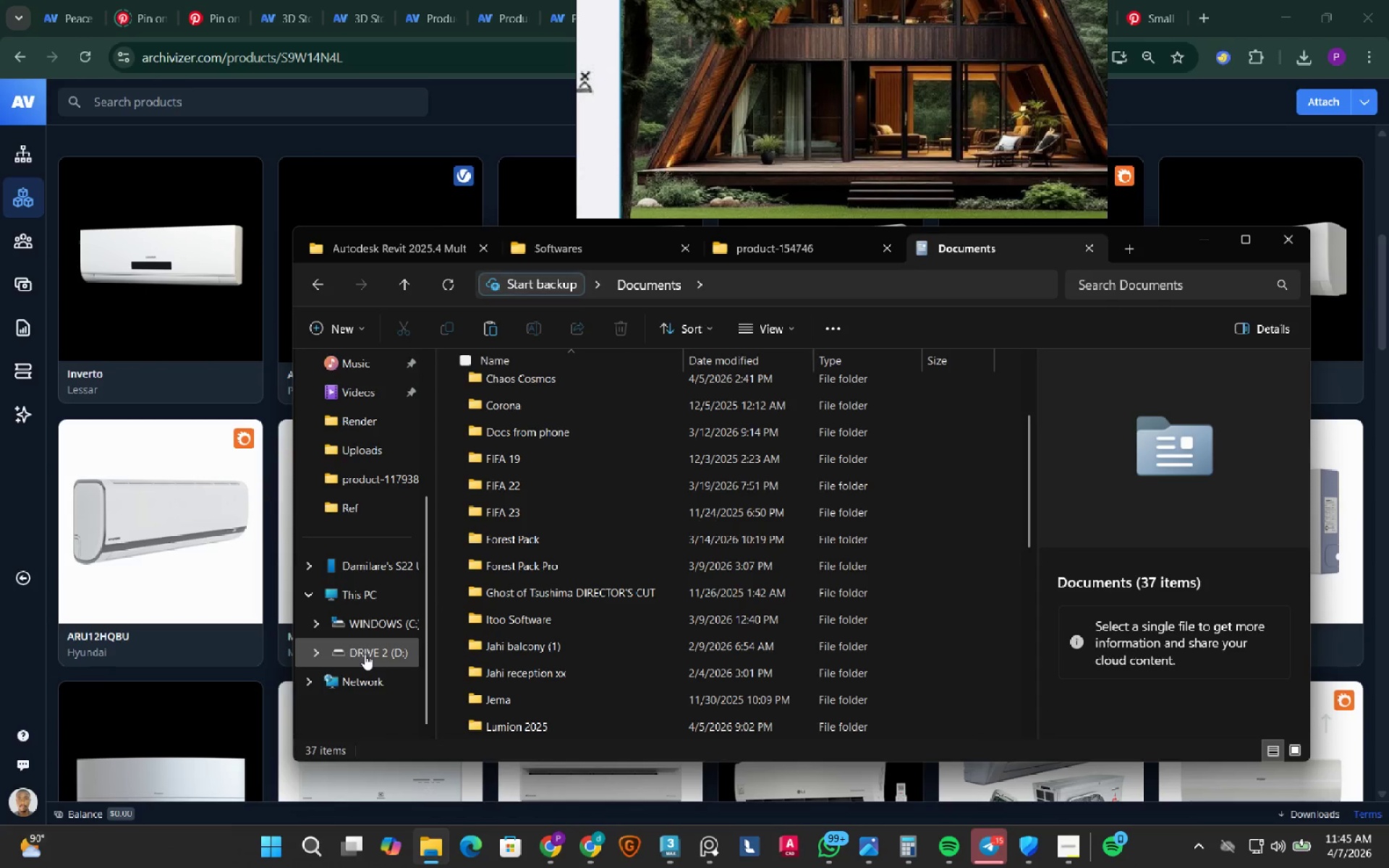 
left_click([365, 654])
 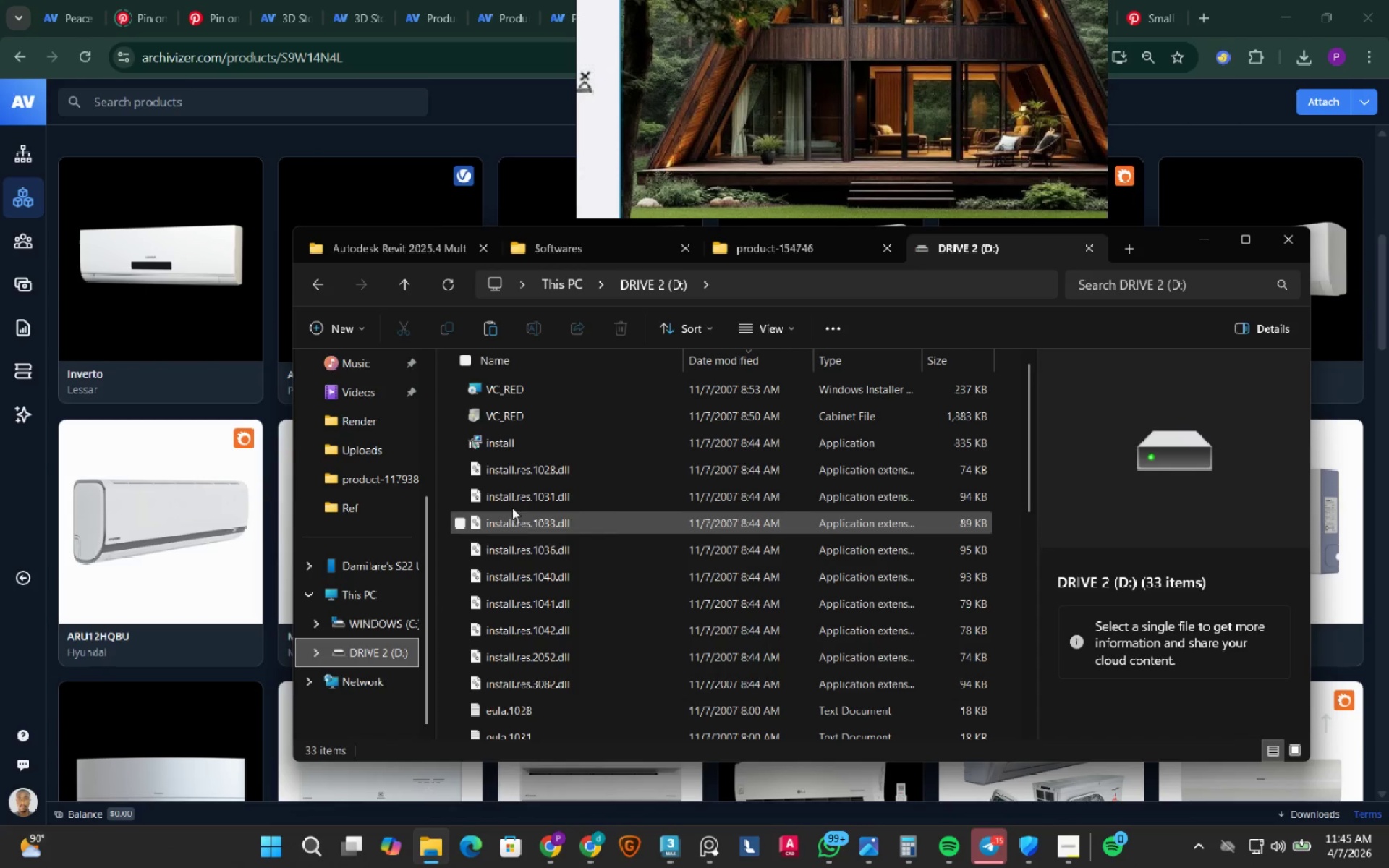 
scroll: coordinate [518, 573], scroll_direction: down, amount: 9.0
 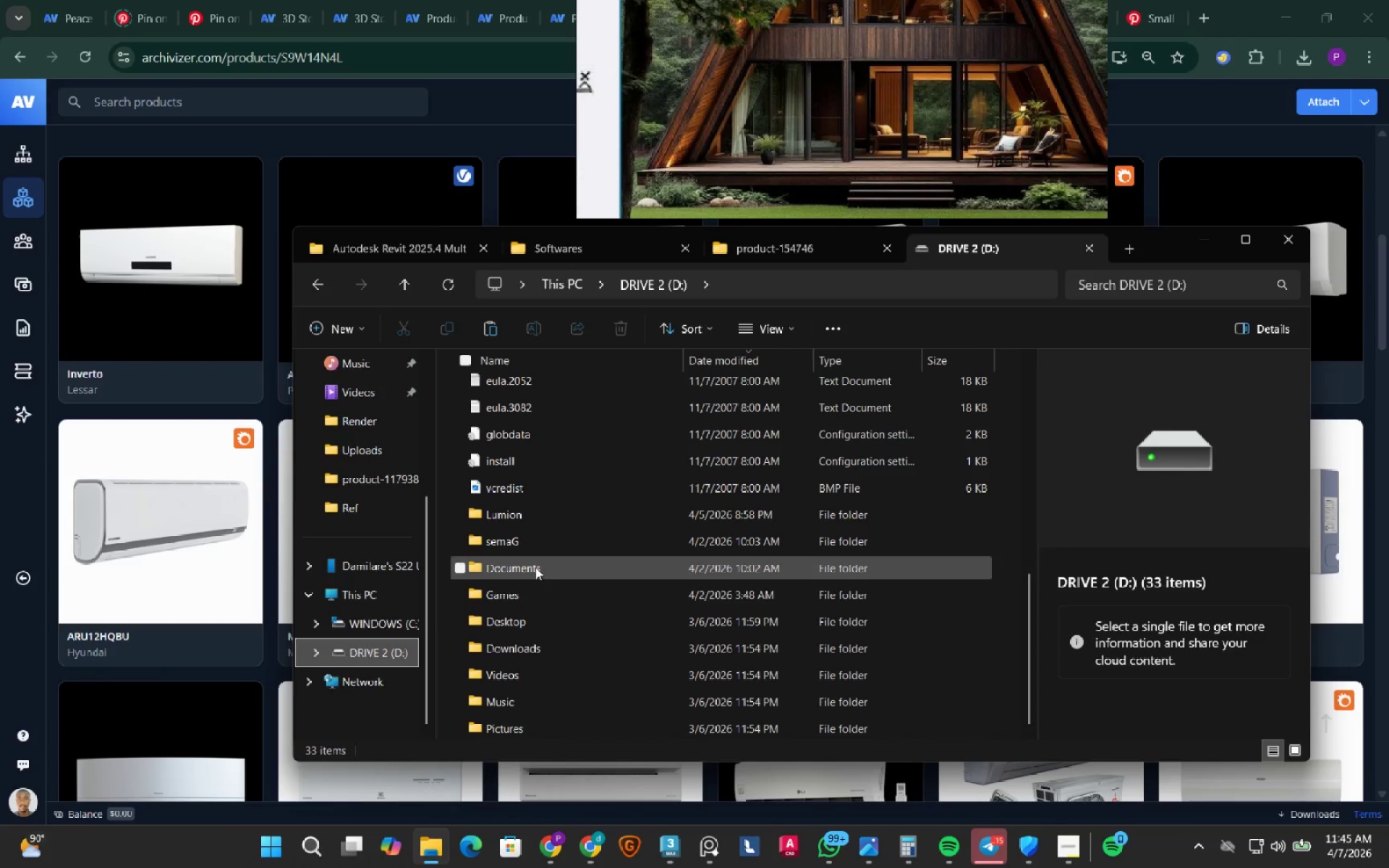 
double_click([535, 567])
 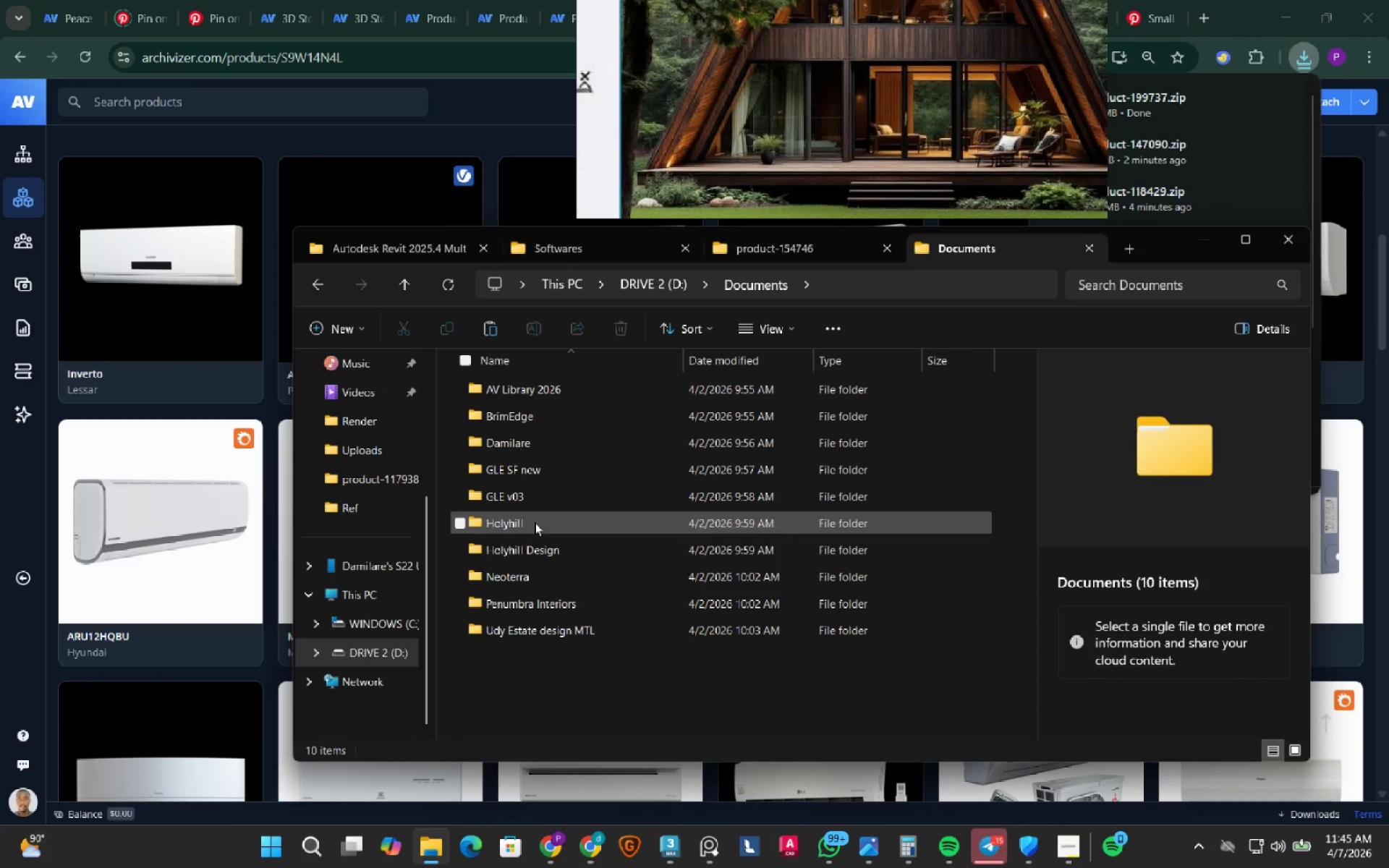 
double_click([537, 599])
 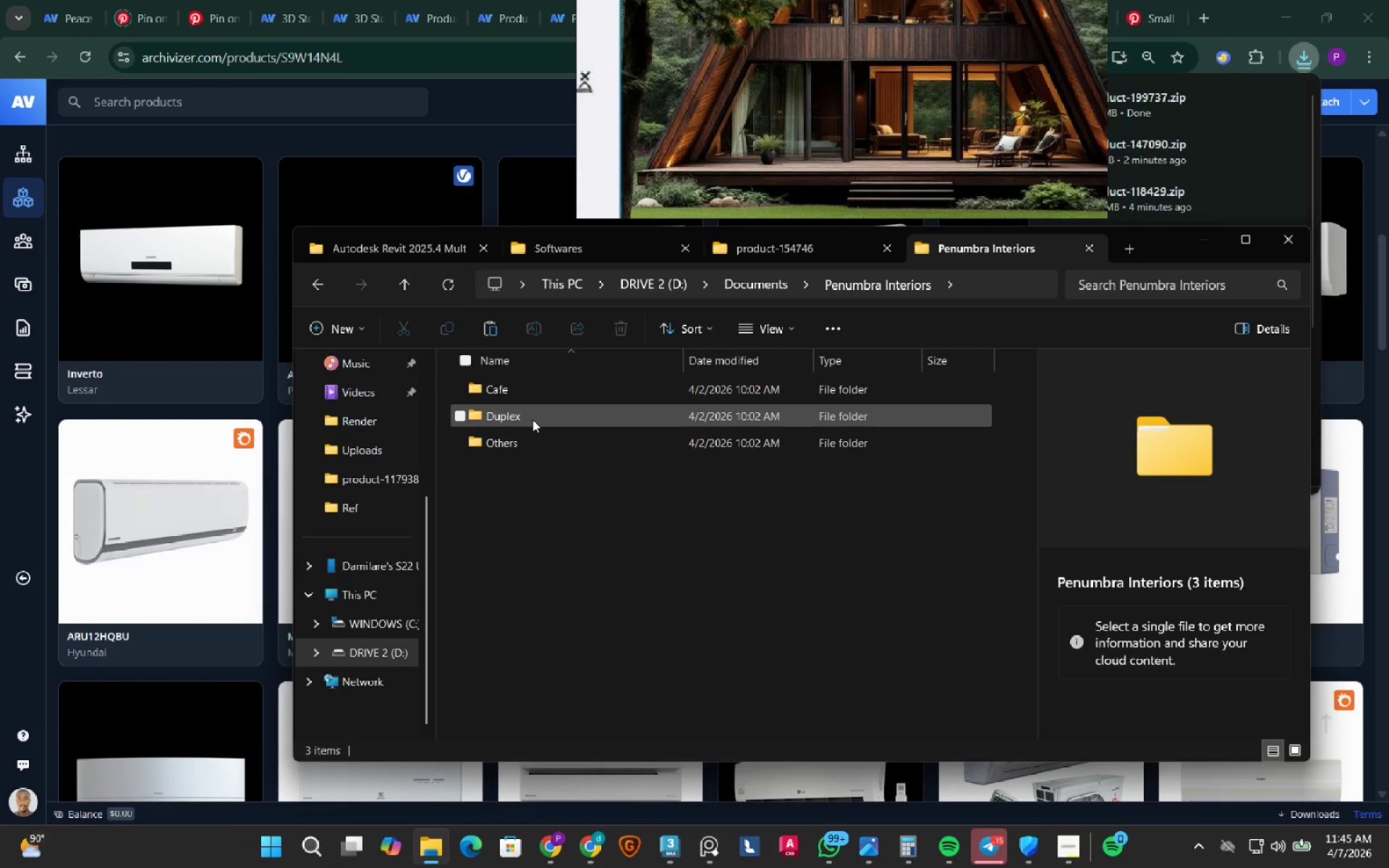 
double_click([532, 420])
 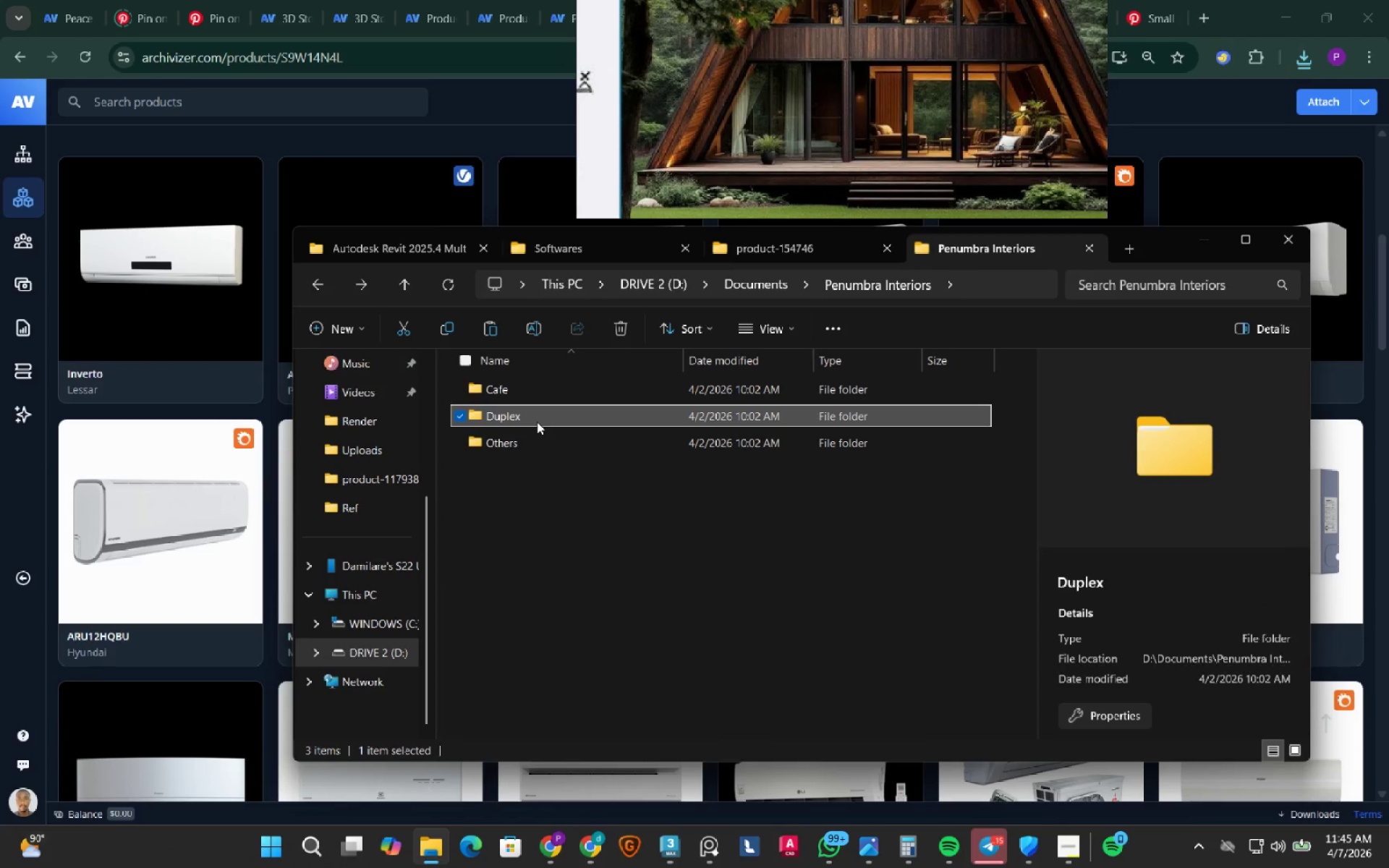 
scroll: coordinate [352, 433], scroll_direction: up, amount: 3.0
 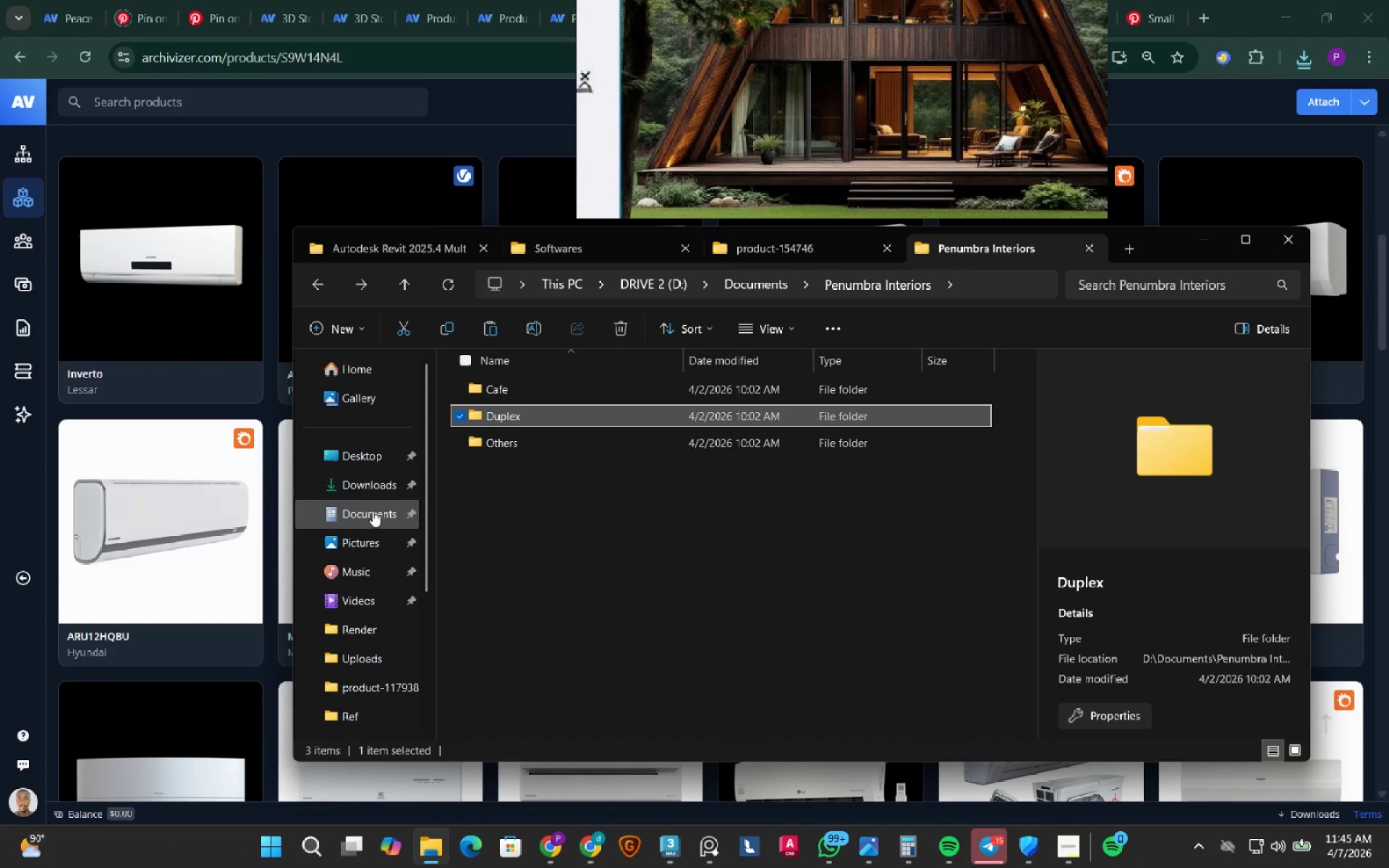 
left_click([373, 511])
 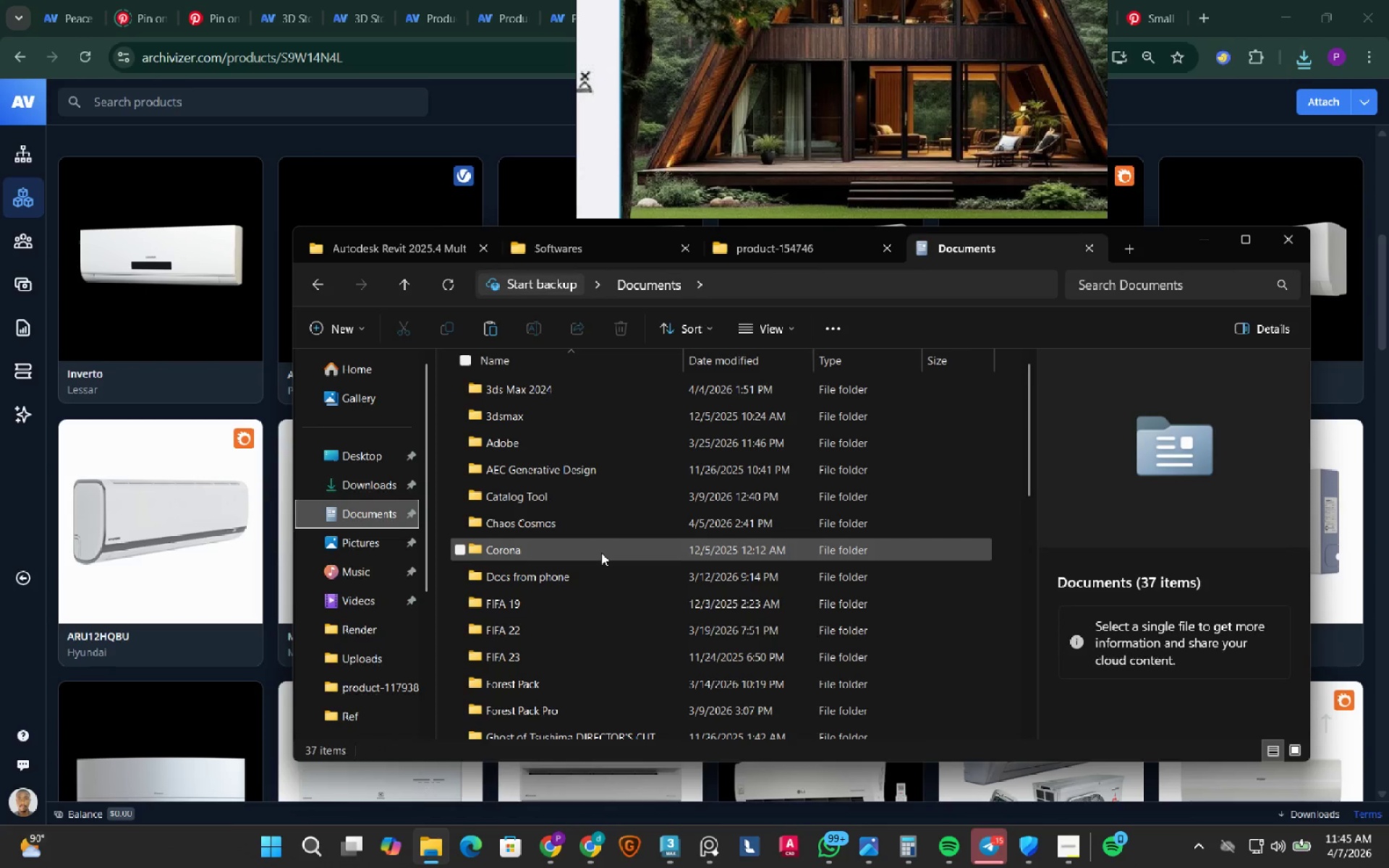 
scroll: coordinate [601, 553], scroll_direction: down, amount: 5.0
 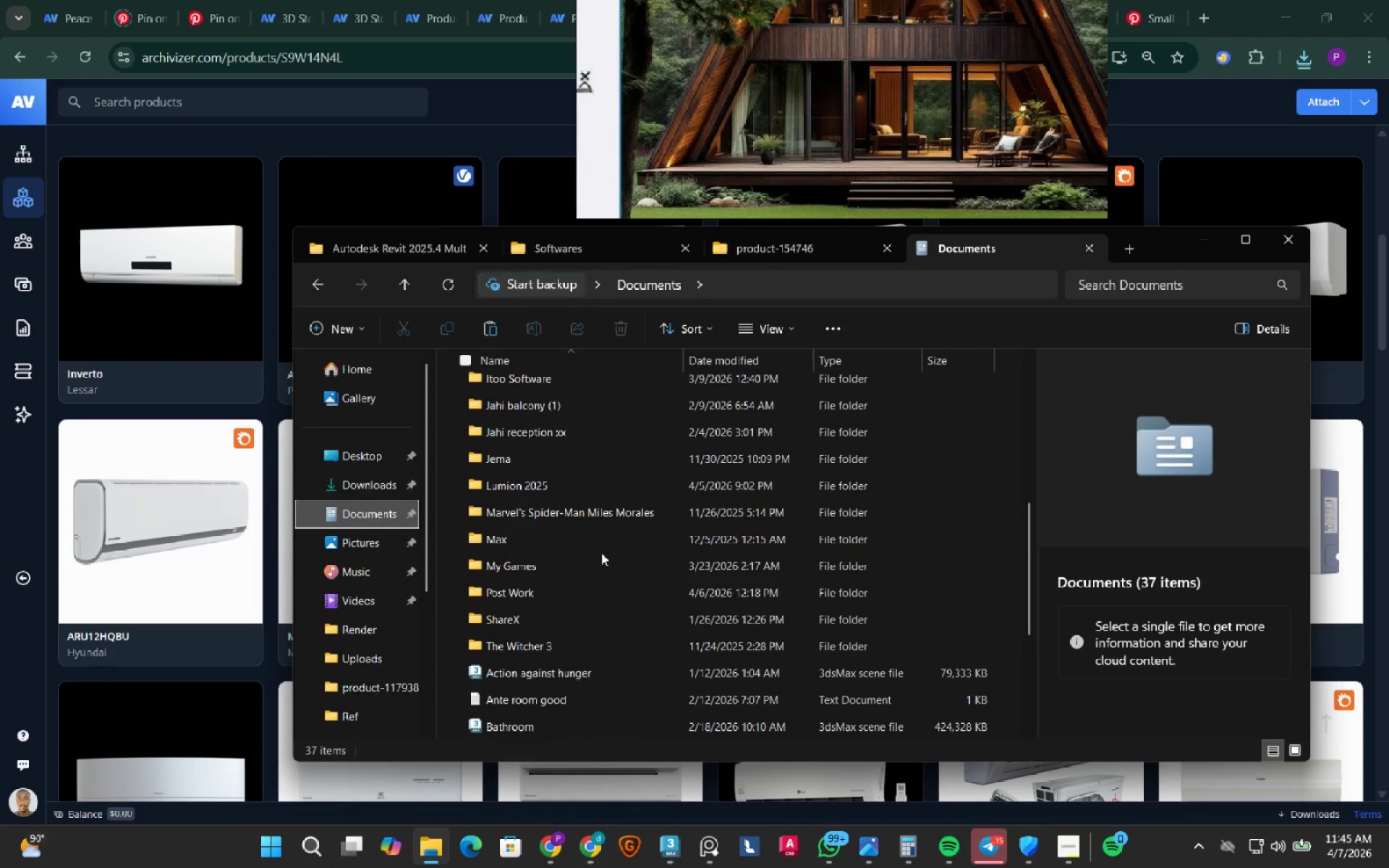 
scroll: coordinate [628, 537], scroll_direction: up, amount: 6.0
 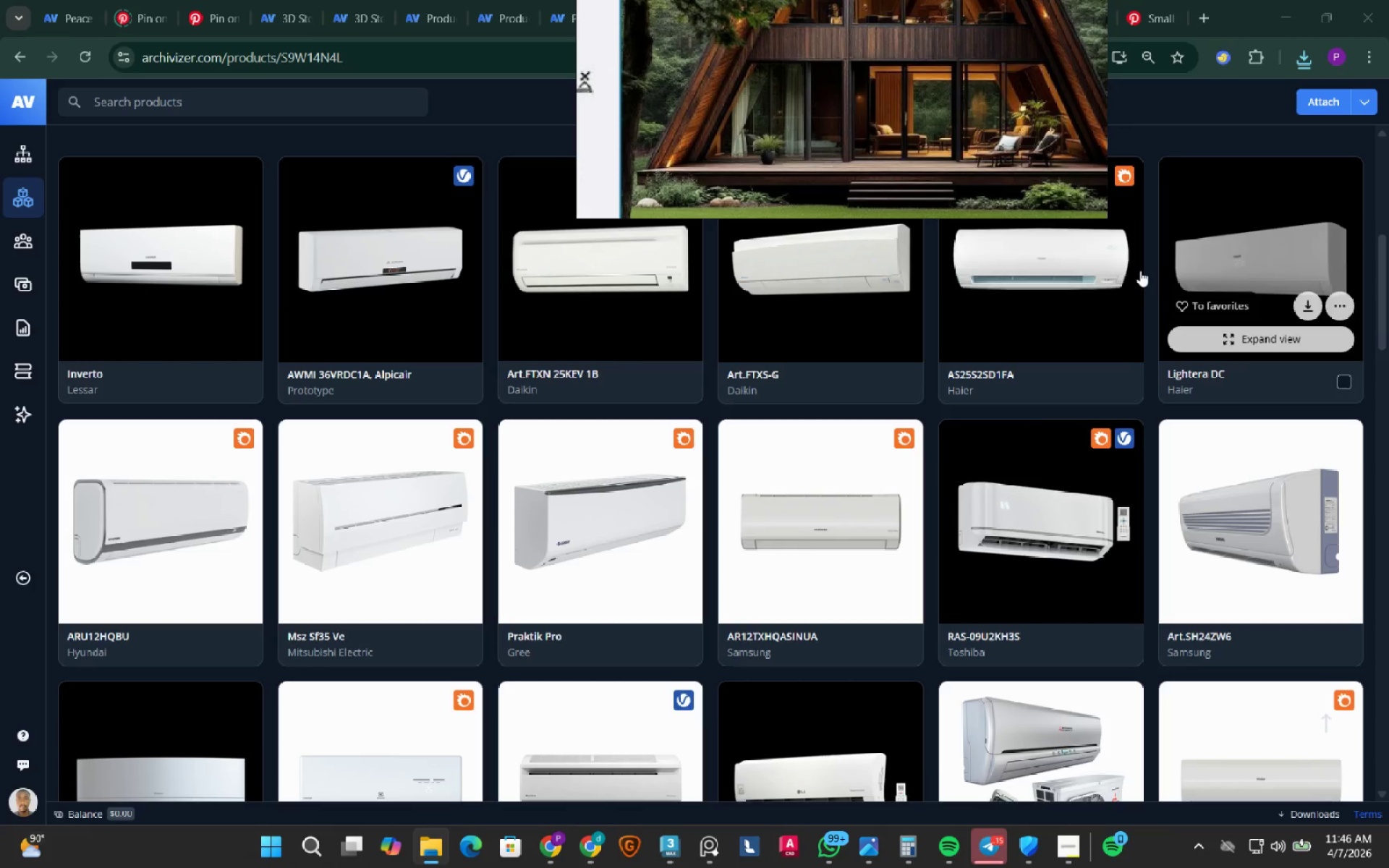 
mouse_move([687, 509])
 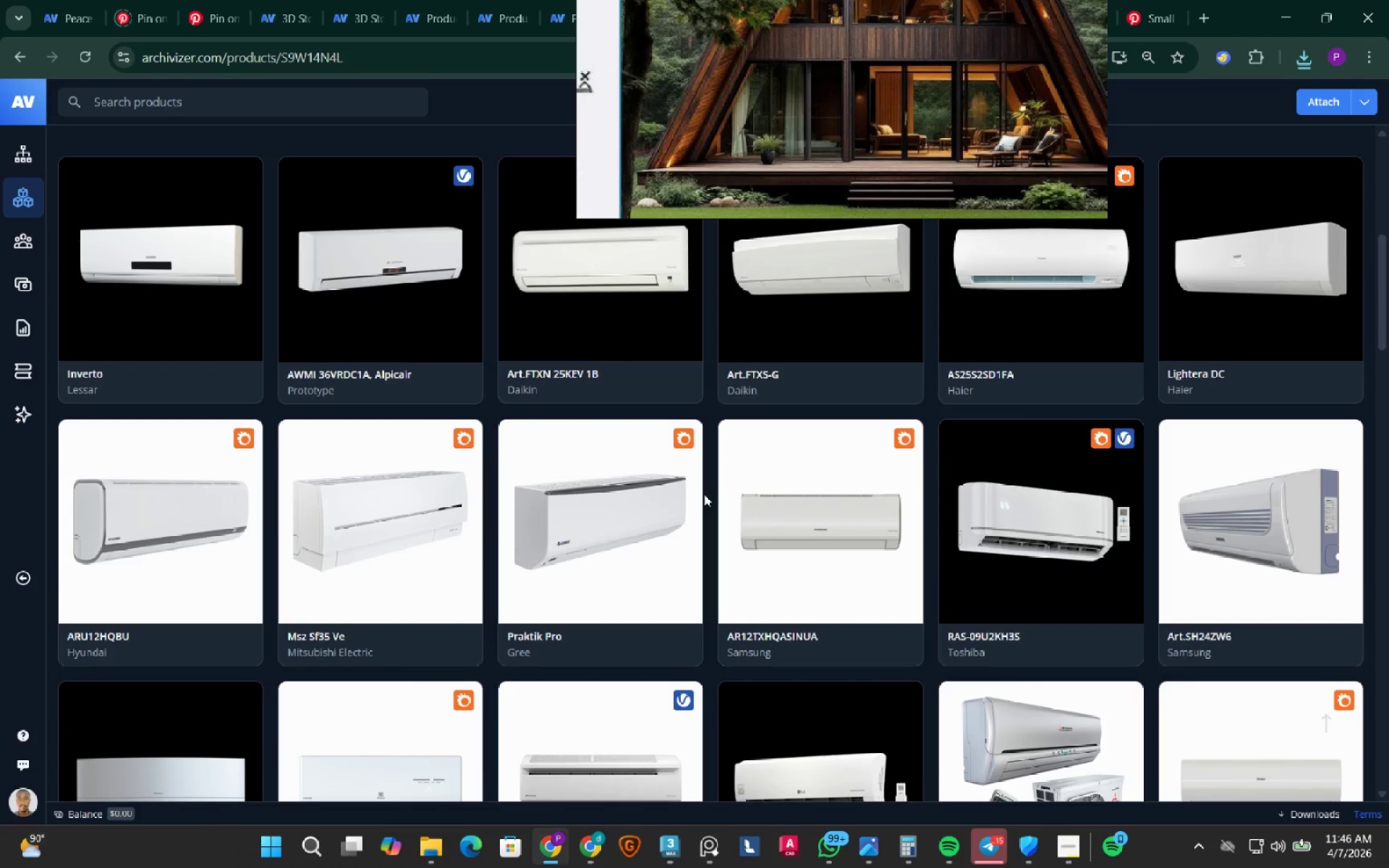 
scroll: coordinate [706, 537], scroll_direction: down, amount: 13.0
 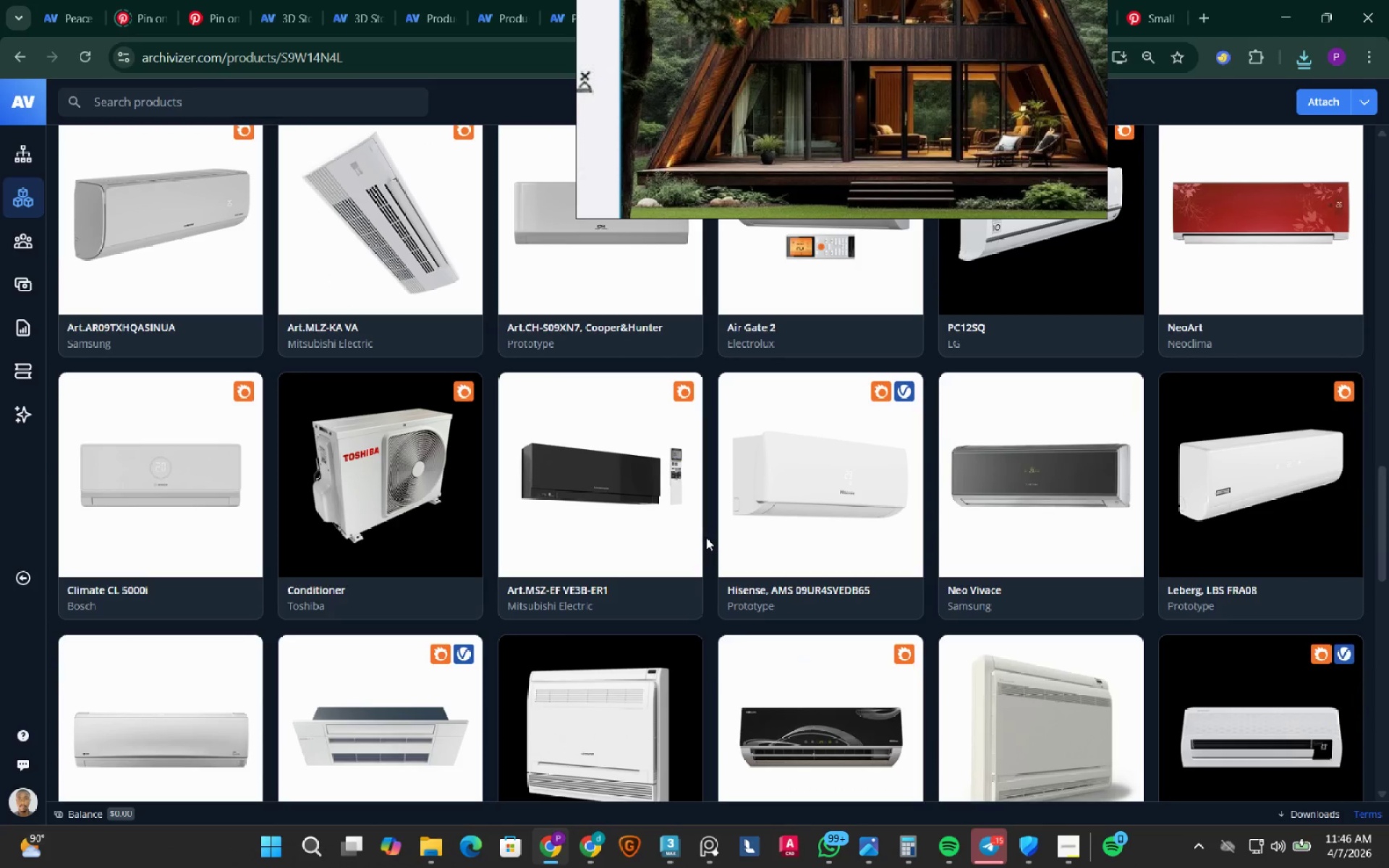 
scroll: coordinate [706, 537], scroll_direction: down, amount: 2.0
 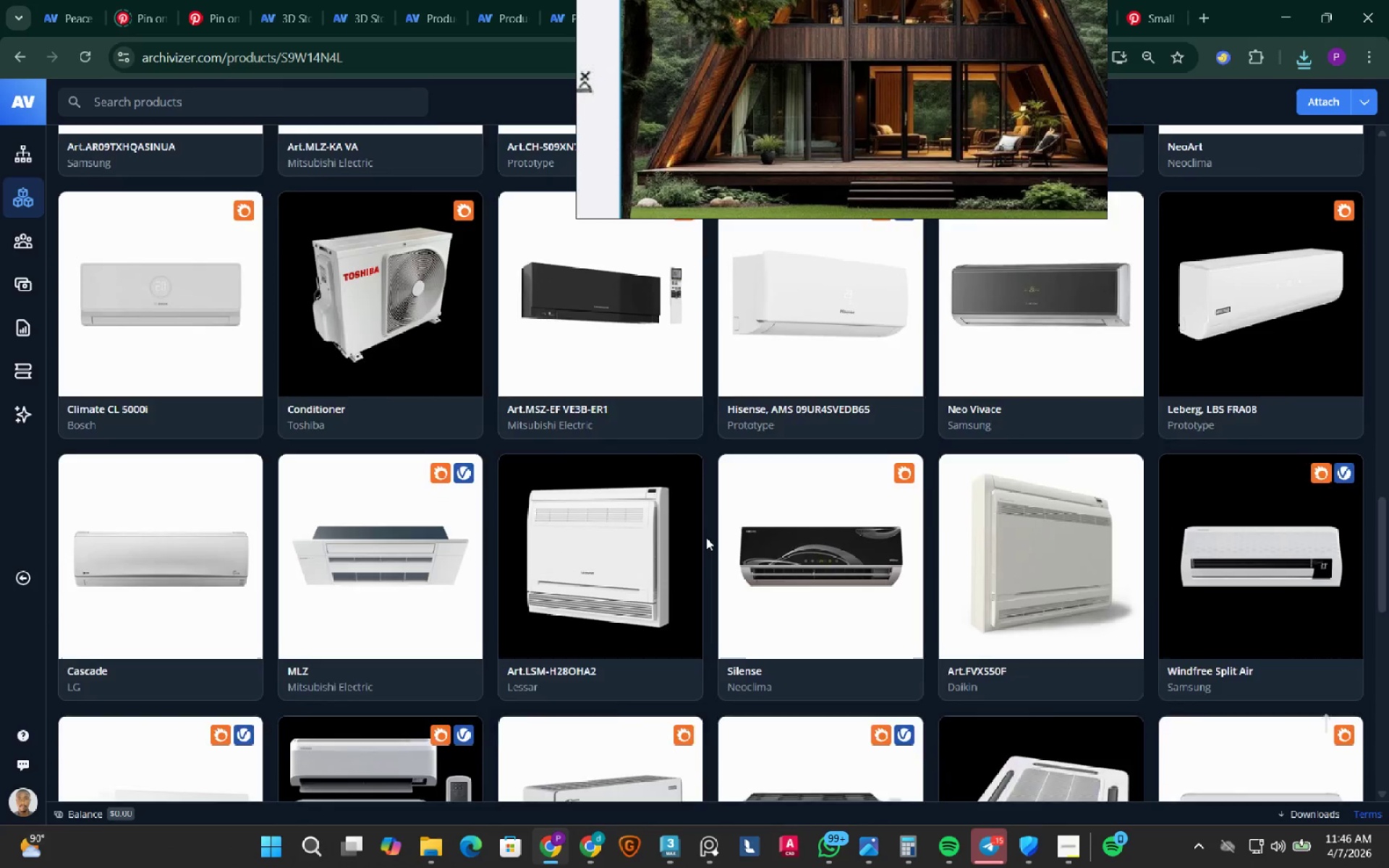 
scroll: coordinate [585, 498], scroll_direction: up, amount: 19.0
 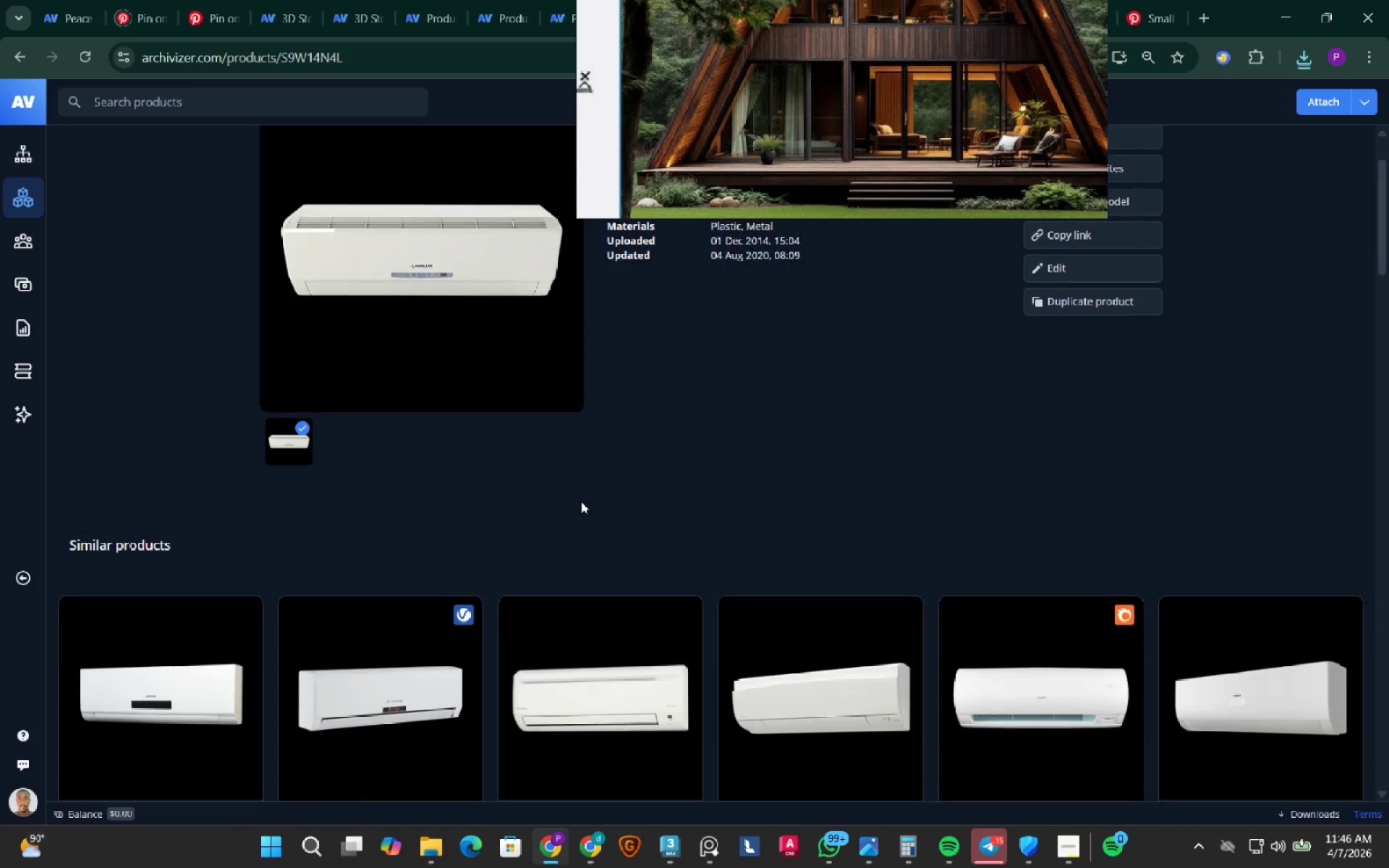 
scroll: coordinate [581, 501], scroll_direction: down, amount: 21.0
 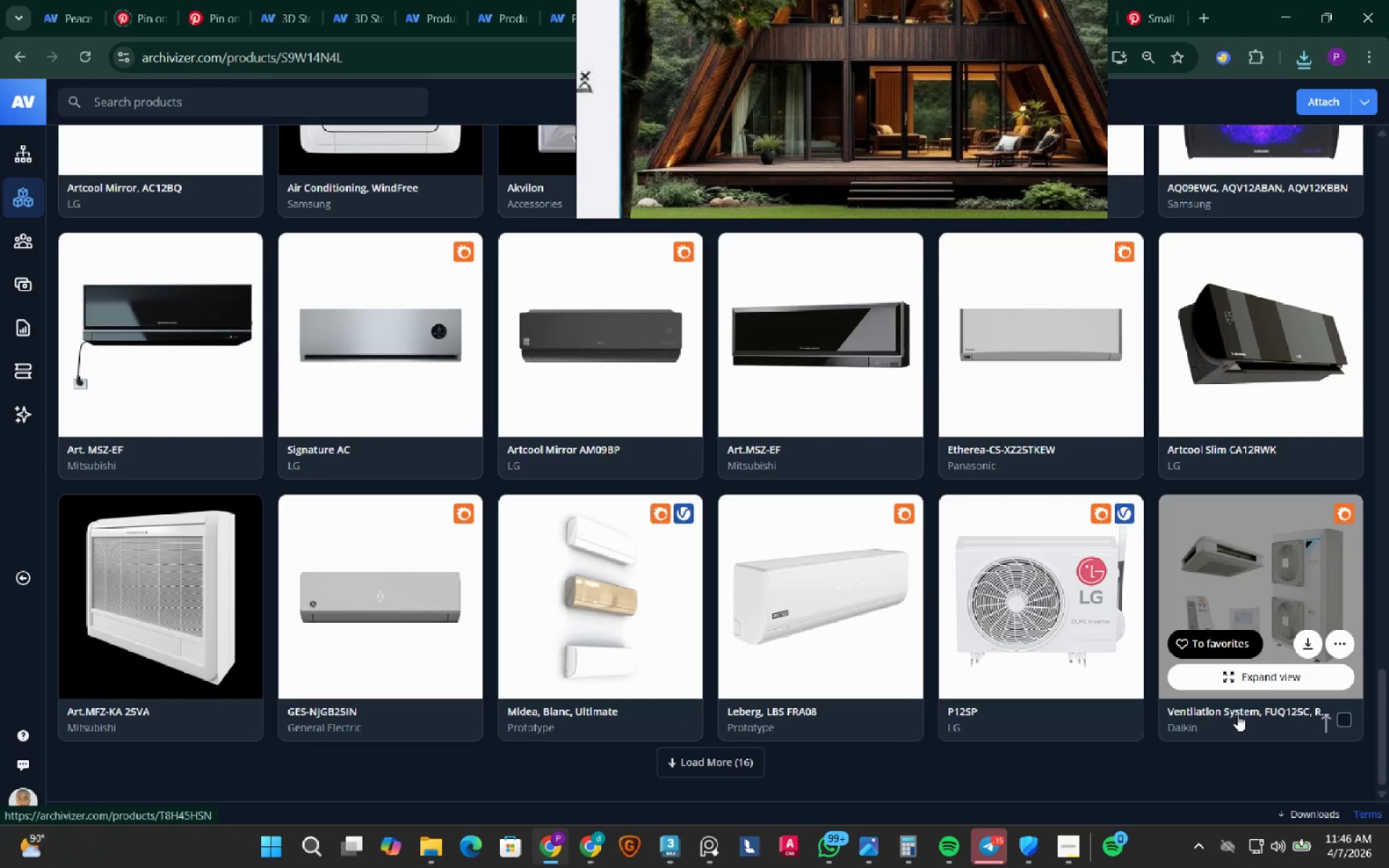 
left_click([1237, 715])
 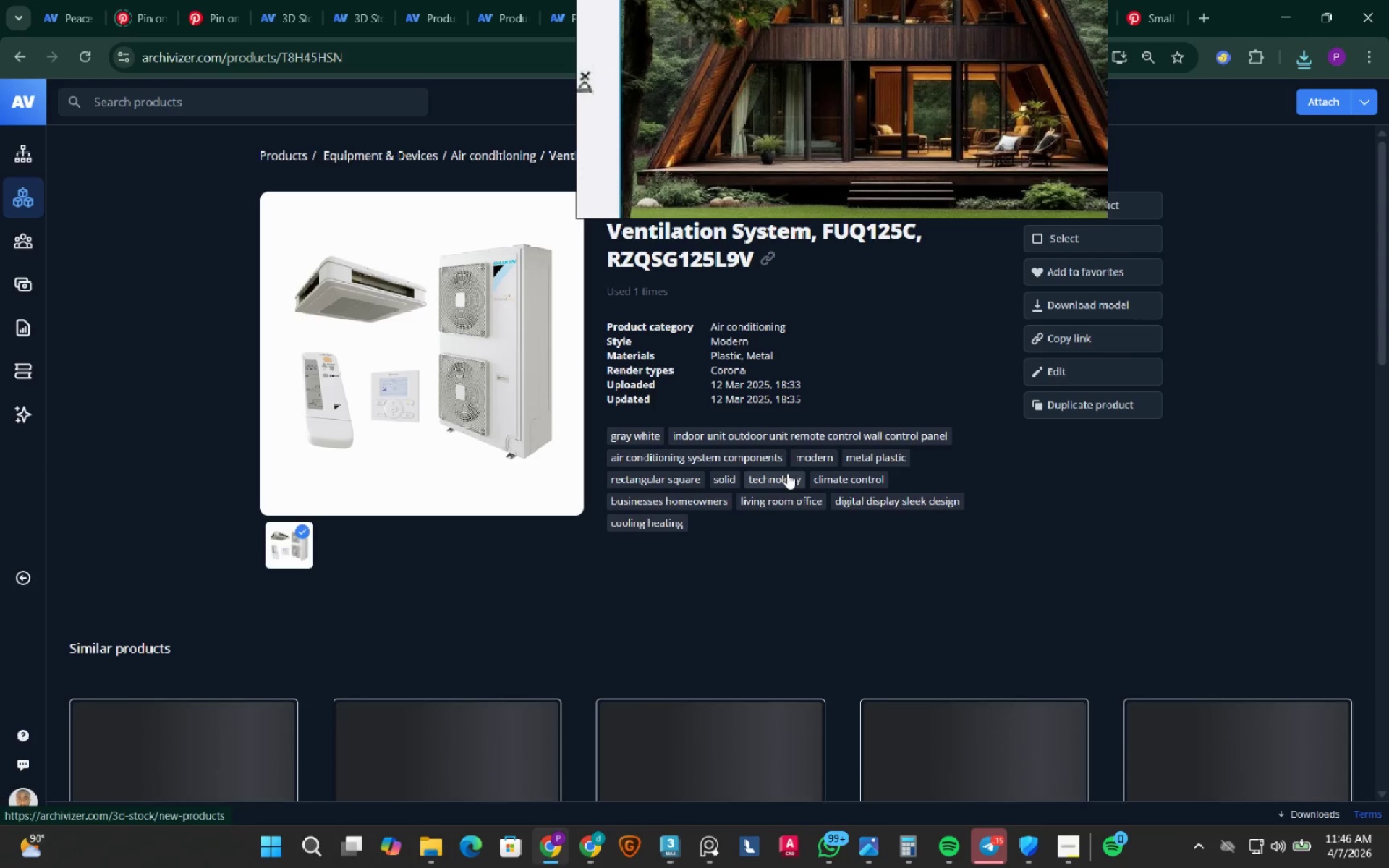 
scroll: coordinate [796, 457], scroll_direction: down, amount: 11.0
 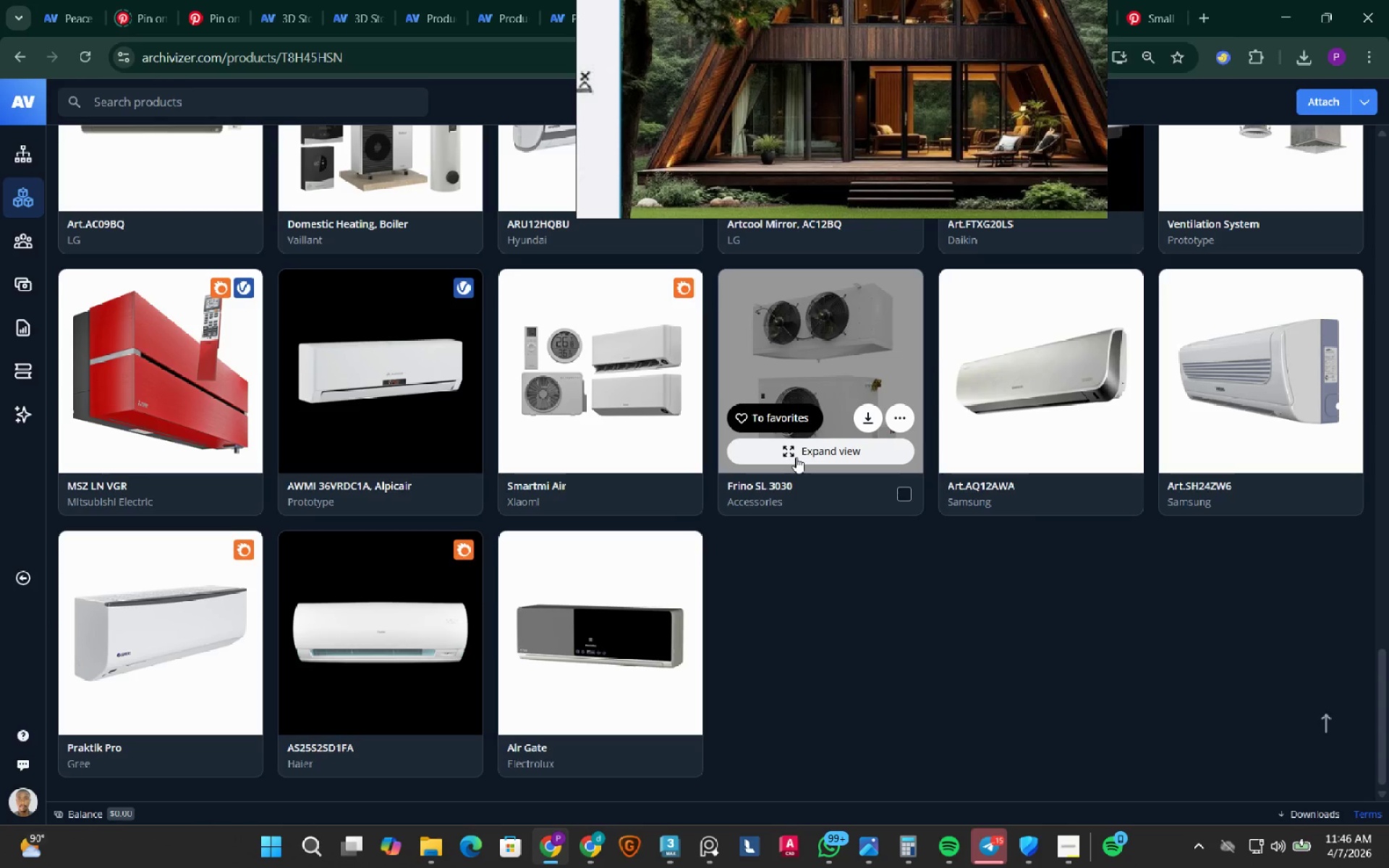 
 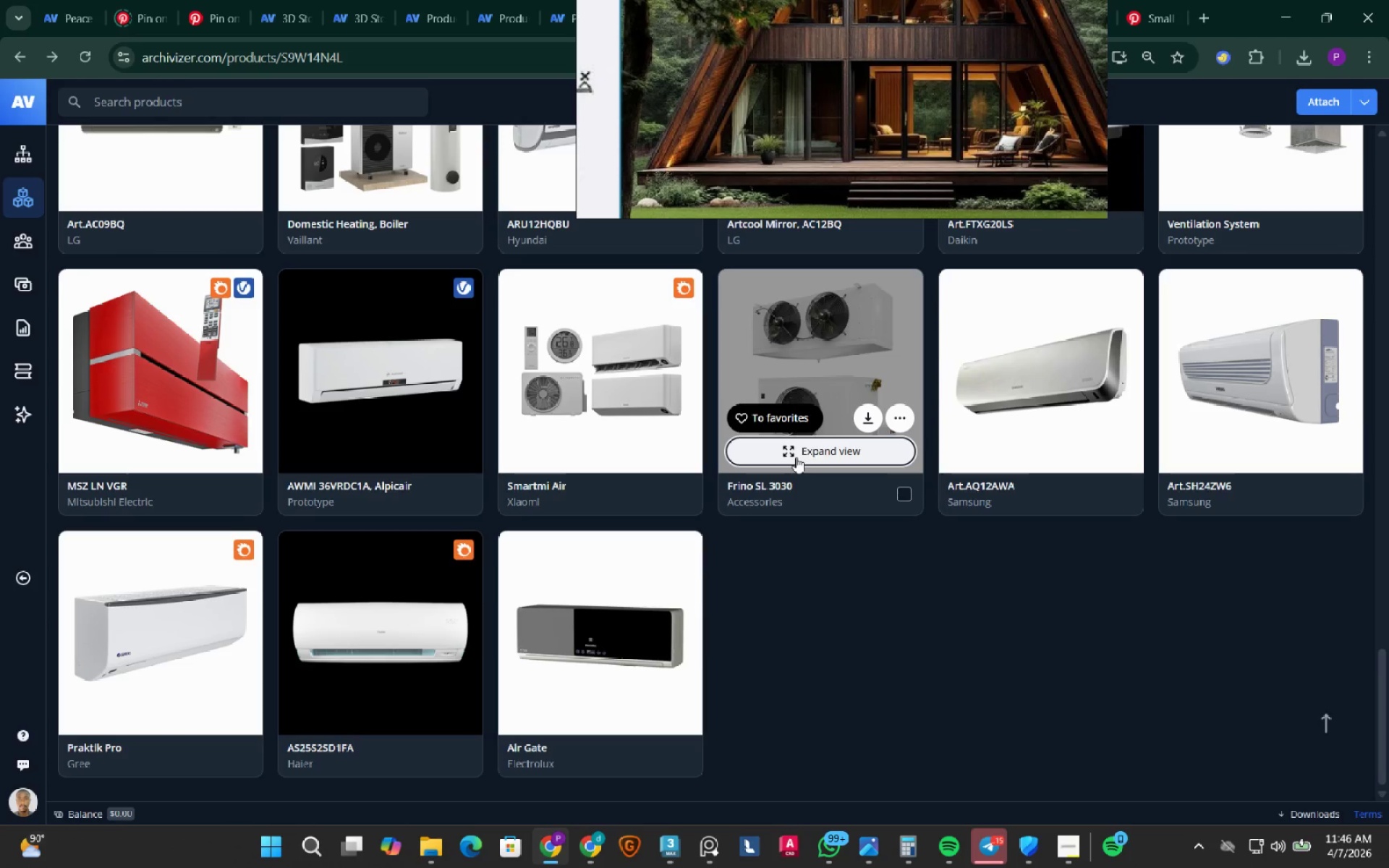 
scroll: coordinate [794, 456], scroll_direction: up, amount: 2.0
 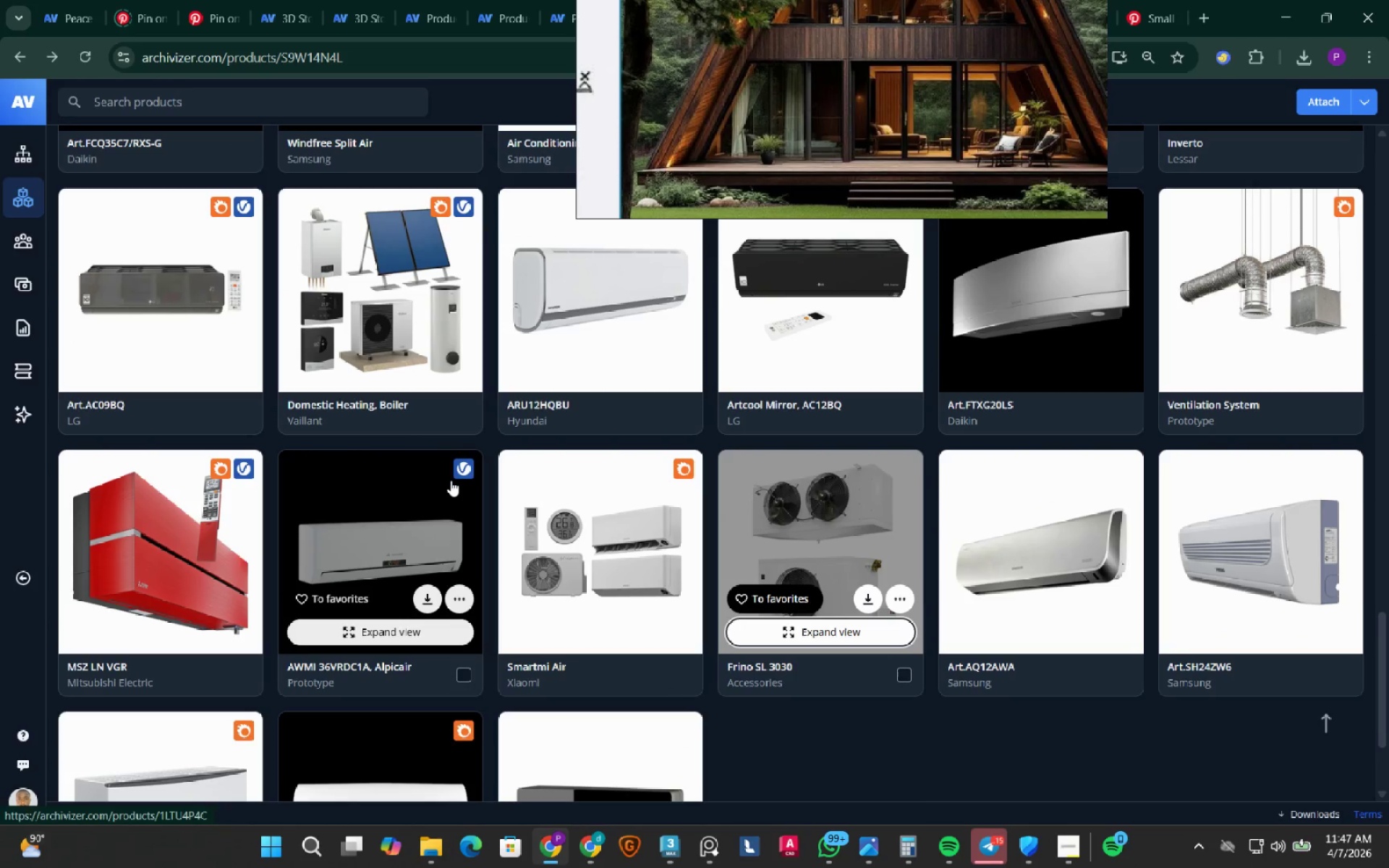 
 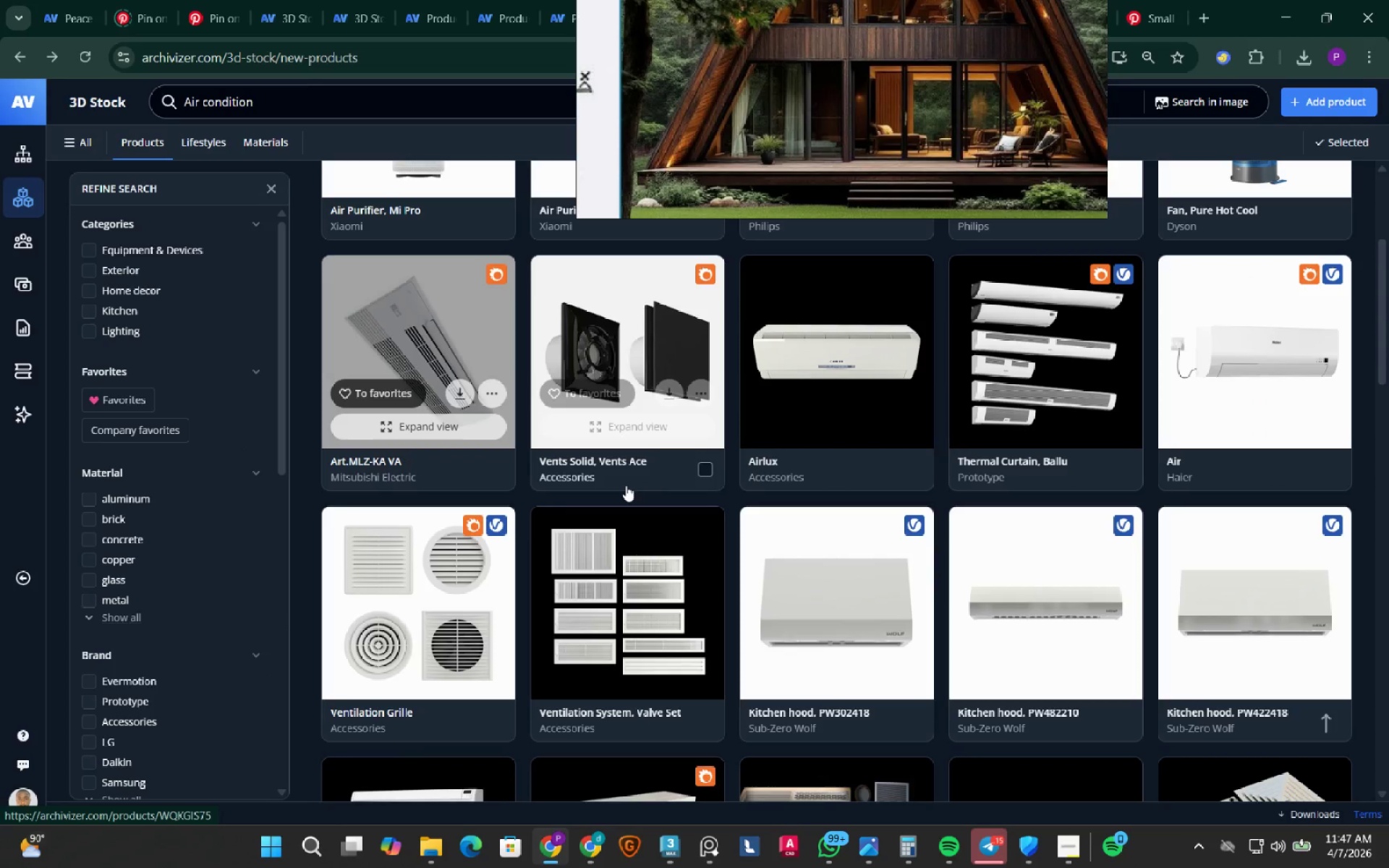 
scroll: coordinate [810, 601], scroll_direction: down, amount: 11.0
 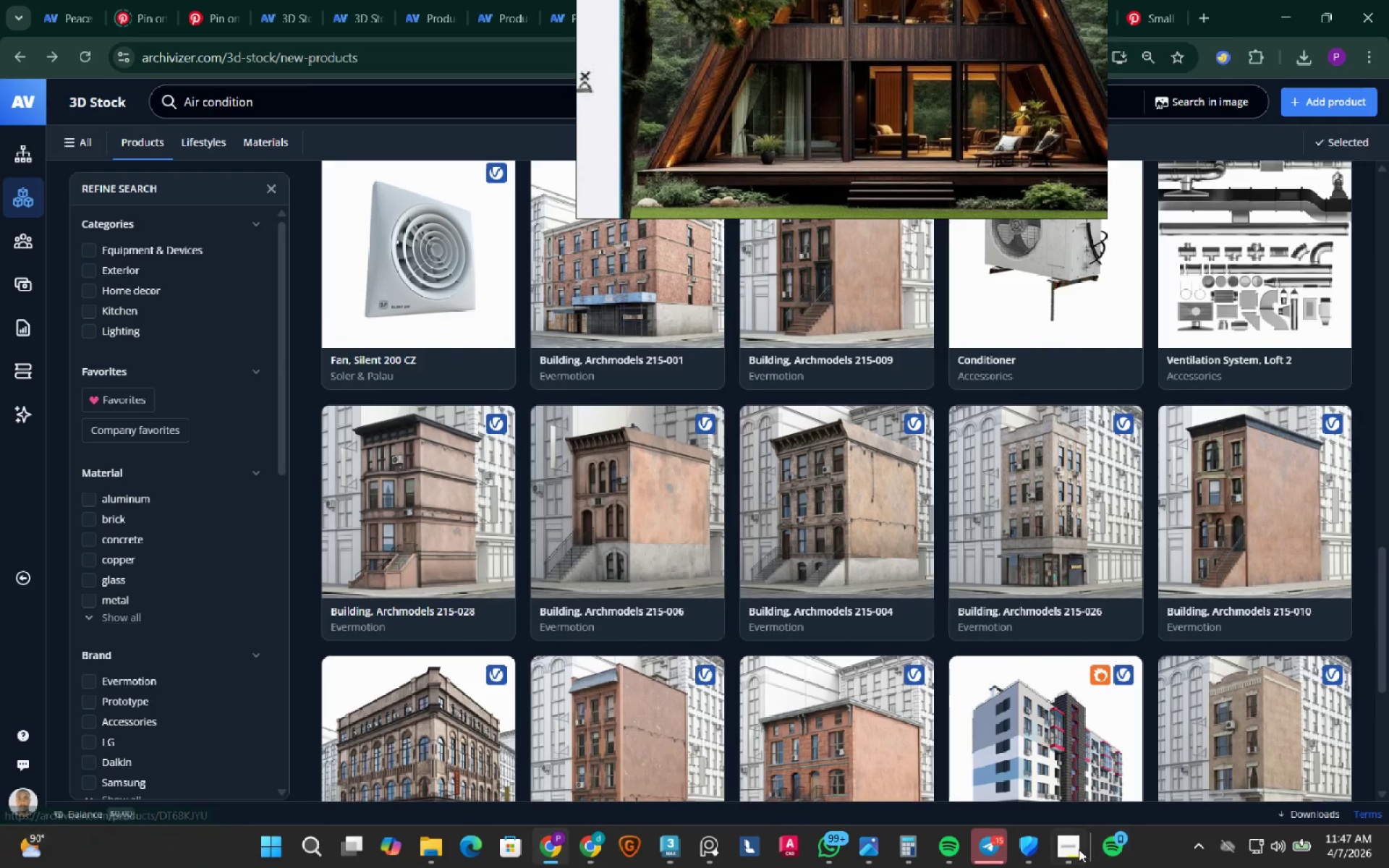 
left_click([1079, 849])